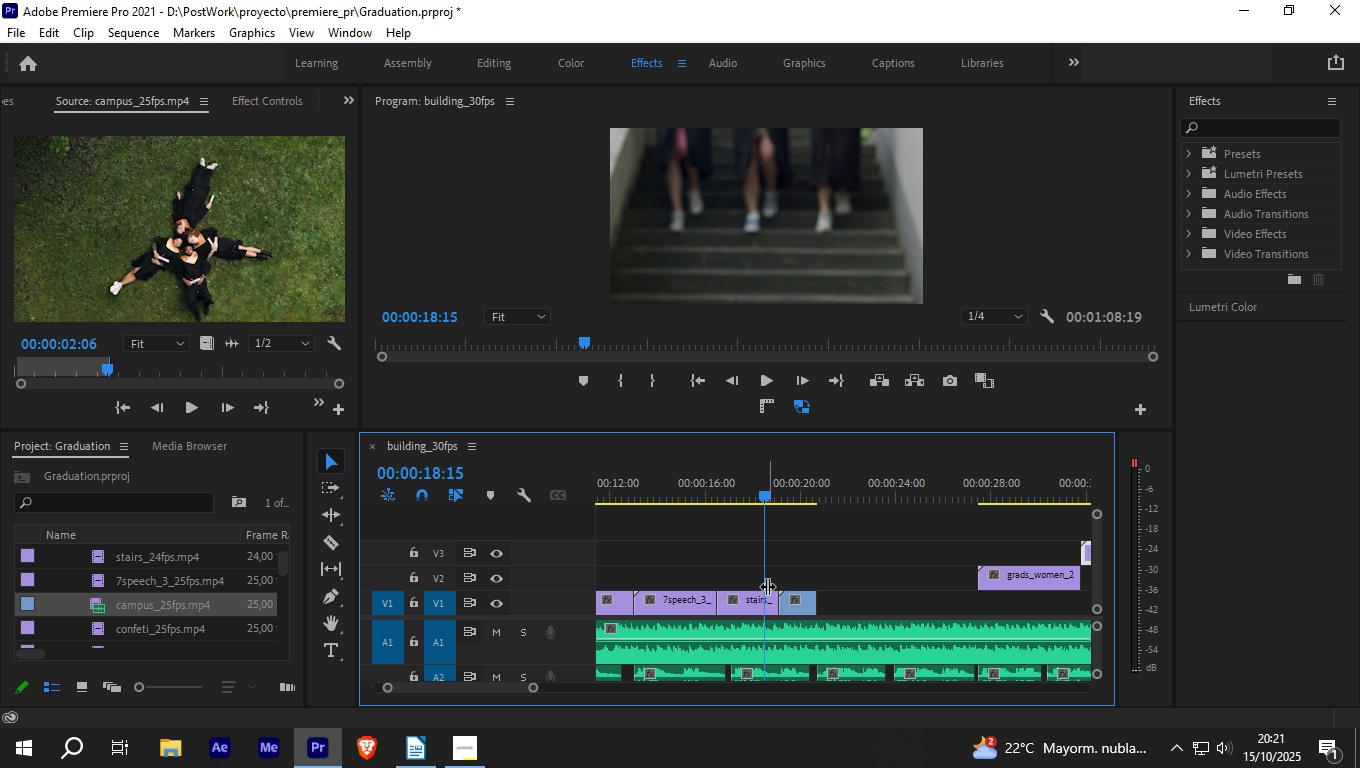 
key(Space)
 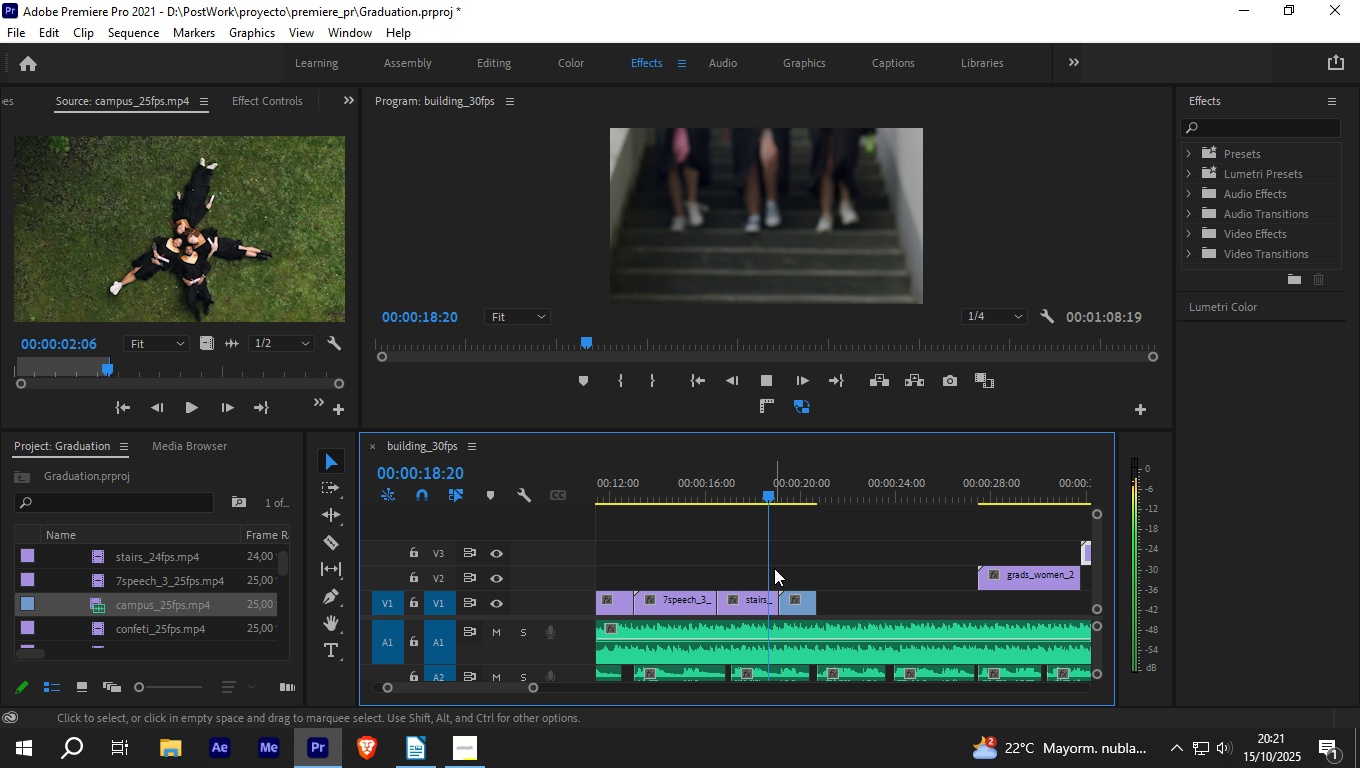 
key(Space)
 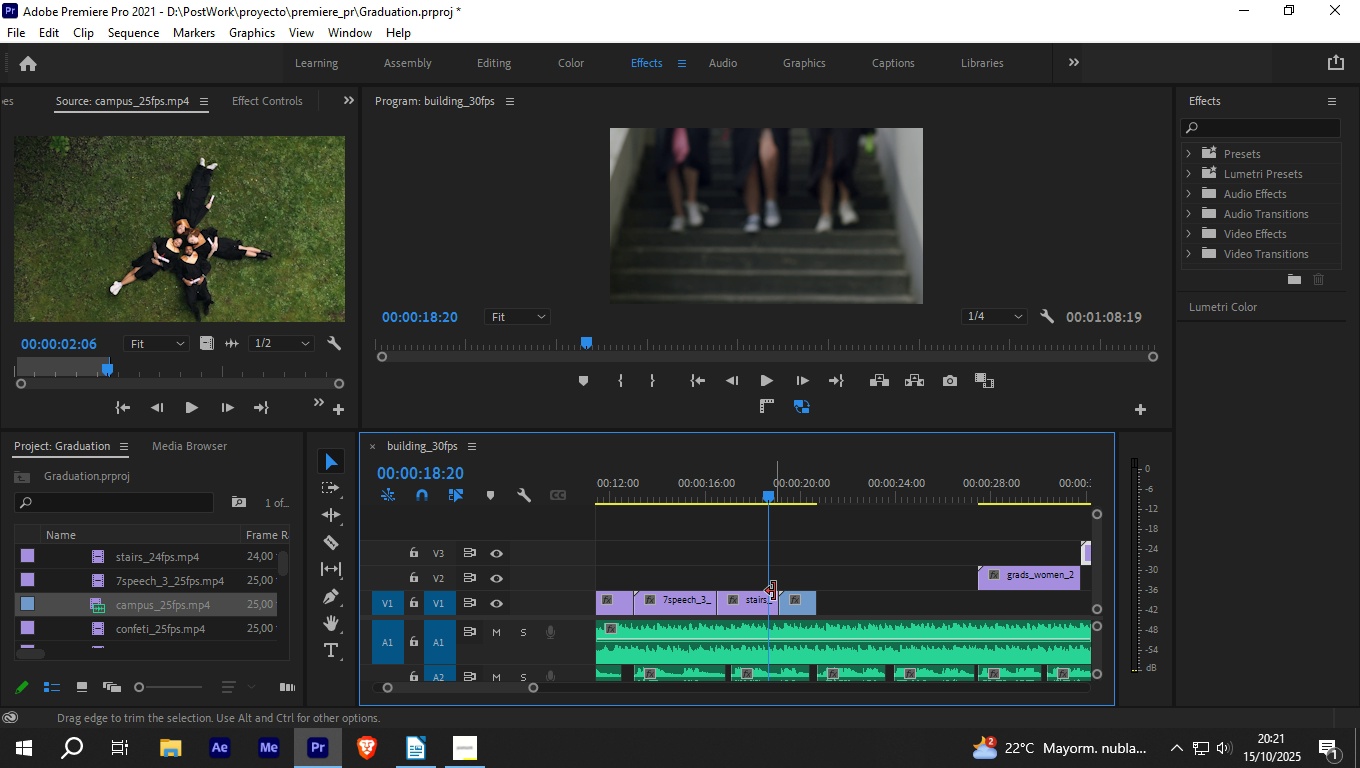 
left_click_drag(start_coordinate=[774, 591], to_coordinate=[768, 591])
 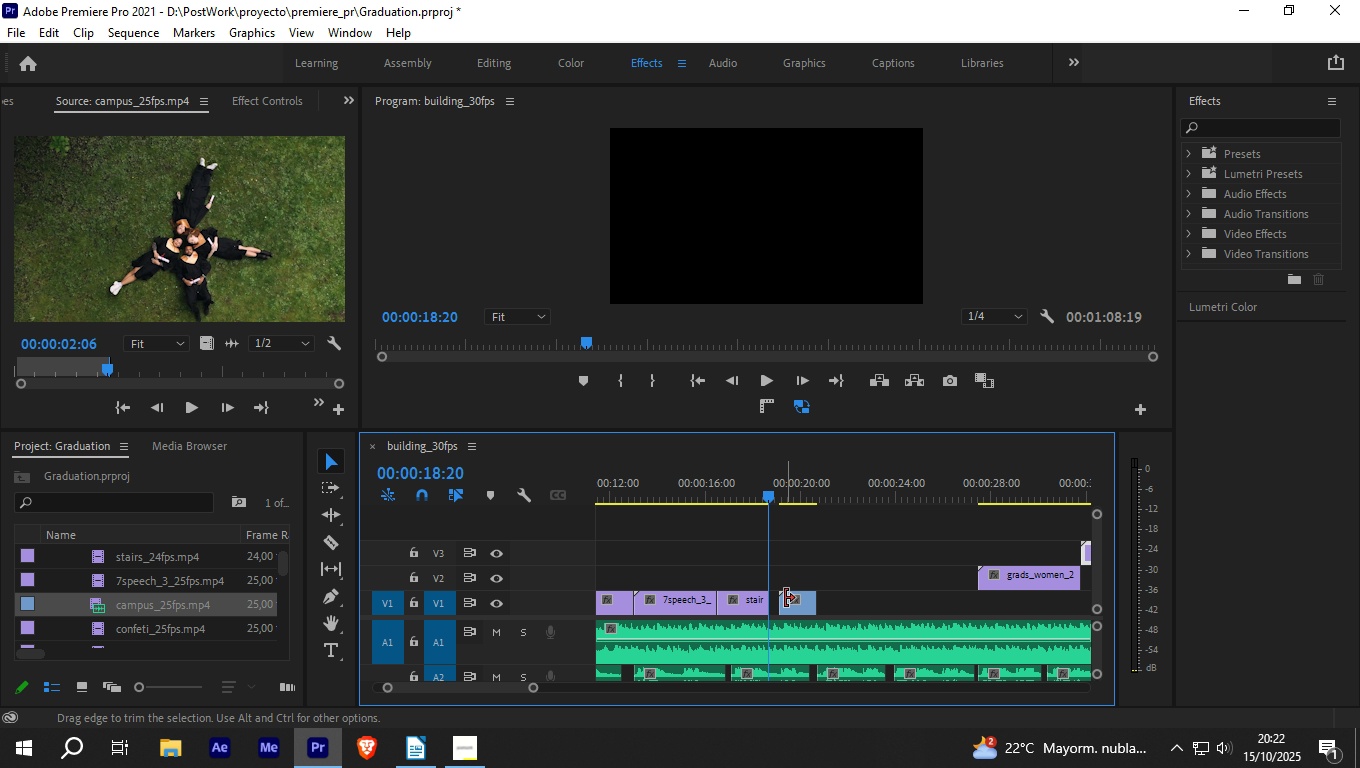 
left_click_drag(start_coordinate=[784, 598], to_coordinate=[772, 597])
 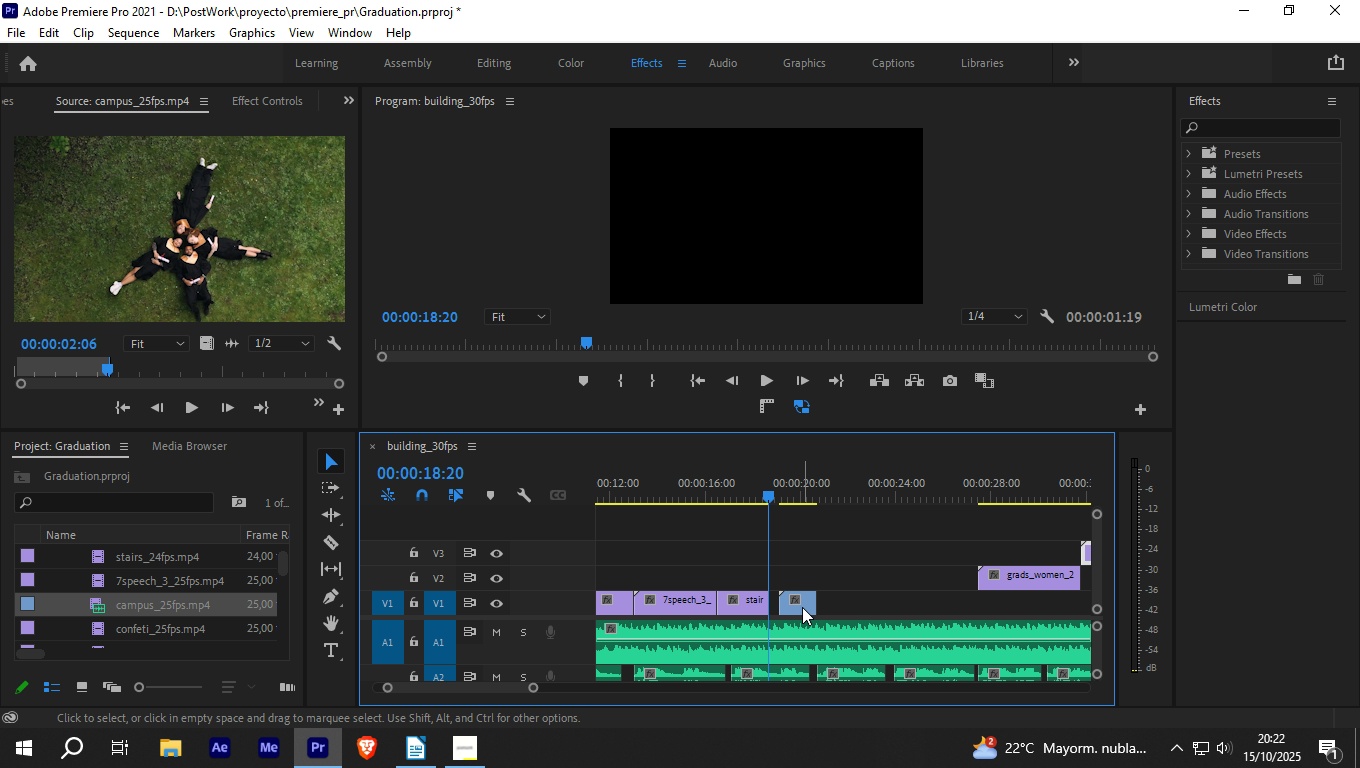 
left_click_drag(start_coordinate=[802, 607], to_coordinate=[791, 608])
 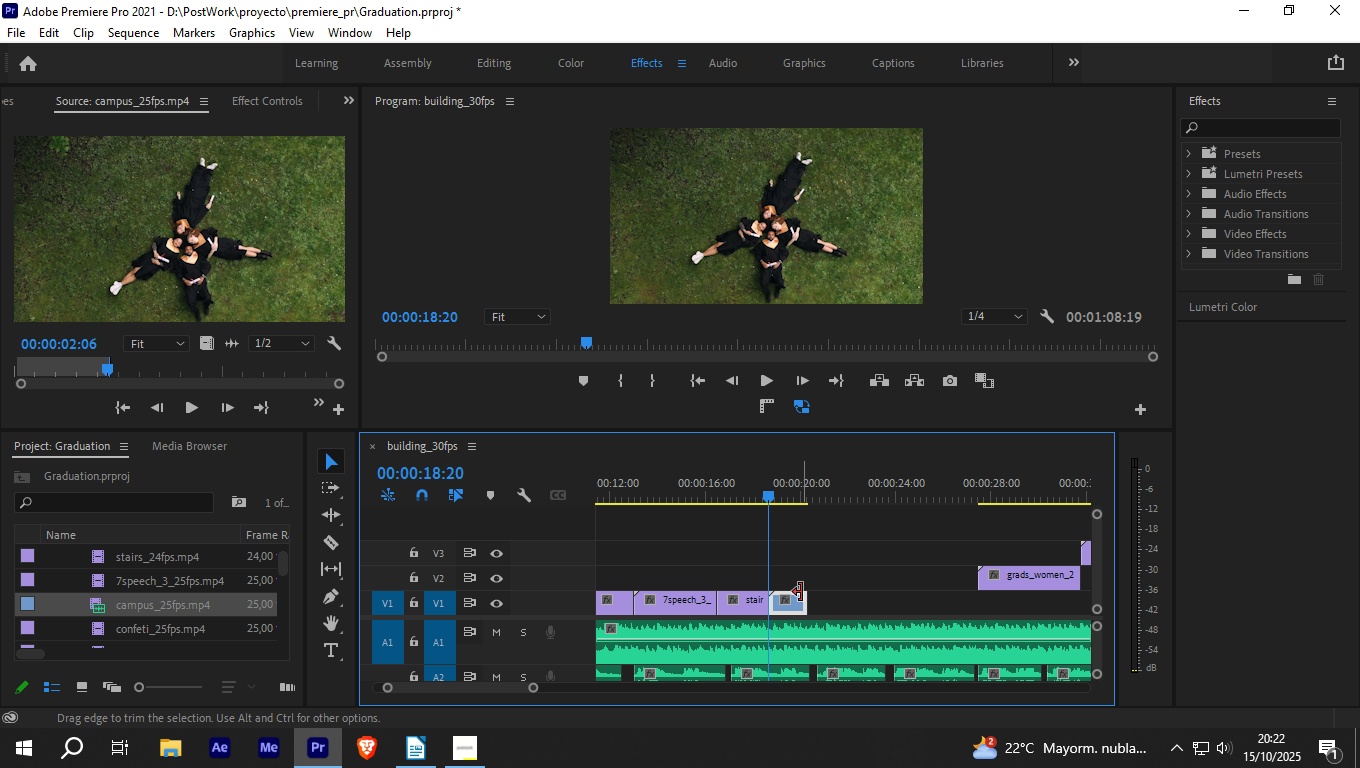 
left_click_drag(start_coordinate=[801, 592], to_coordinate=[807, 589])
 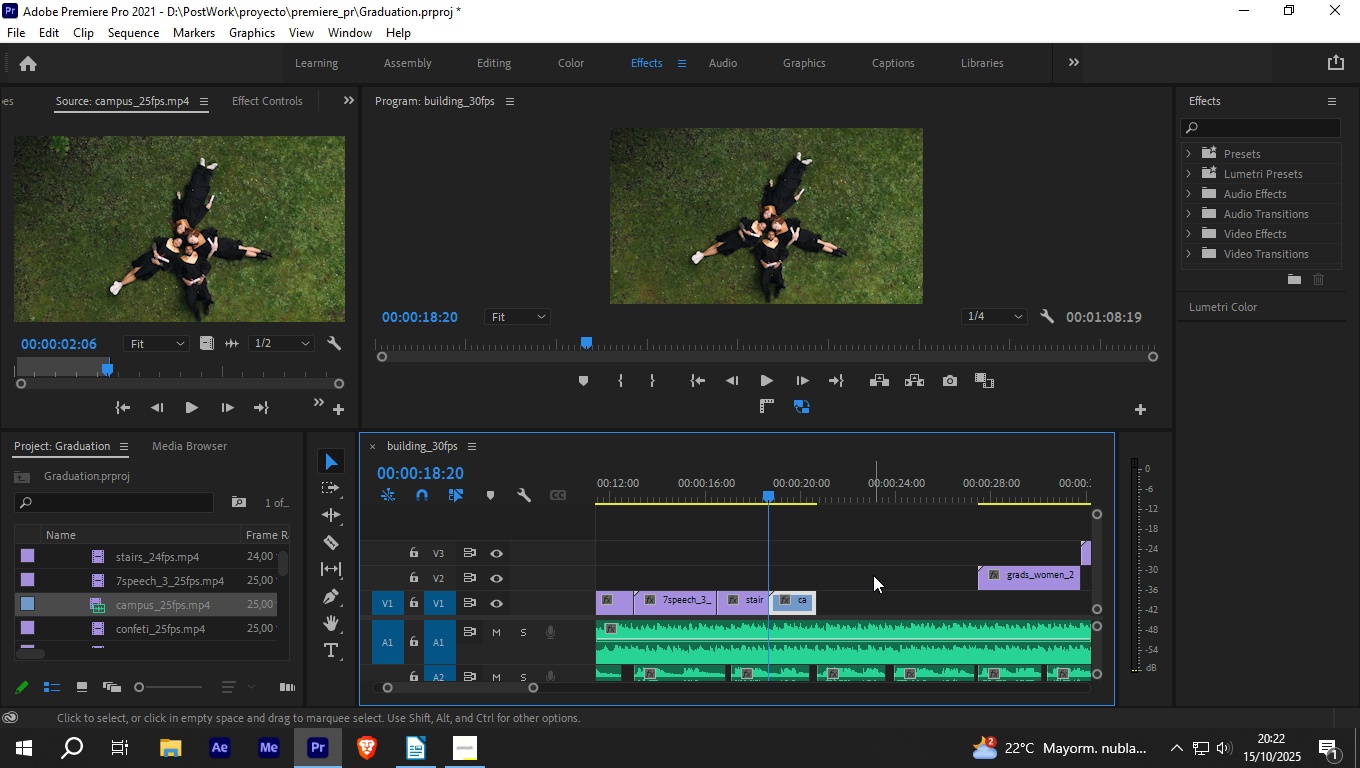 
key(Space)
 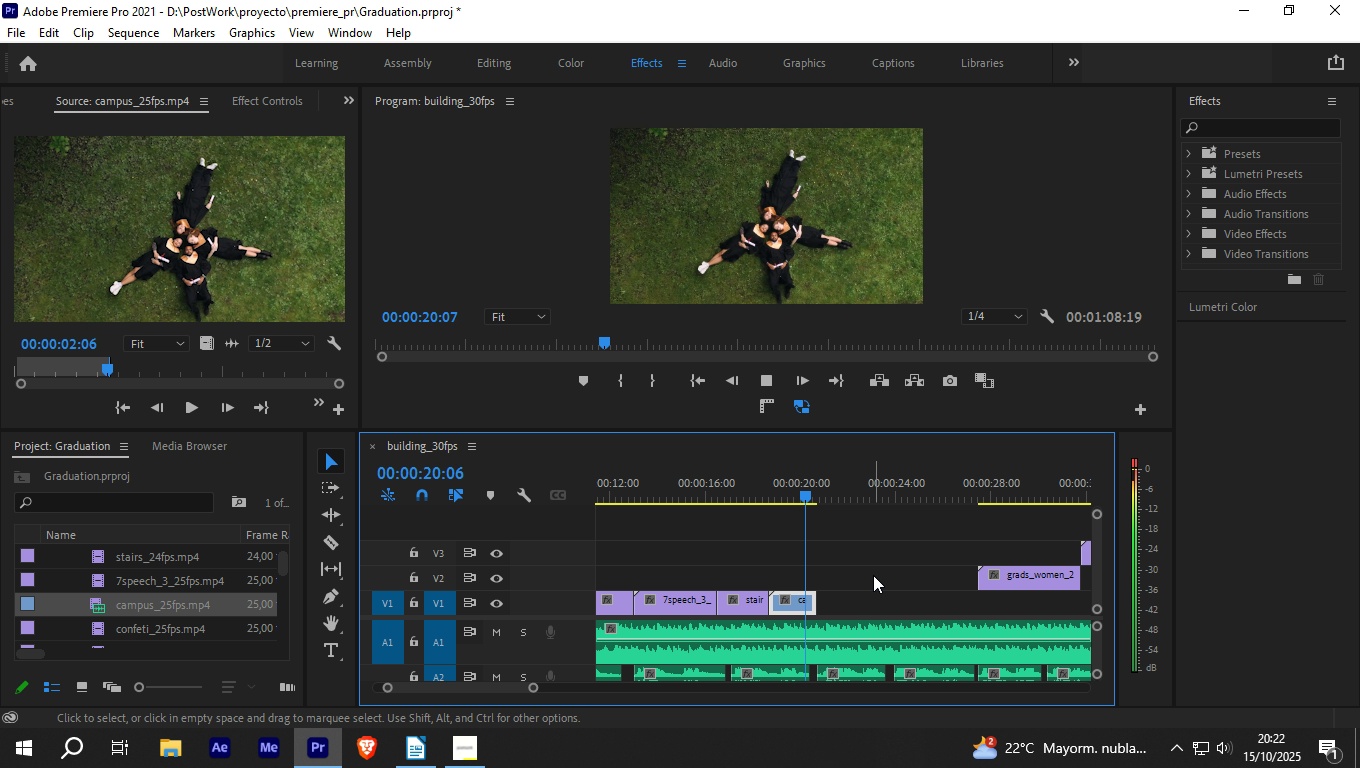 
key(Space)
 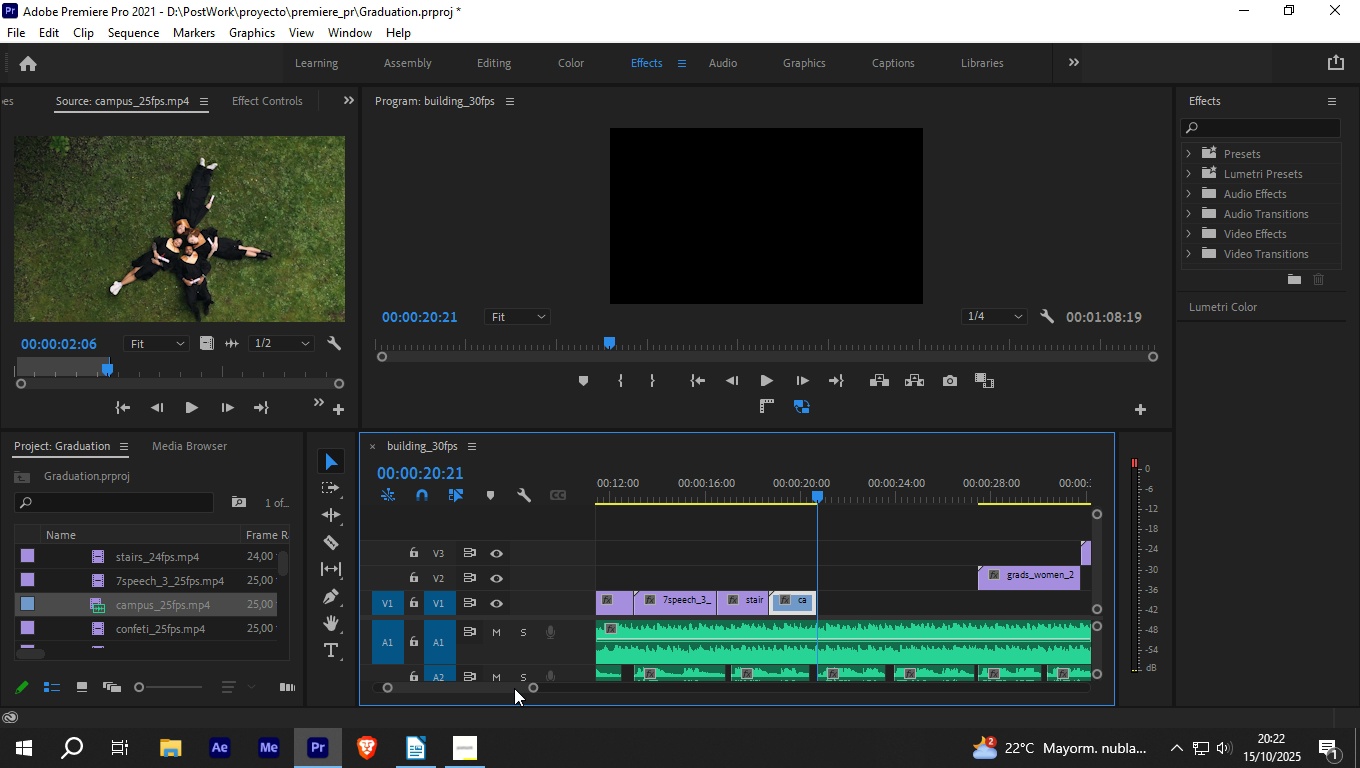 
left_click_drag(start_coordinate=[532, 686], to_coordinate=[560, 686])
 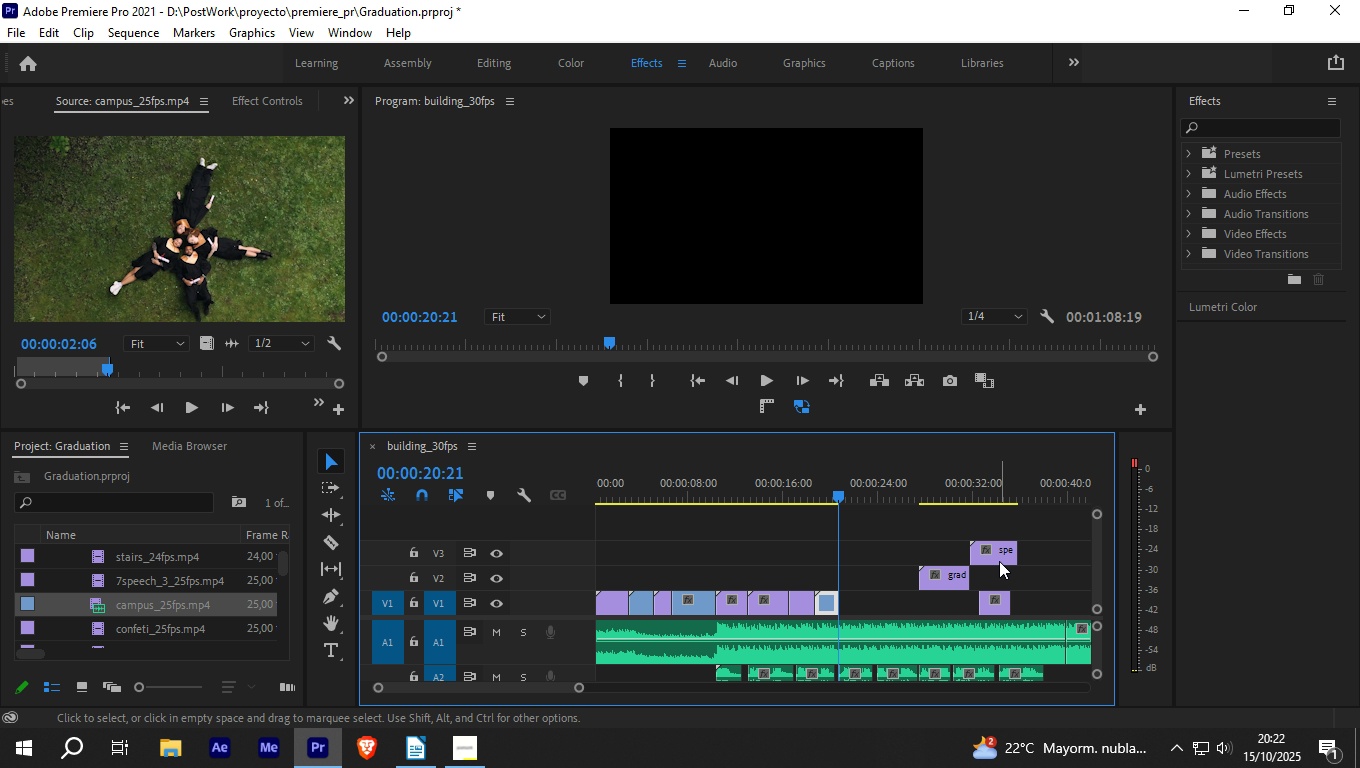 
left_click_drag(start_coordinate=[1002, 555], to_coordinate=[869, 599])
 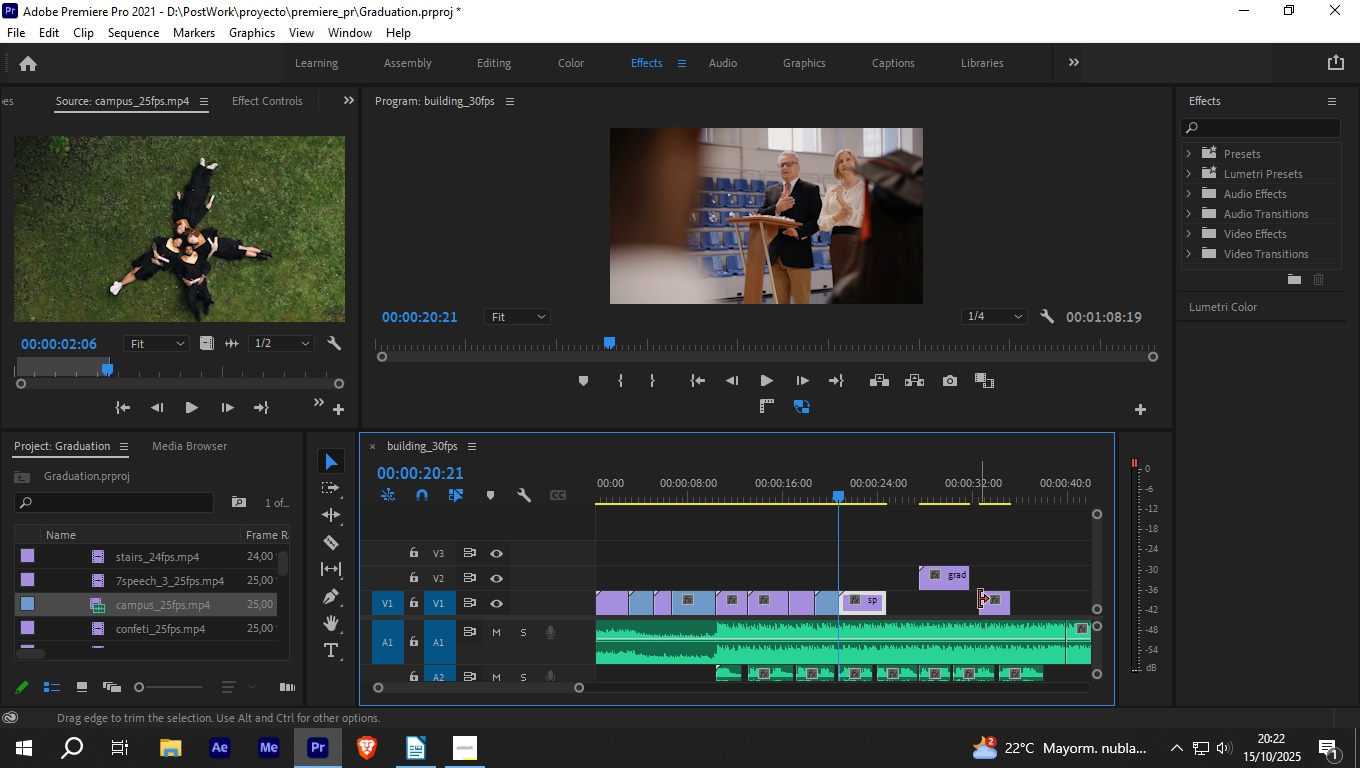 
key(Space)
 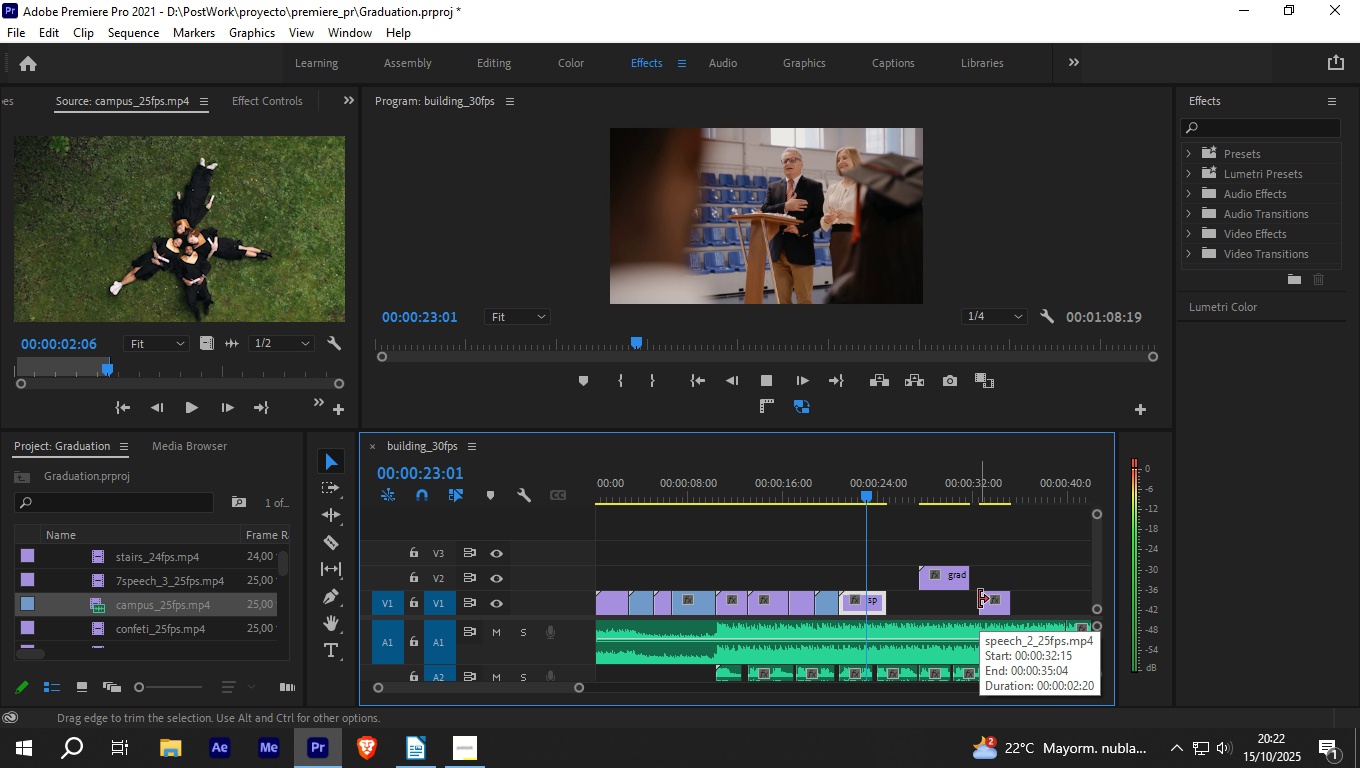 
key(Space)
 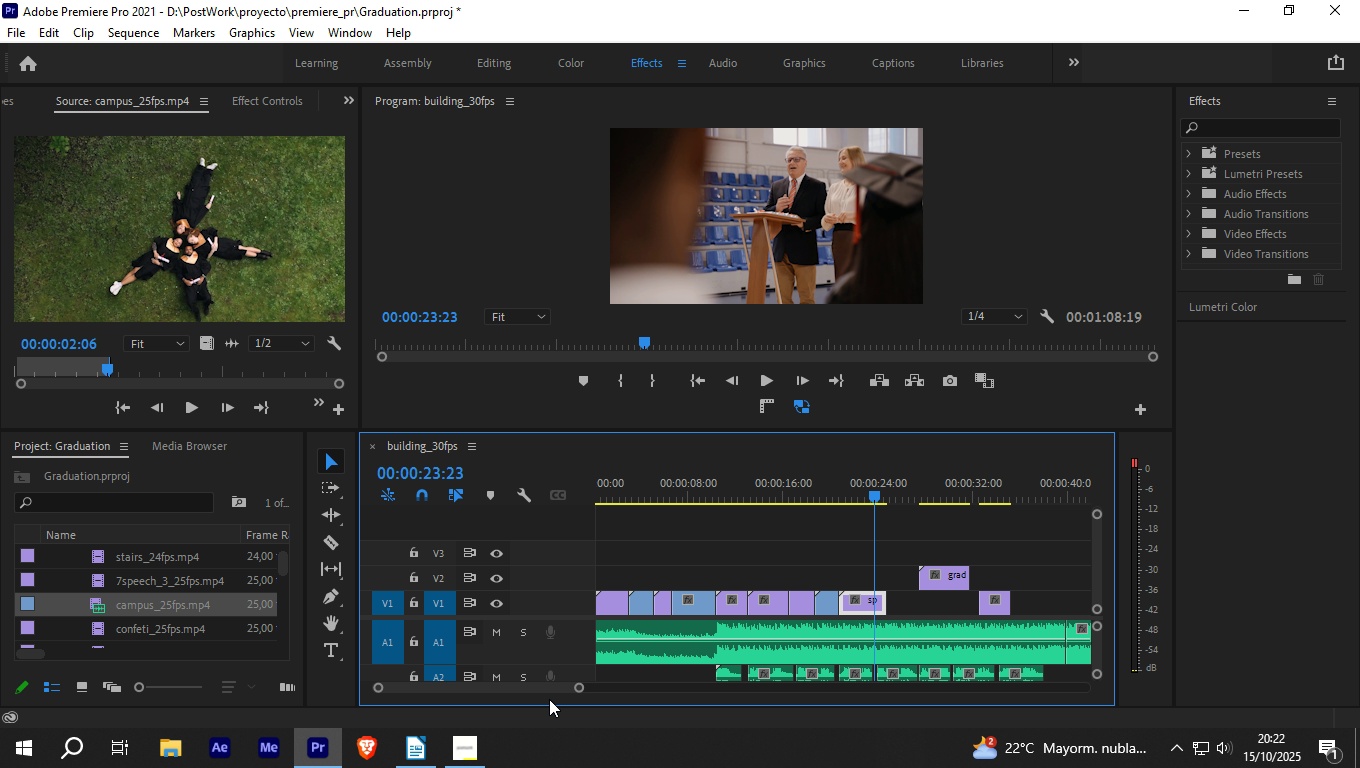 
left_click_drag(start_coordinate=[574, 690], to_coordinate=[545, 689])
 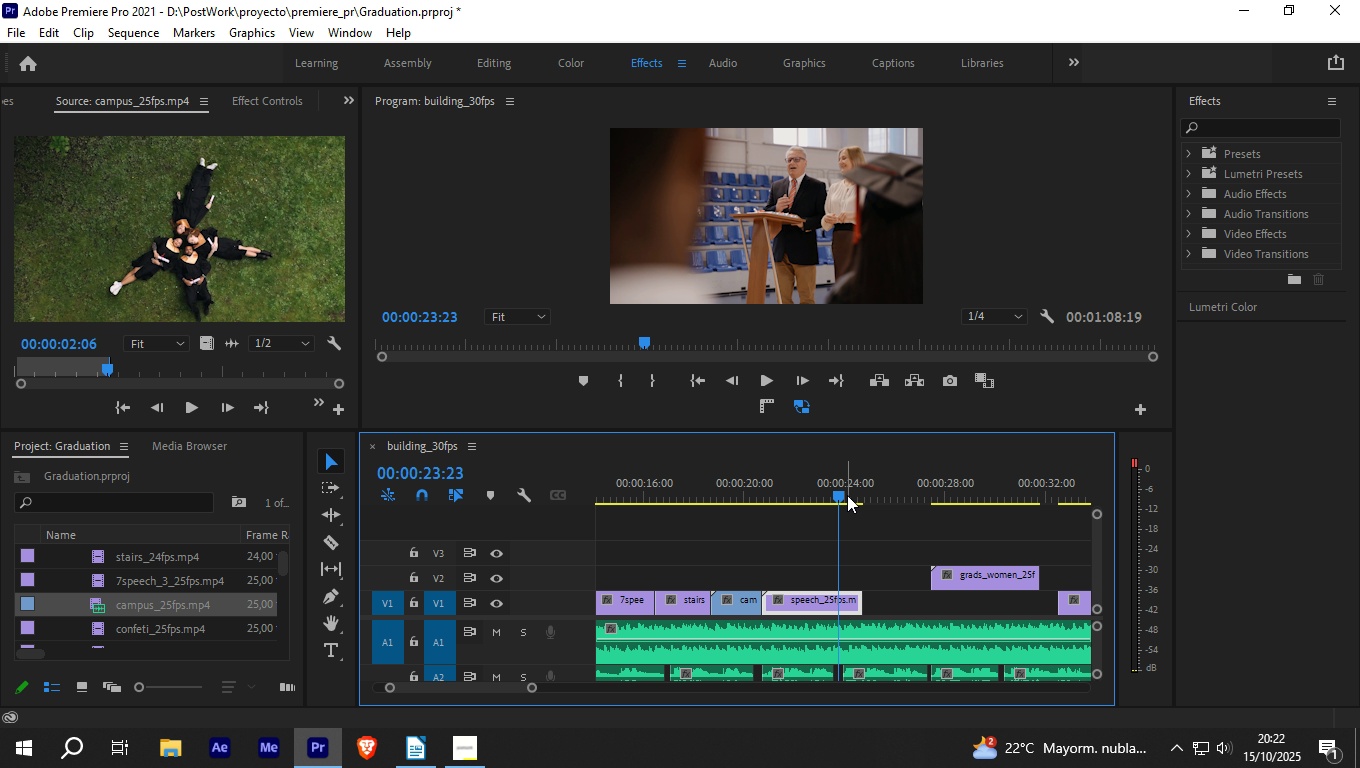 
left_click_drag(start_coordinate=[845, 490], to_coordinate=[765, 491])
 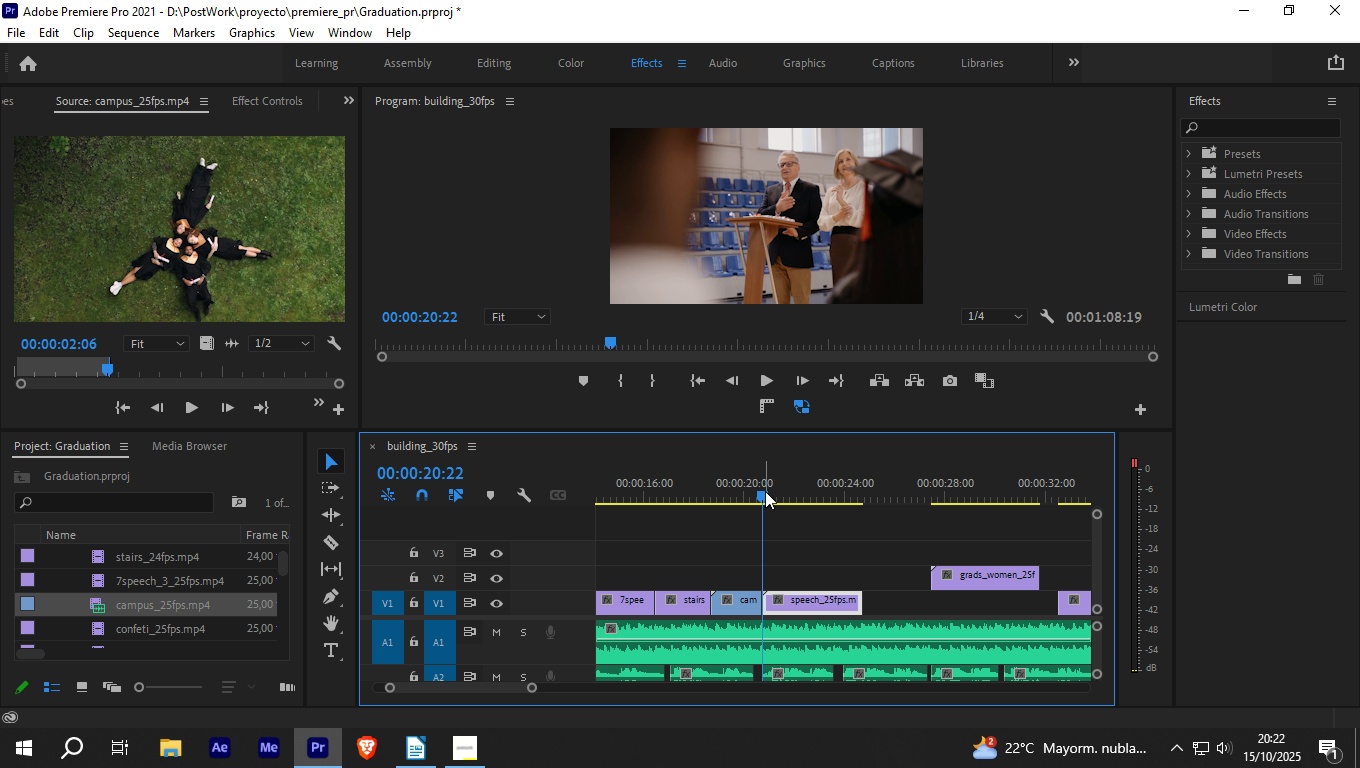 
key(Space)
 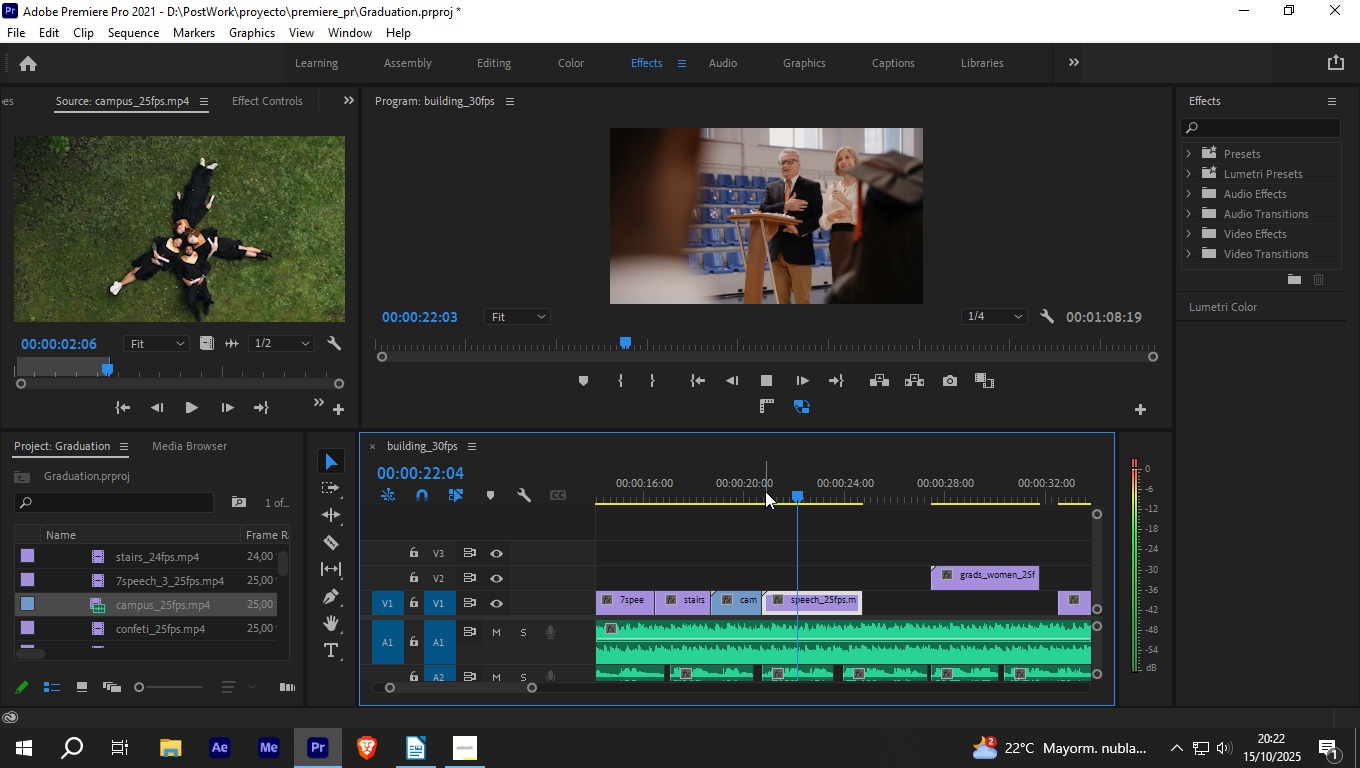 
key(Space)
 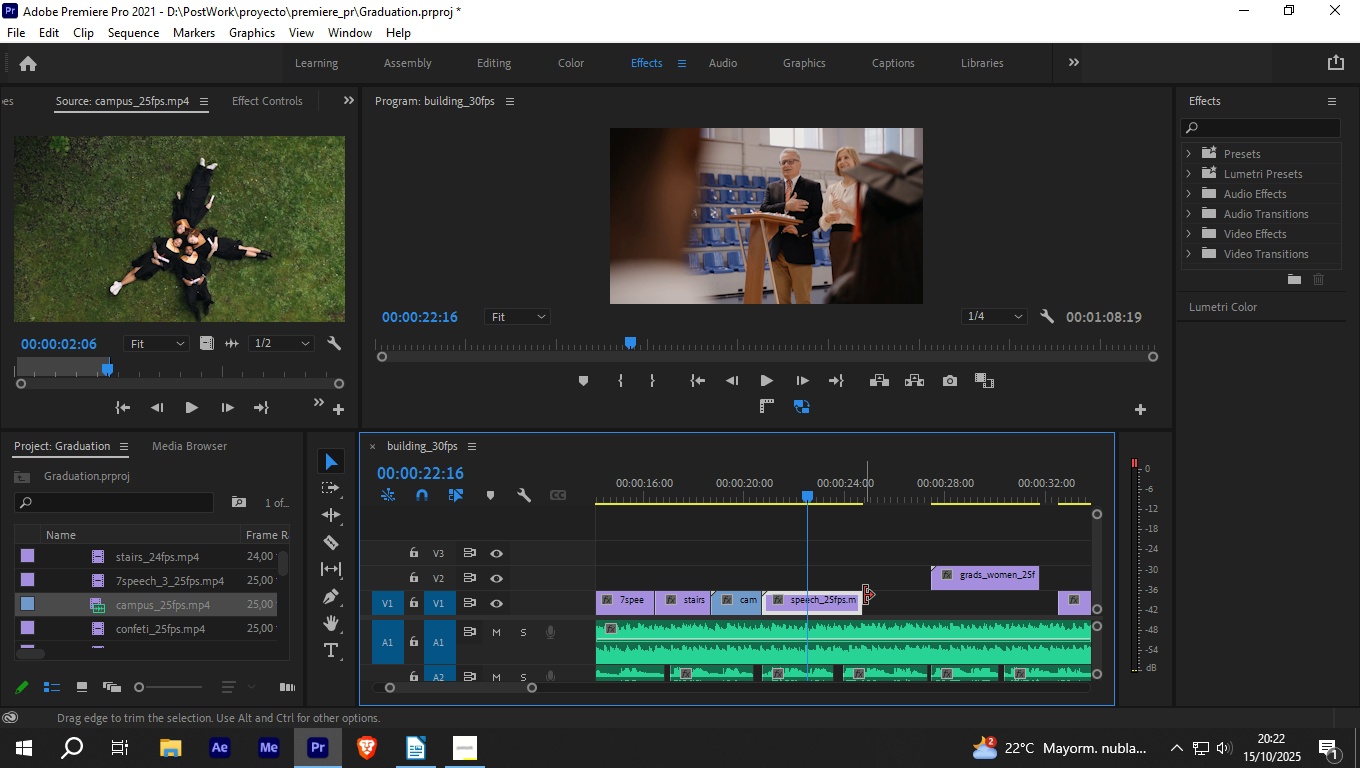 
left_click_drag(start_coordinate=[860, 595], to_coordinate=[811, 592])
 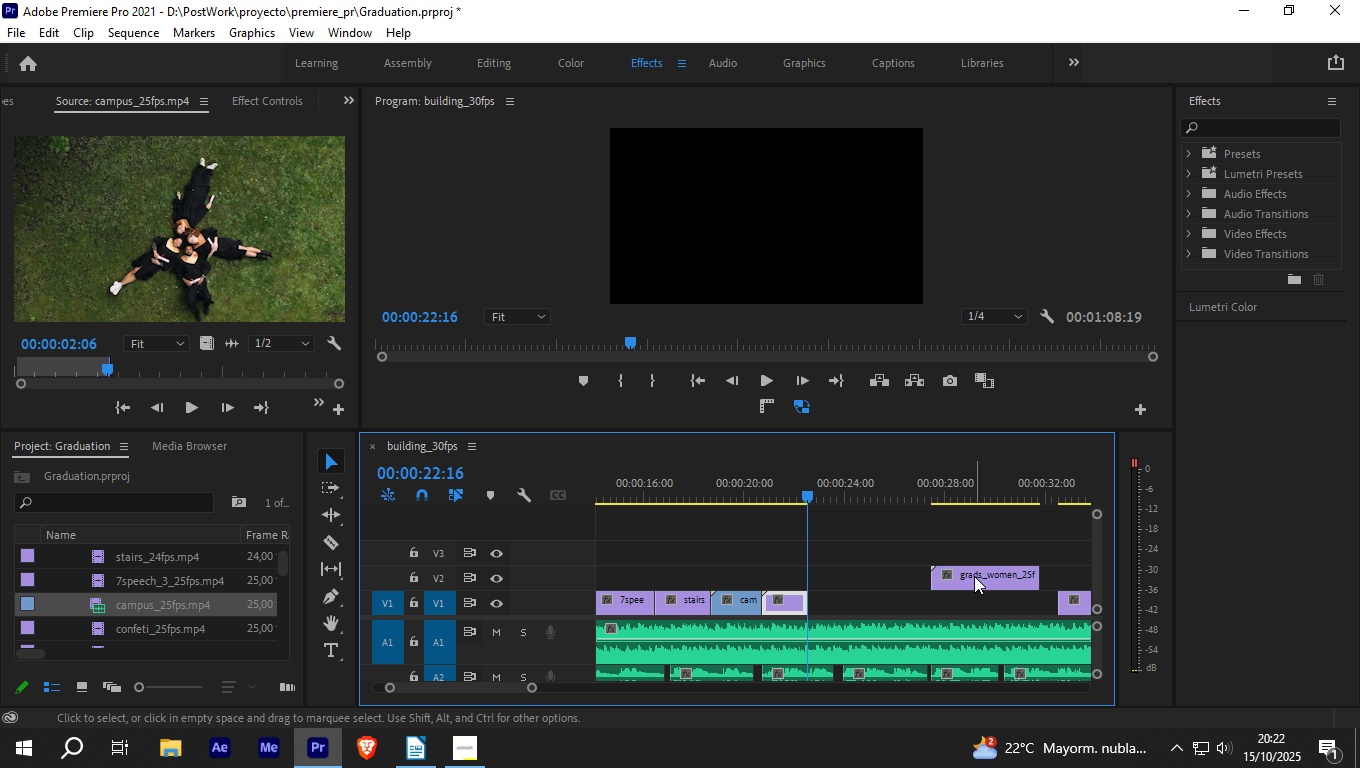 
left_click_drag(start_coordinate=[974, 576], to_coordinate=[852, 602])
 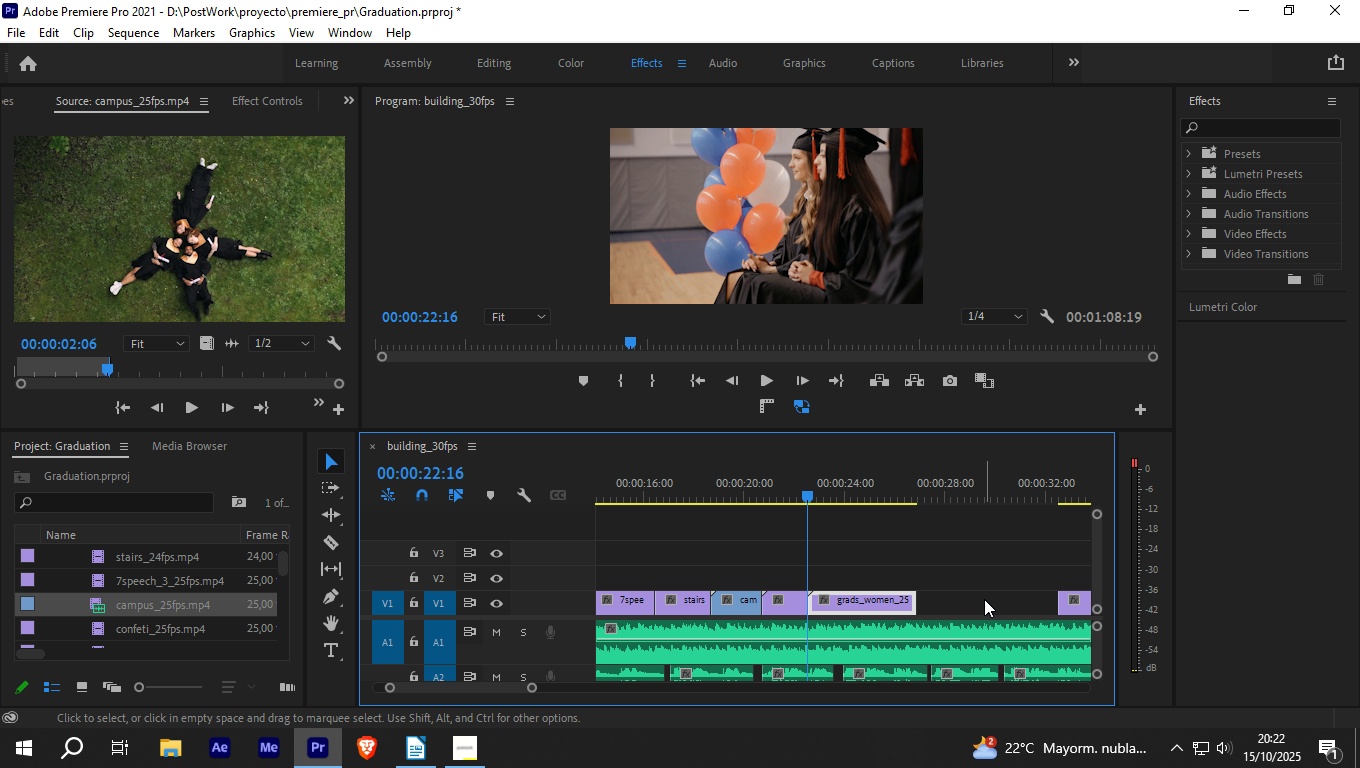 
key(Space)
 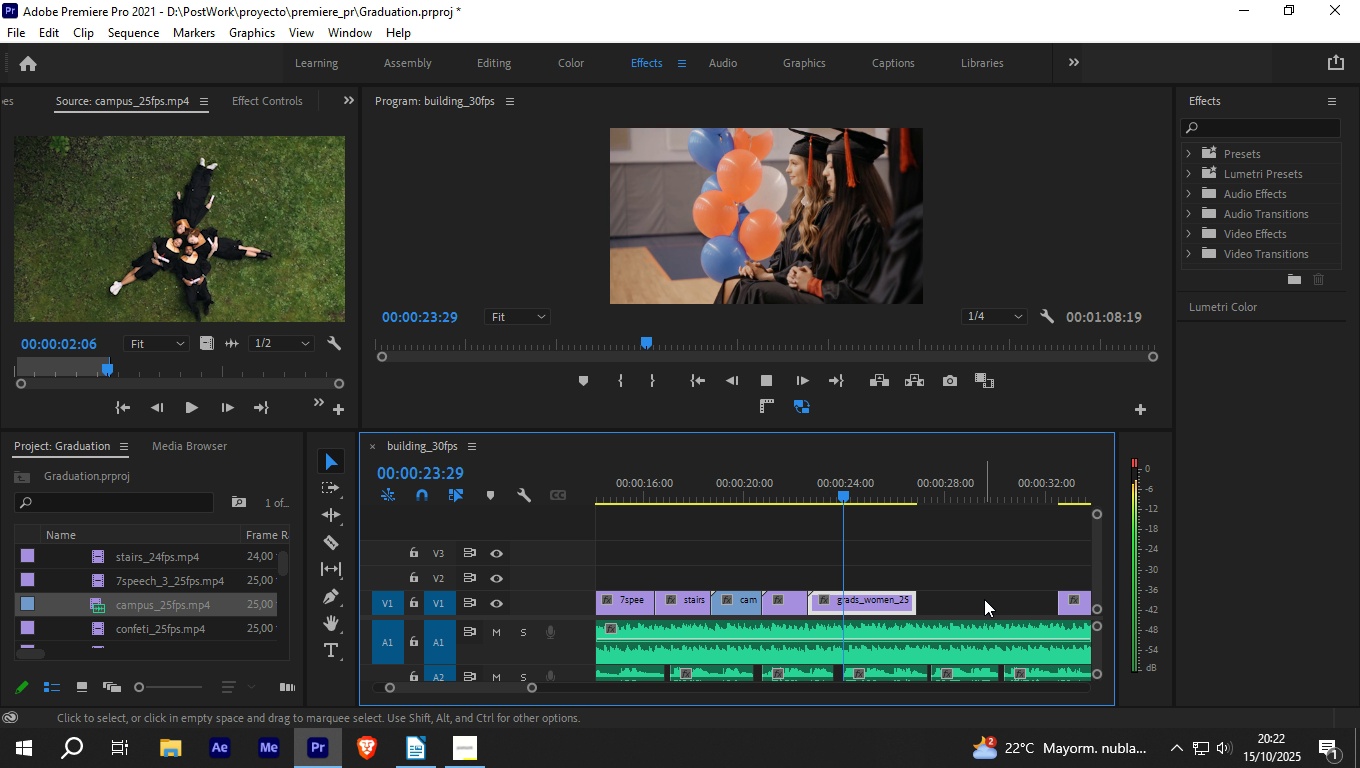 
key(Space)
 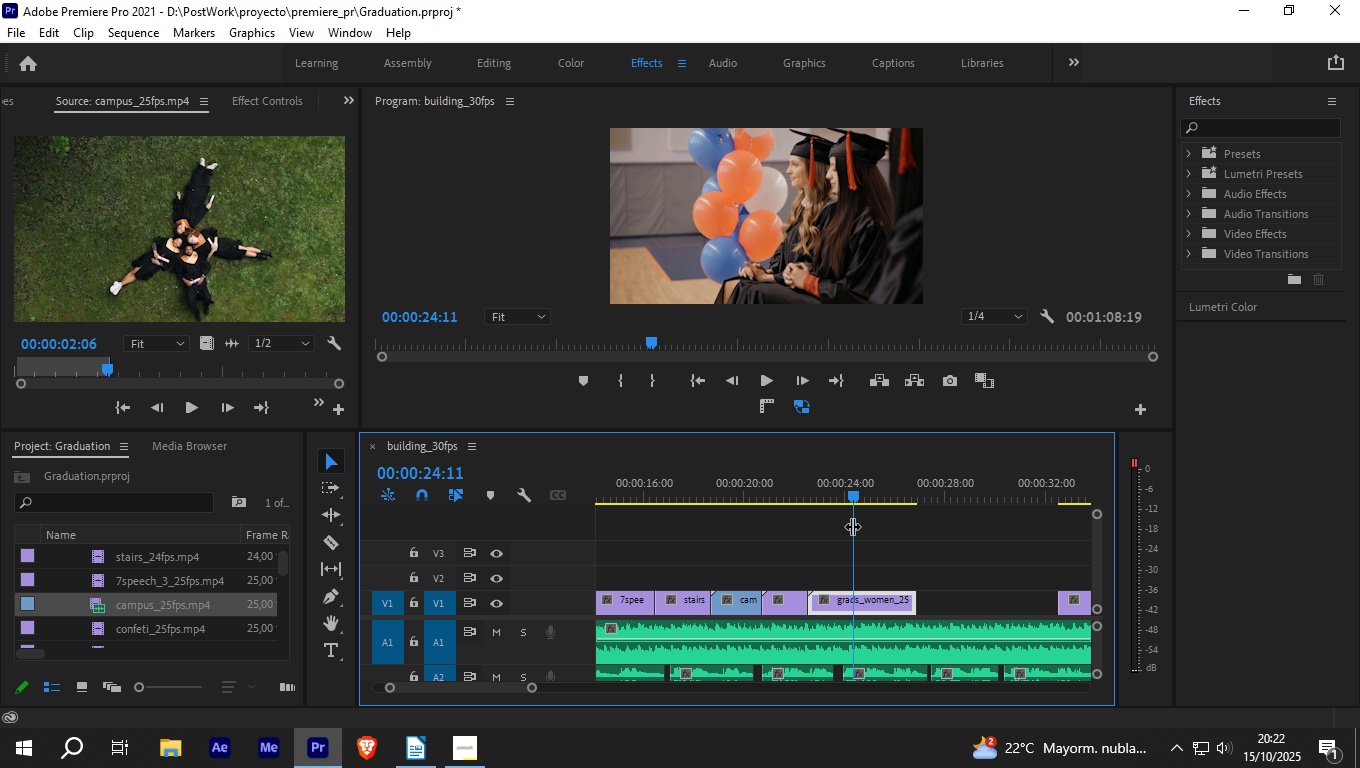 
left_click_drag(start_coordinate=[852, 493], to_coordinate=[798, 489])
 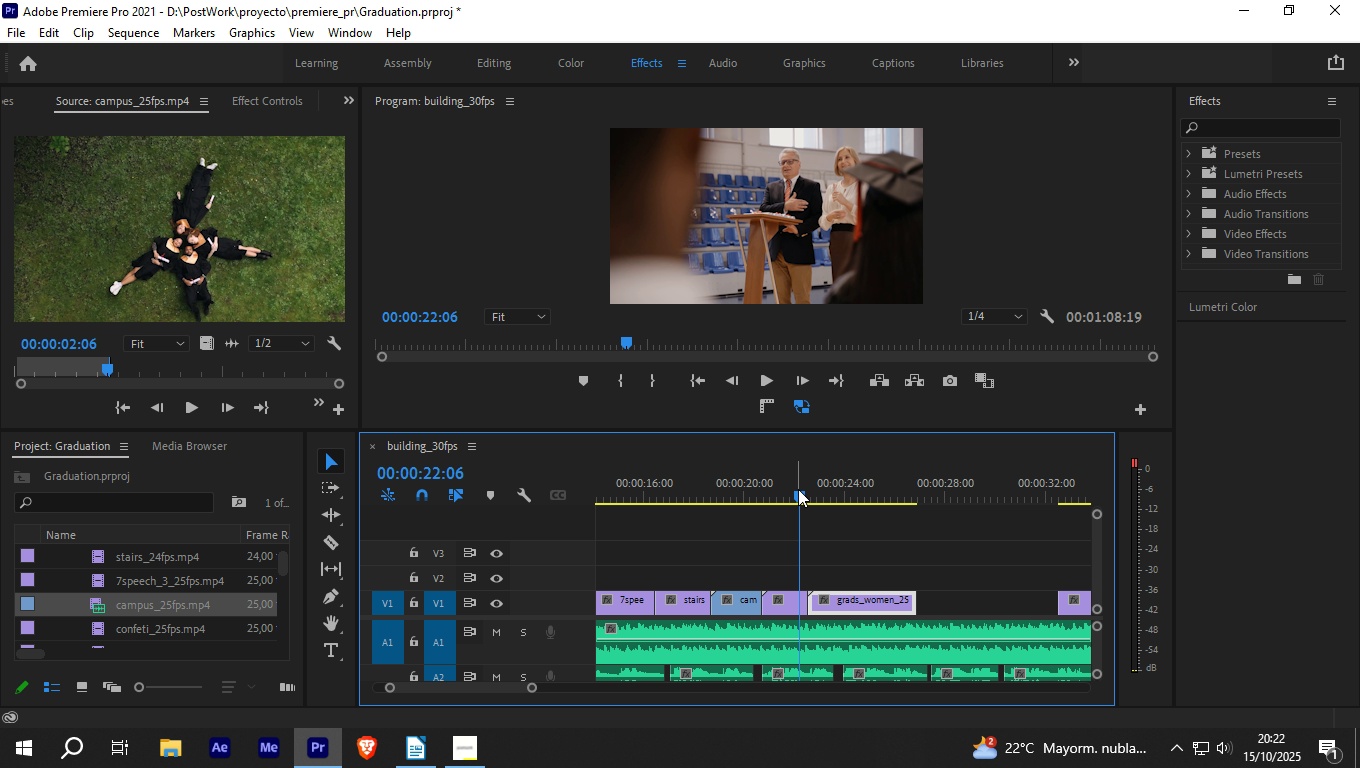 
key(Space)
 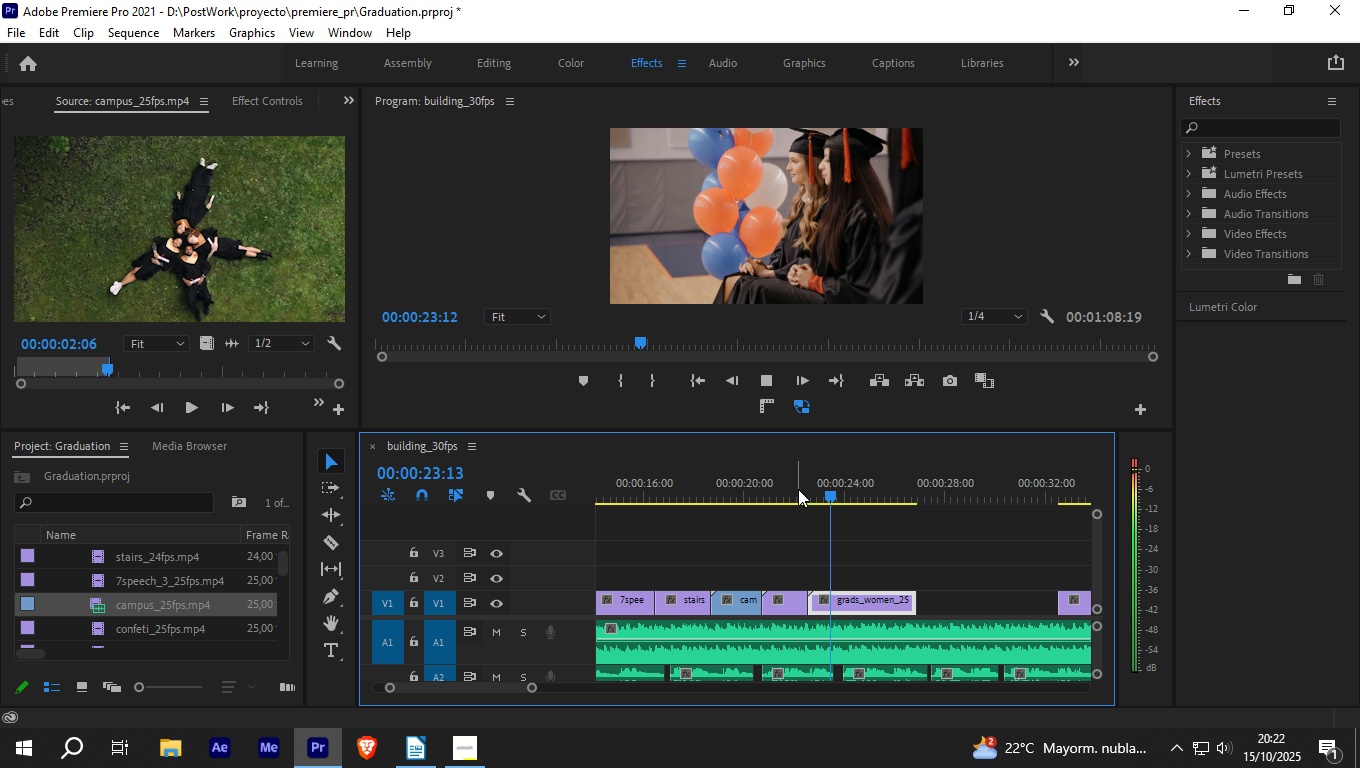 
key(Space)
 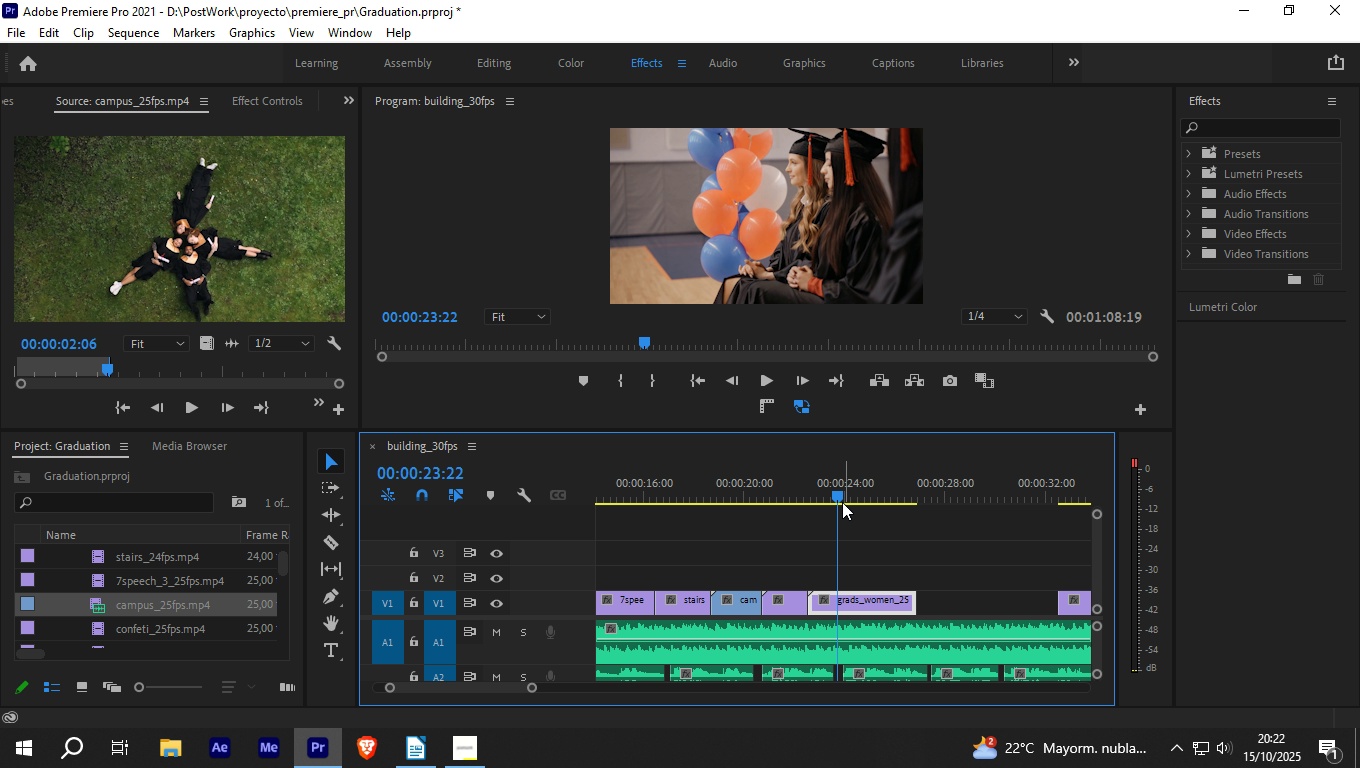 
left_click_drag(start_coordinate=[837, 492], to_coordinate=[842, 492])
 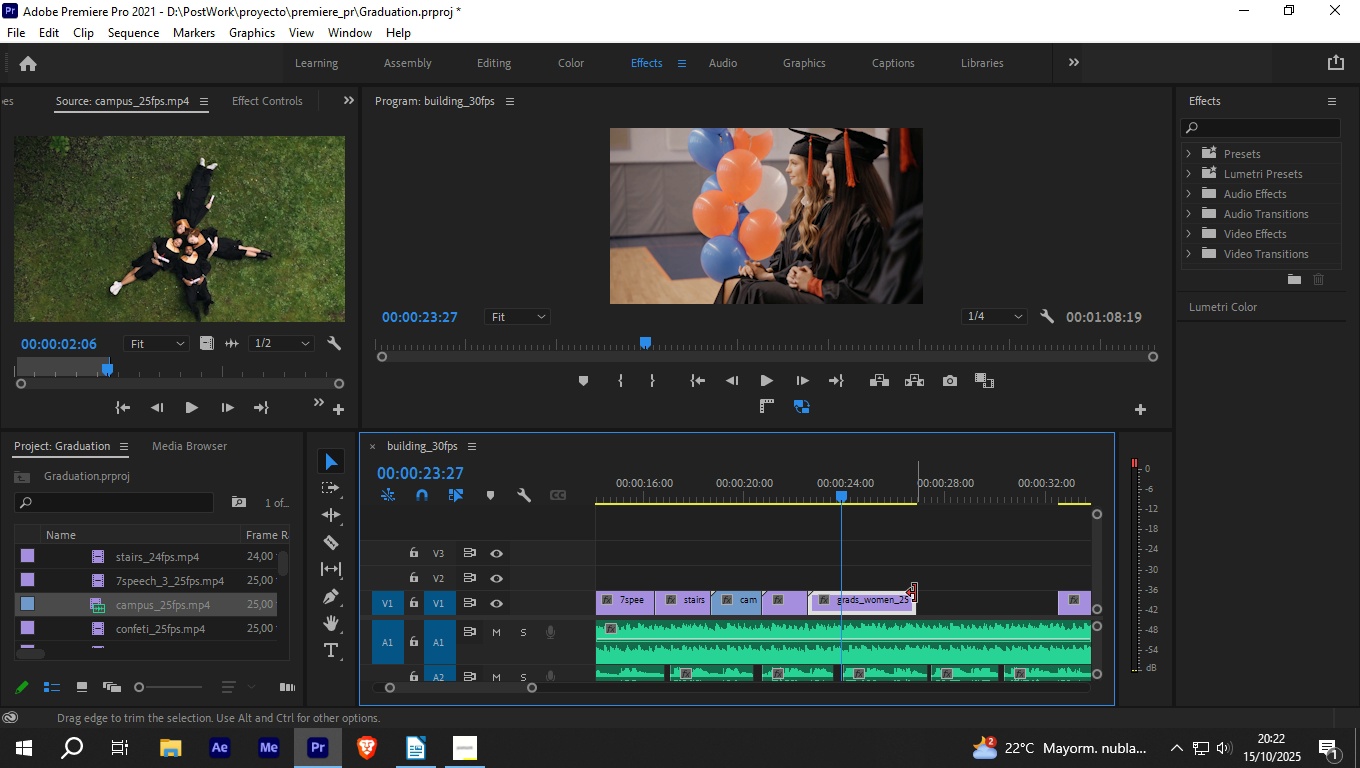 
left_click_drag(start_coordinate=[915, 594], to_coordinate=[846, 595])
 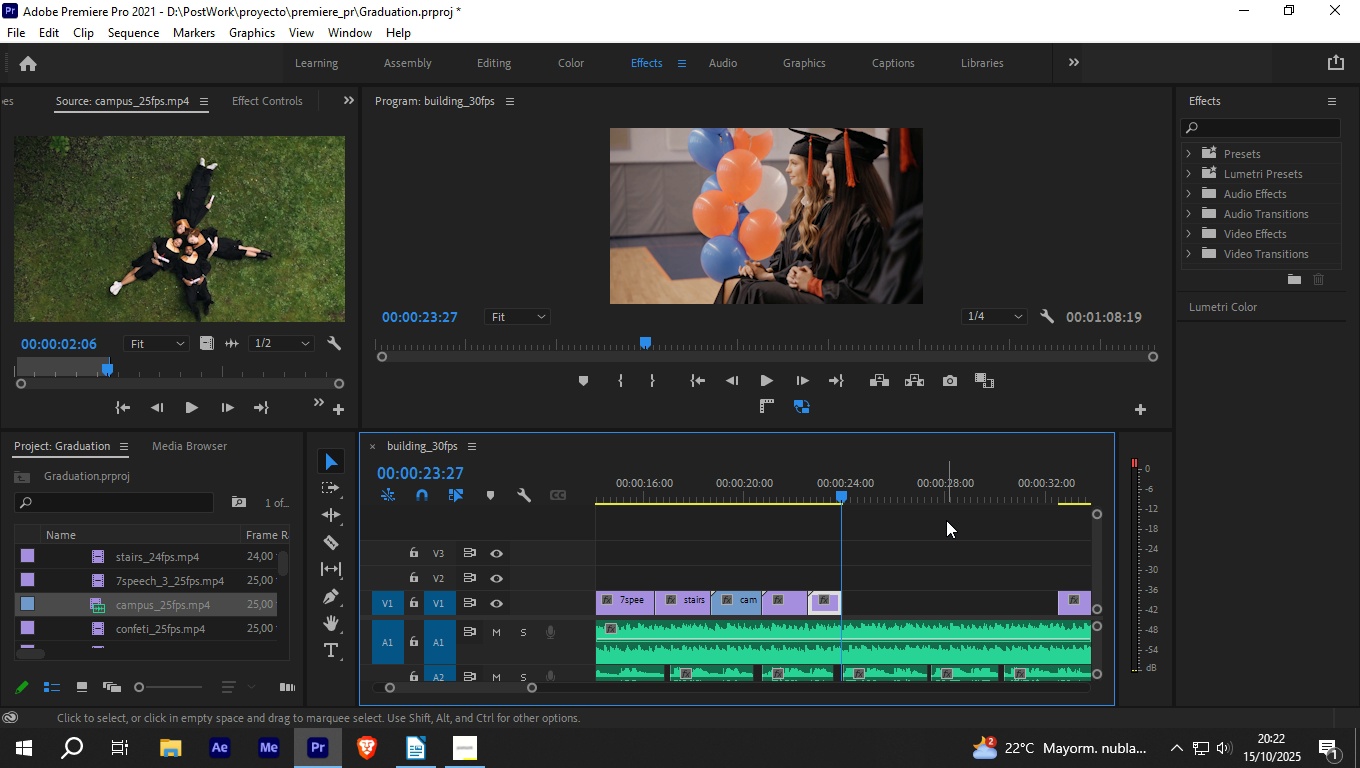 
key(Control+S)
 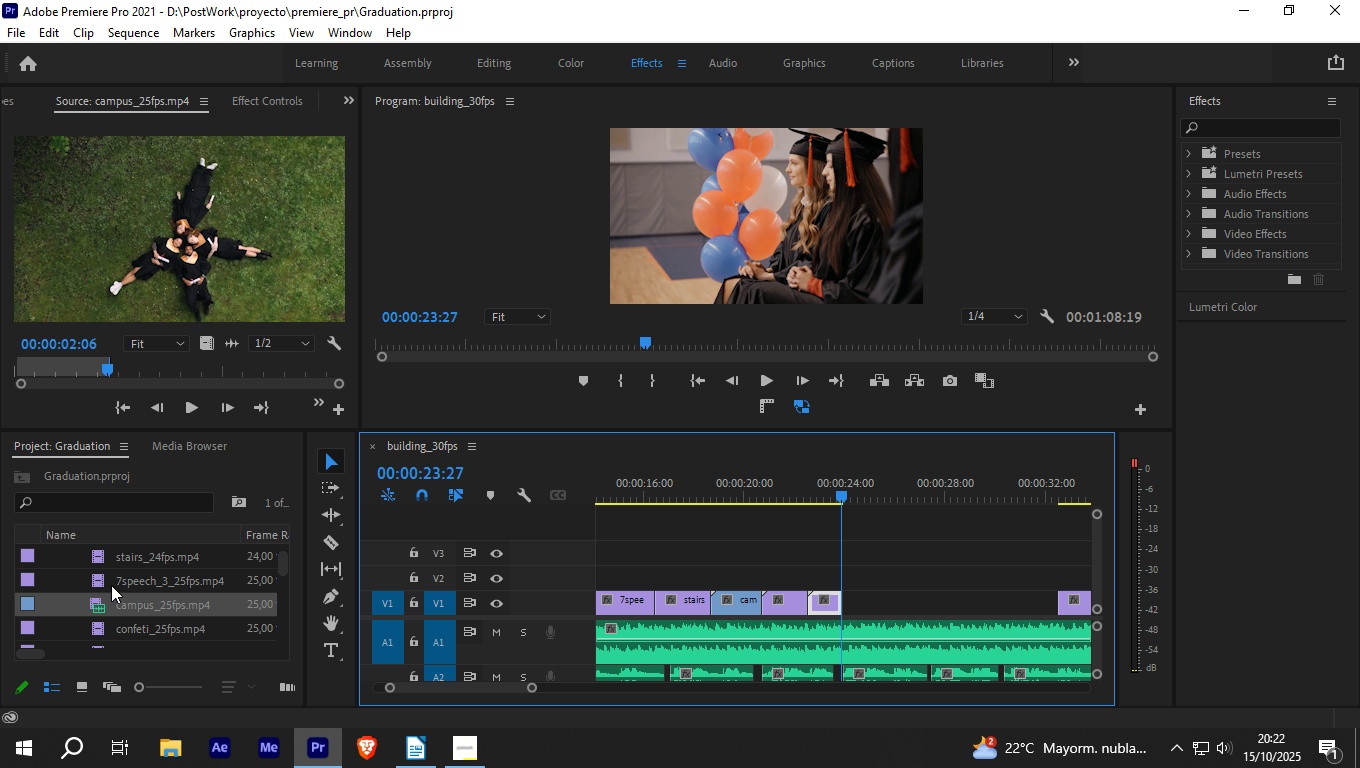 
scroll: coordinate [111, 585], scroll_direction: up, amount: 4.0
 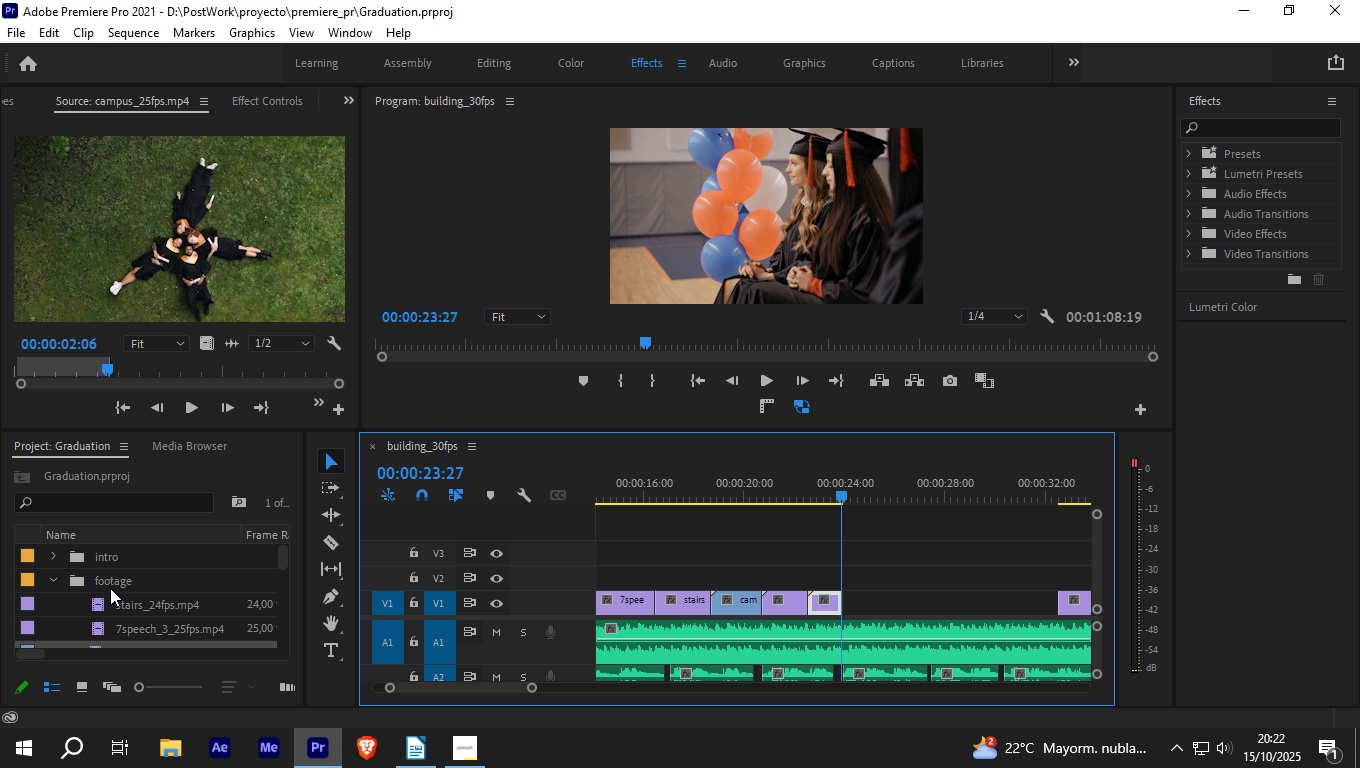 
scroll: coordinate [128, 604], scroll_direction: down, amount: 3.0
 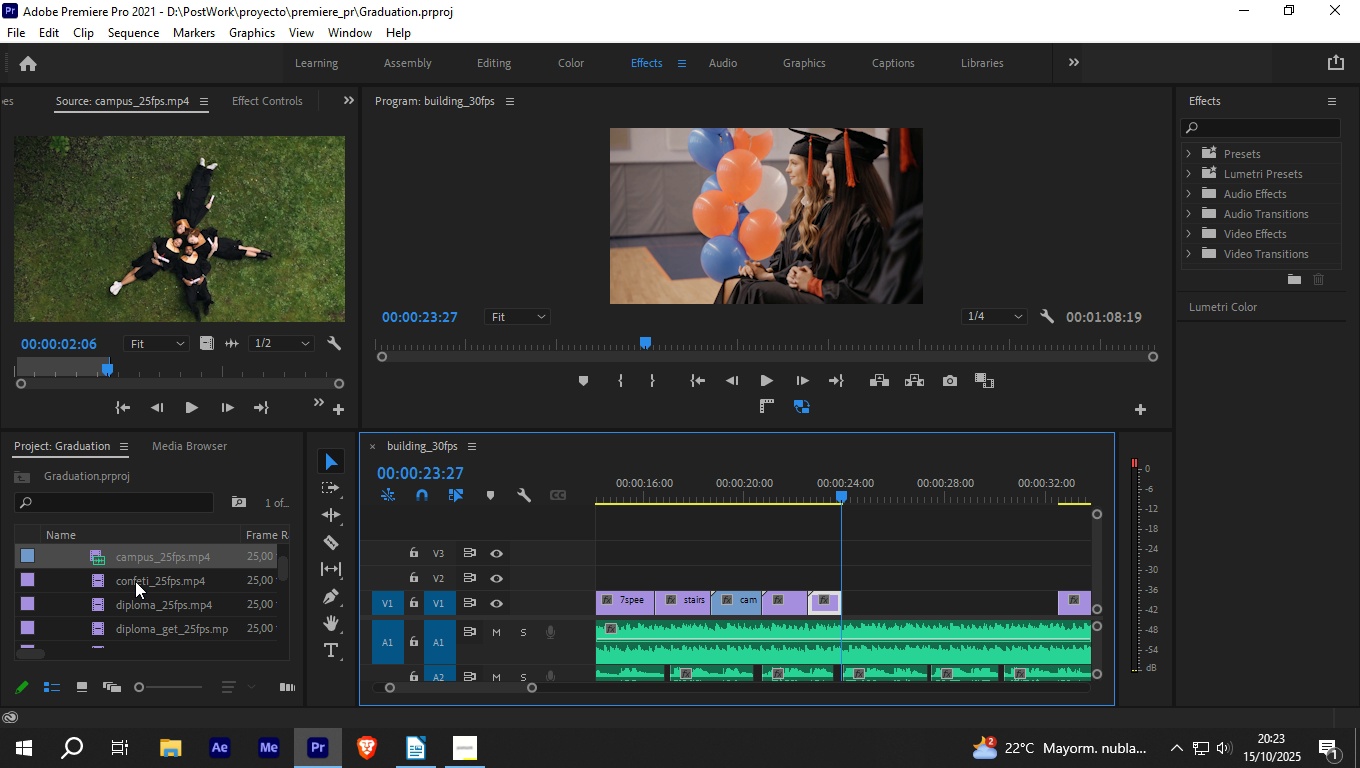 
left_click([134, 604])
 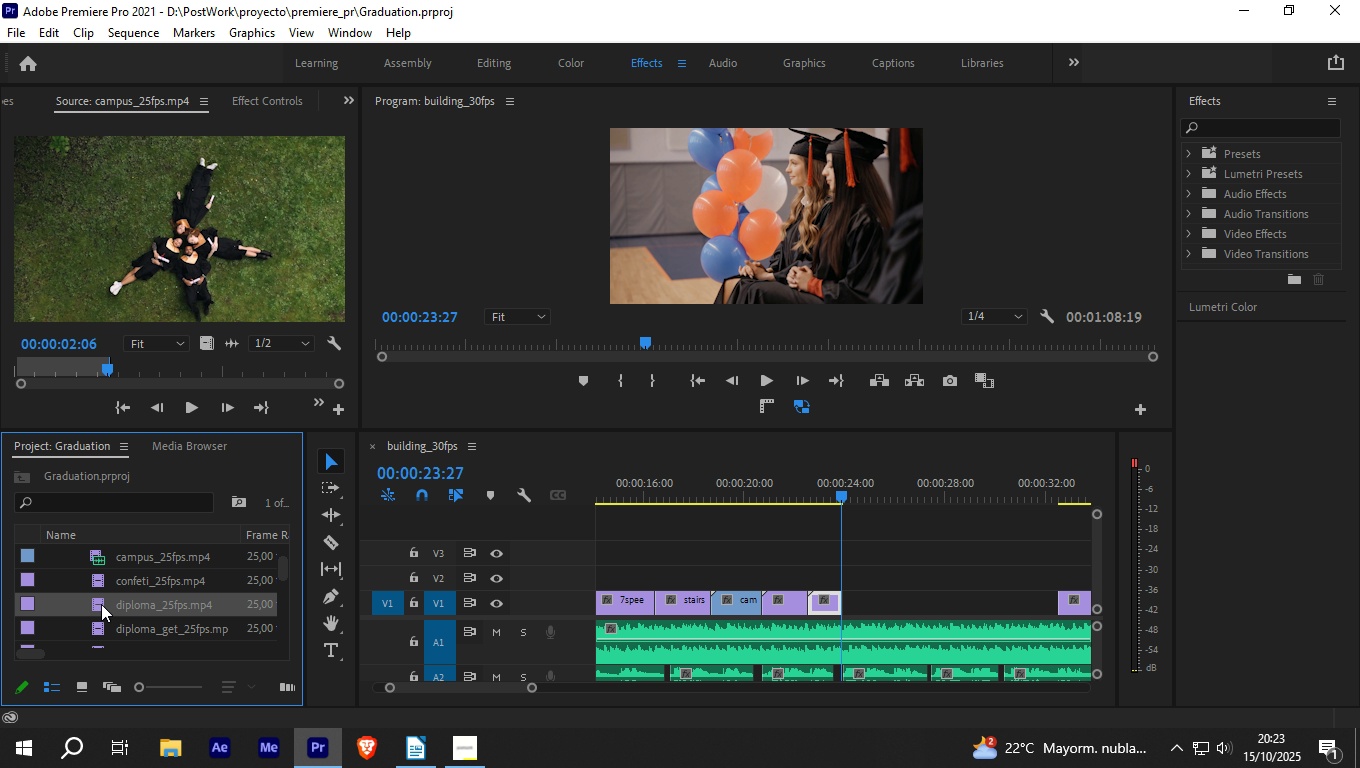 
double_click([101, 604])
 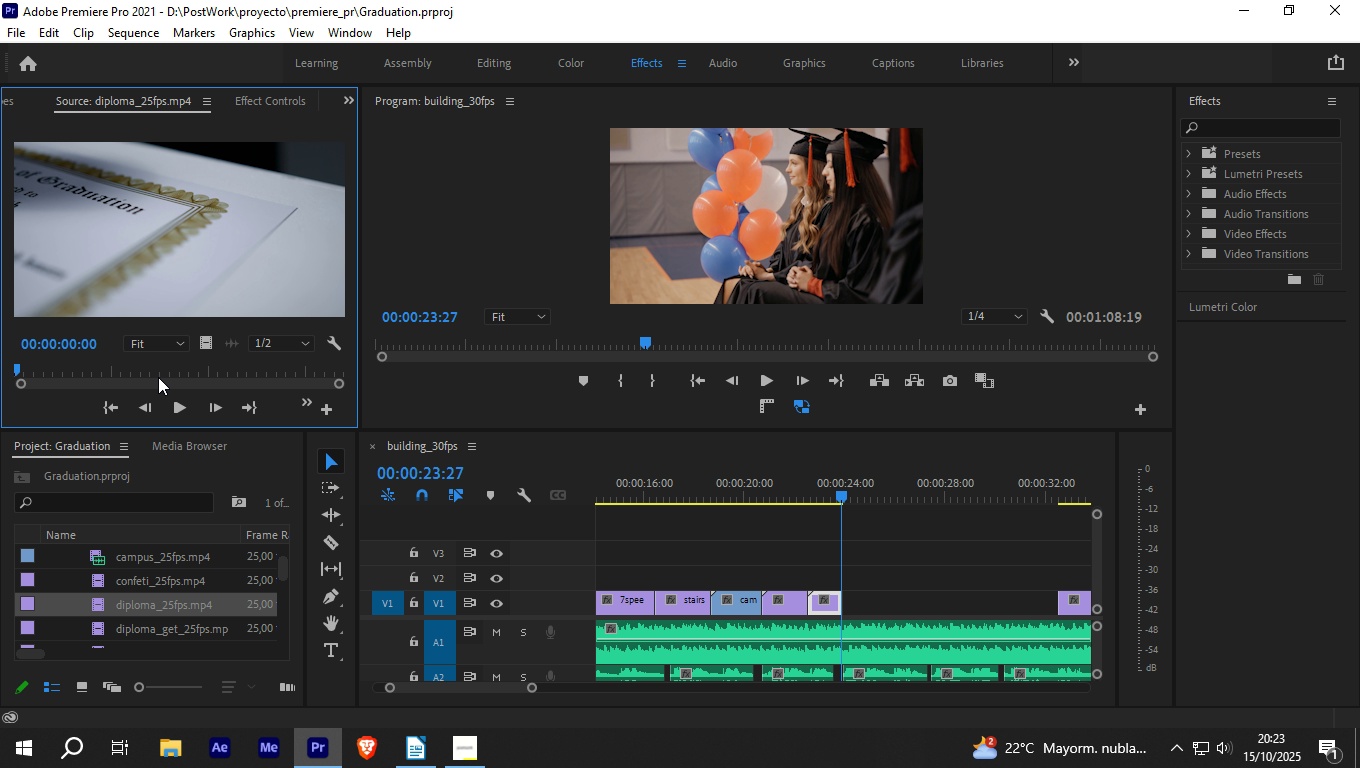 
wait(5.1)
 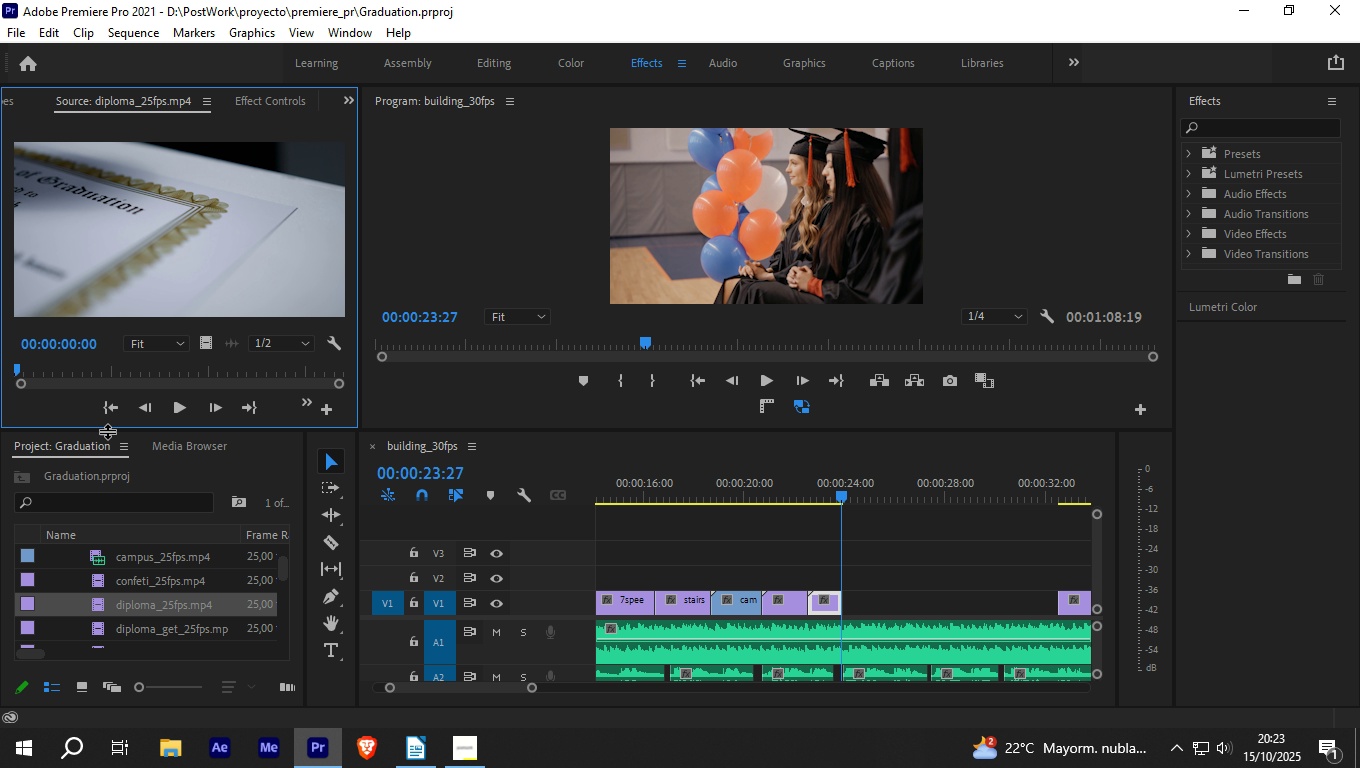 
key(I)
 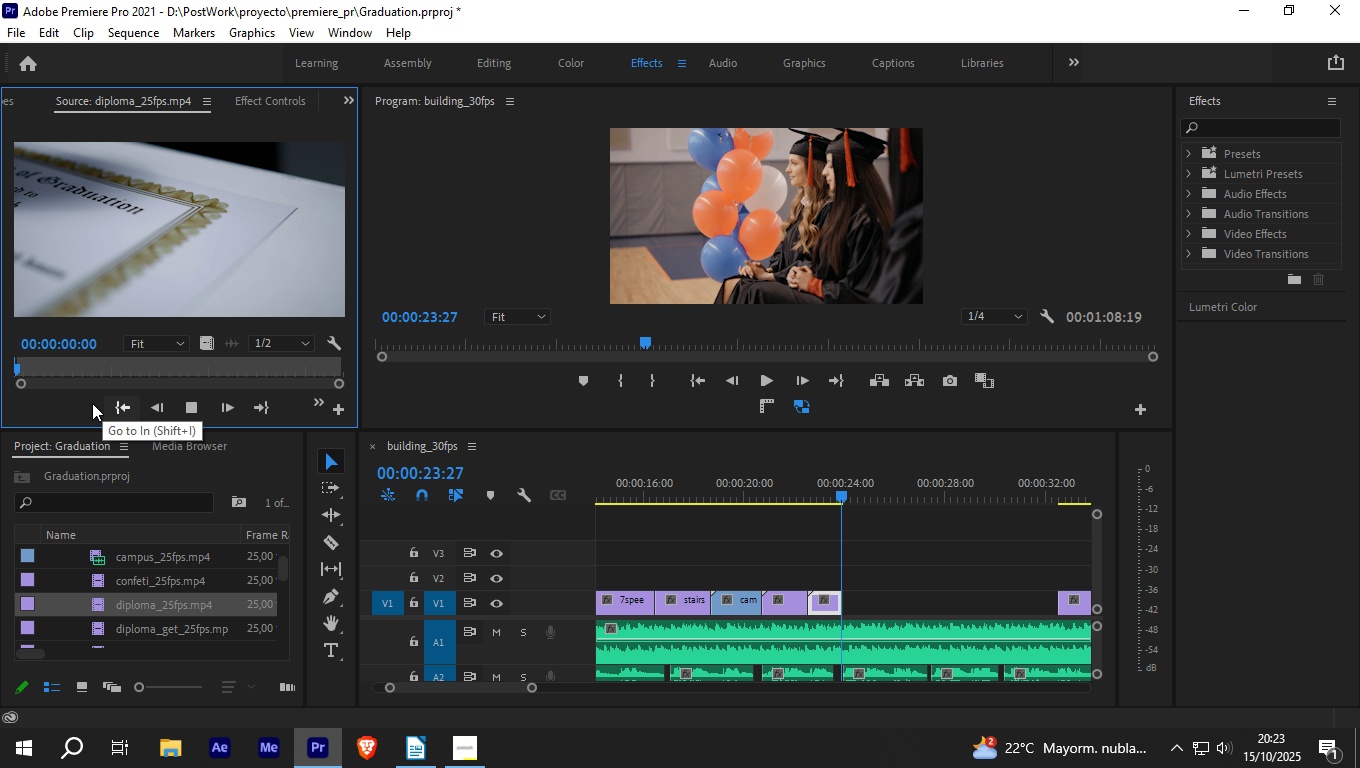 
key(Space)
 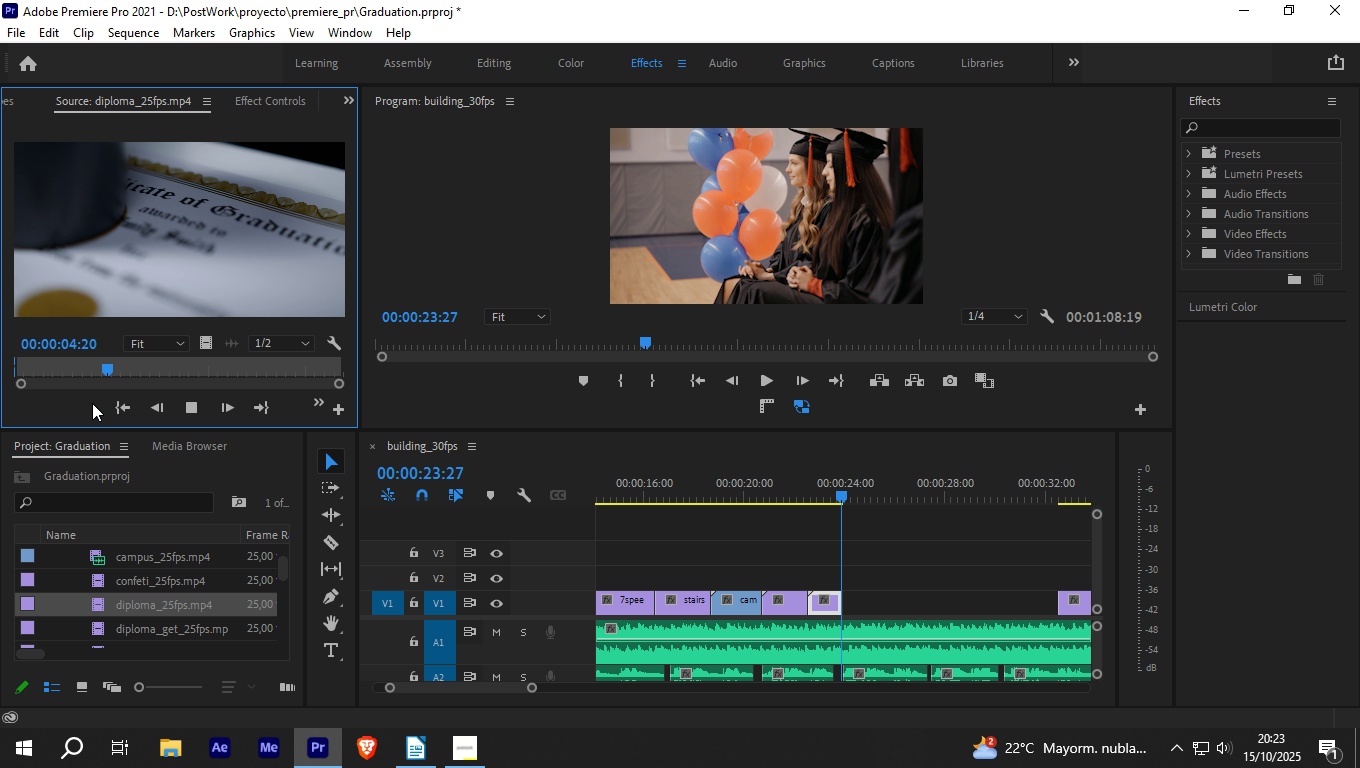 
wait(6.34)
 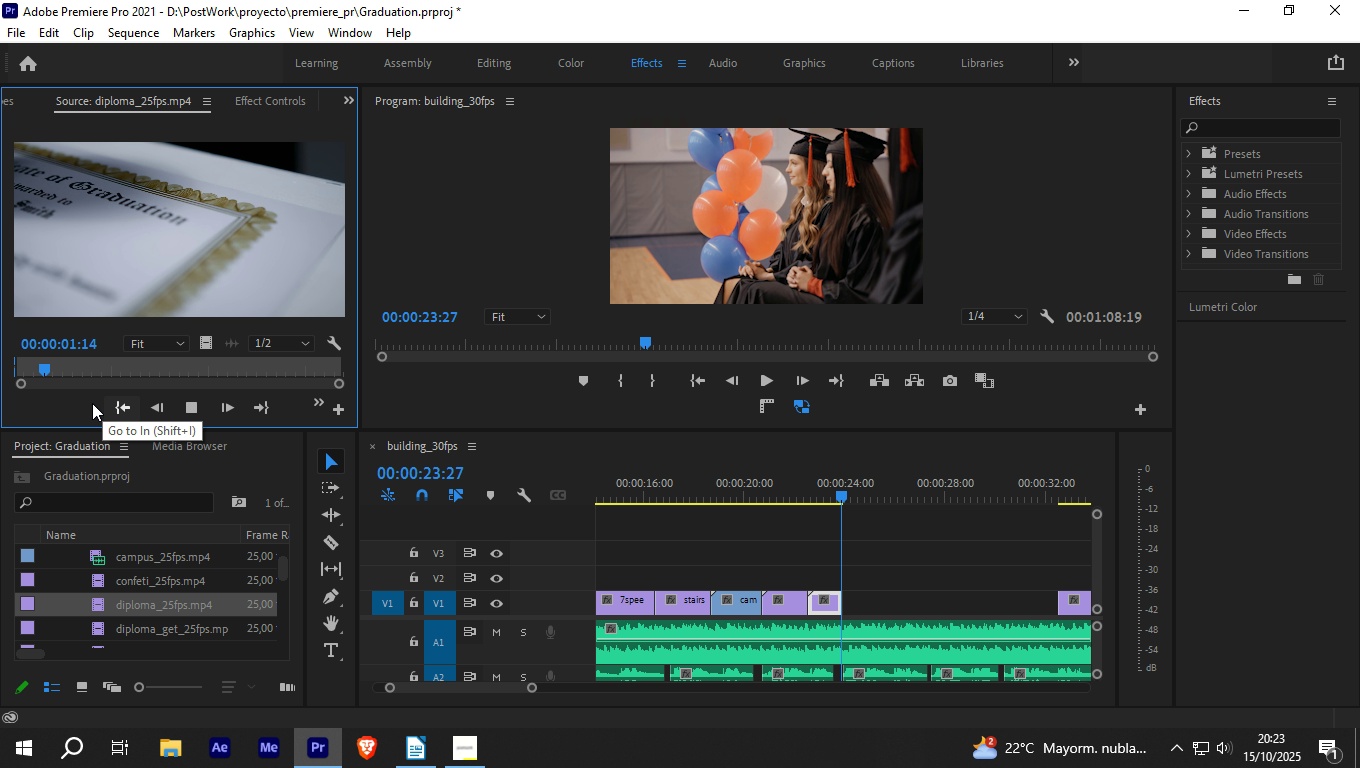 
key(Space)
 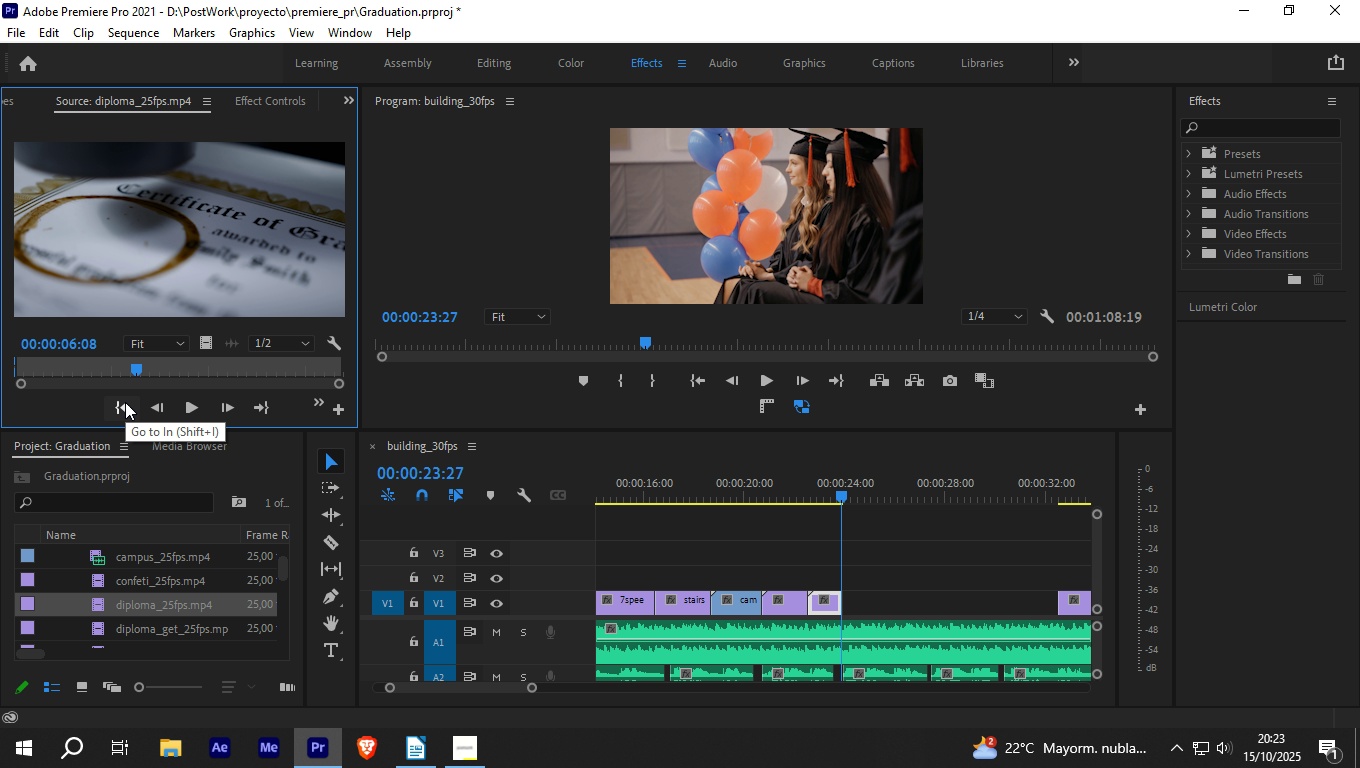 
key(O)
 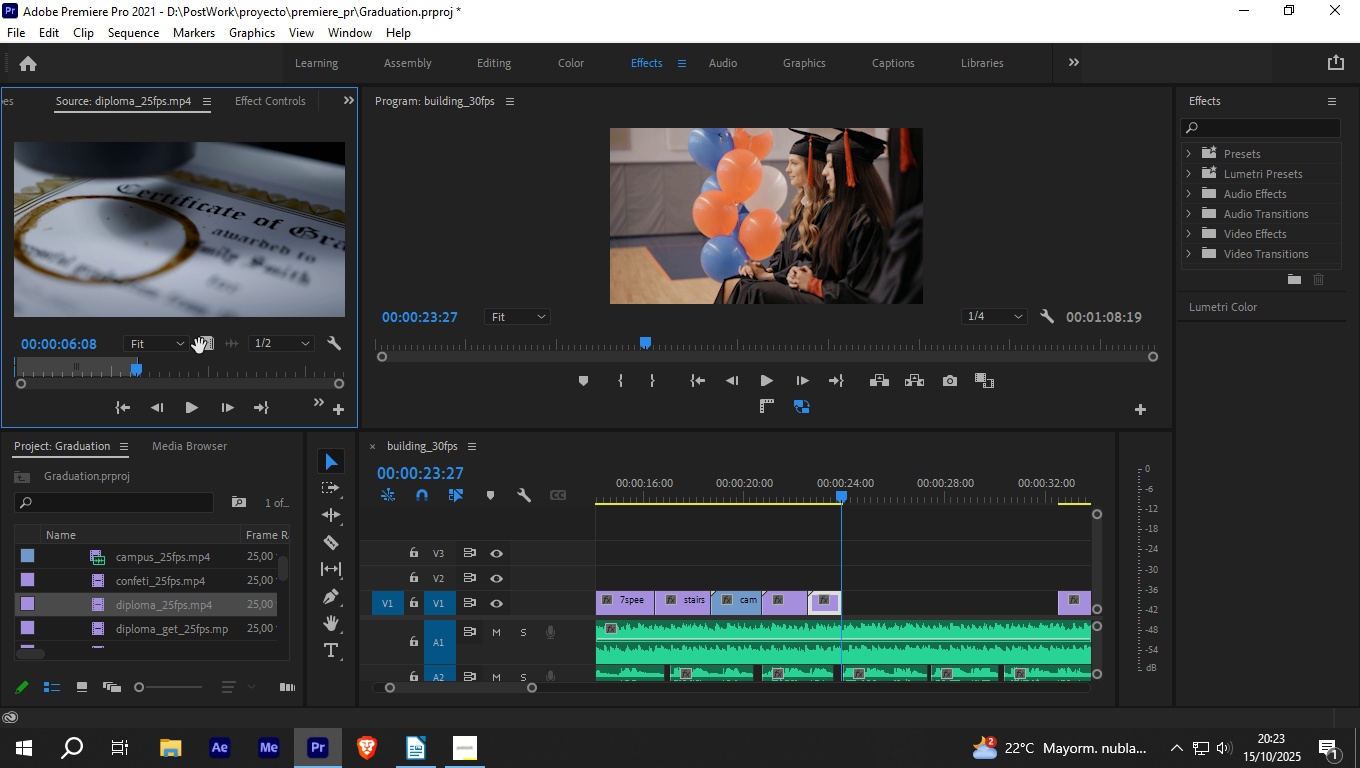 
left_click_drag(start_coordinate=[204, 344], to_coordinate=[850, 569])
 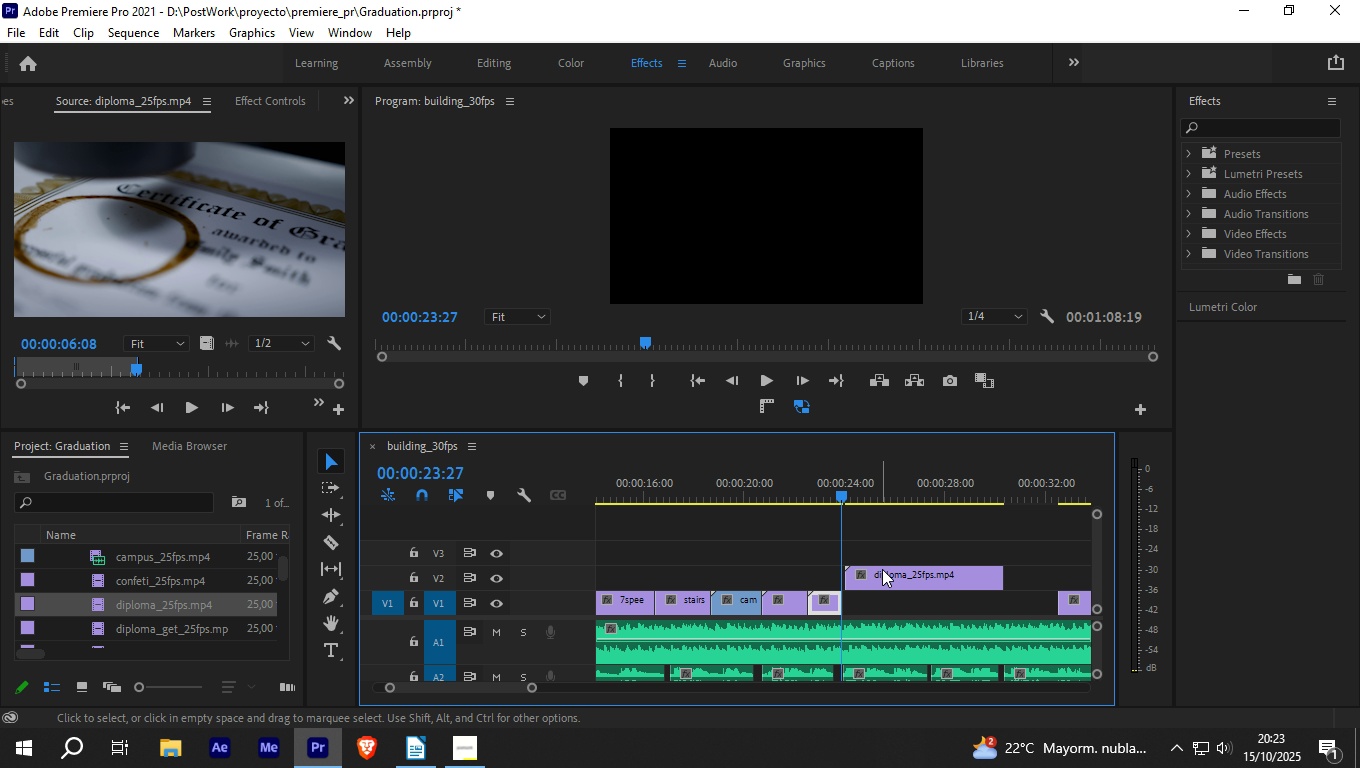 
key(Space)
 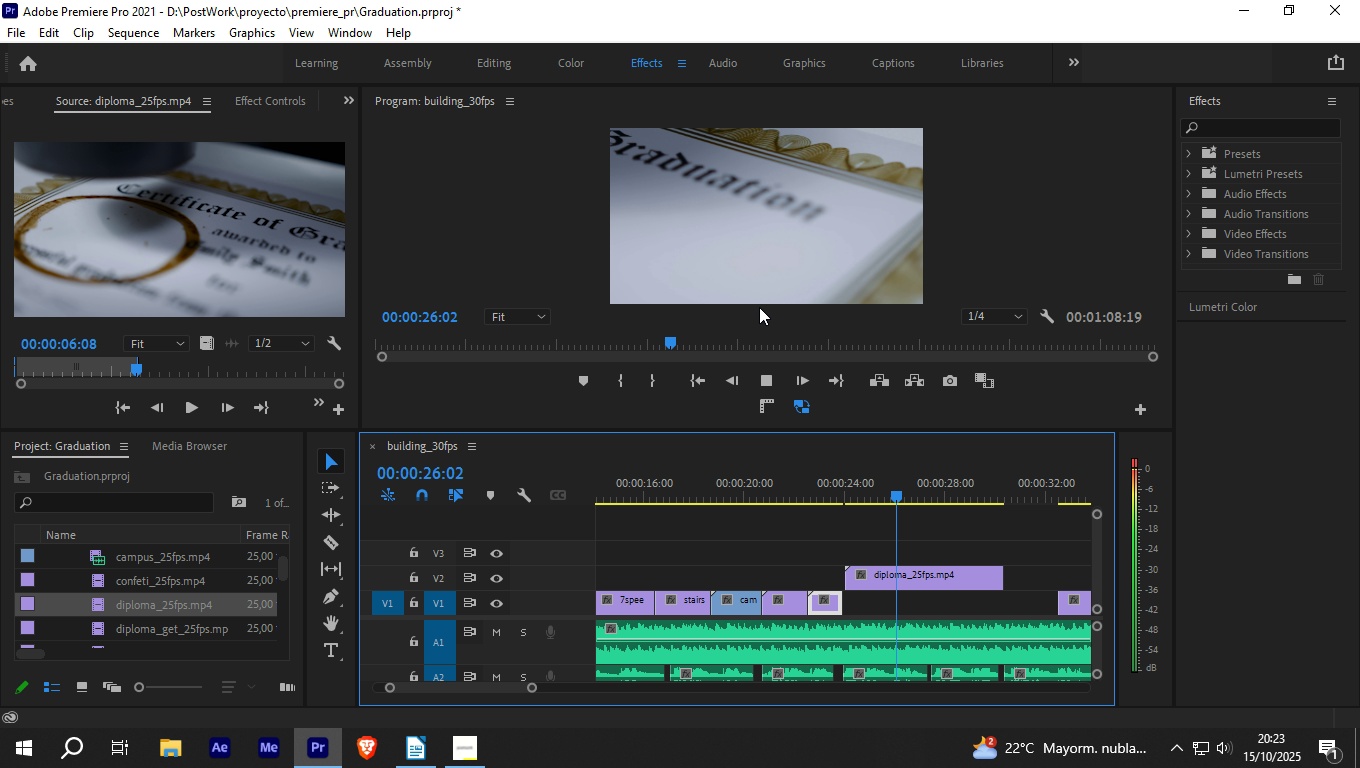 
key(Space)
 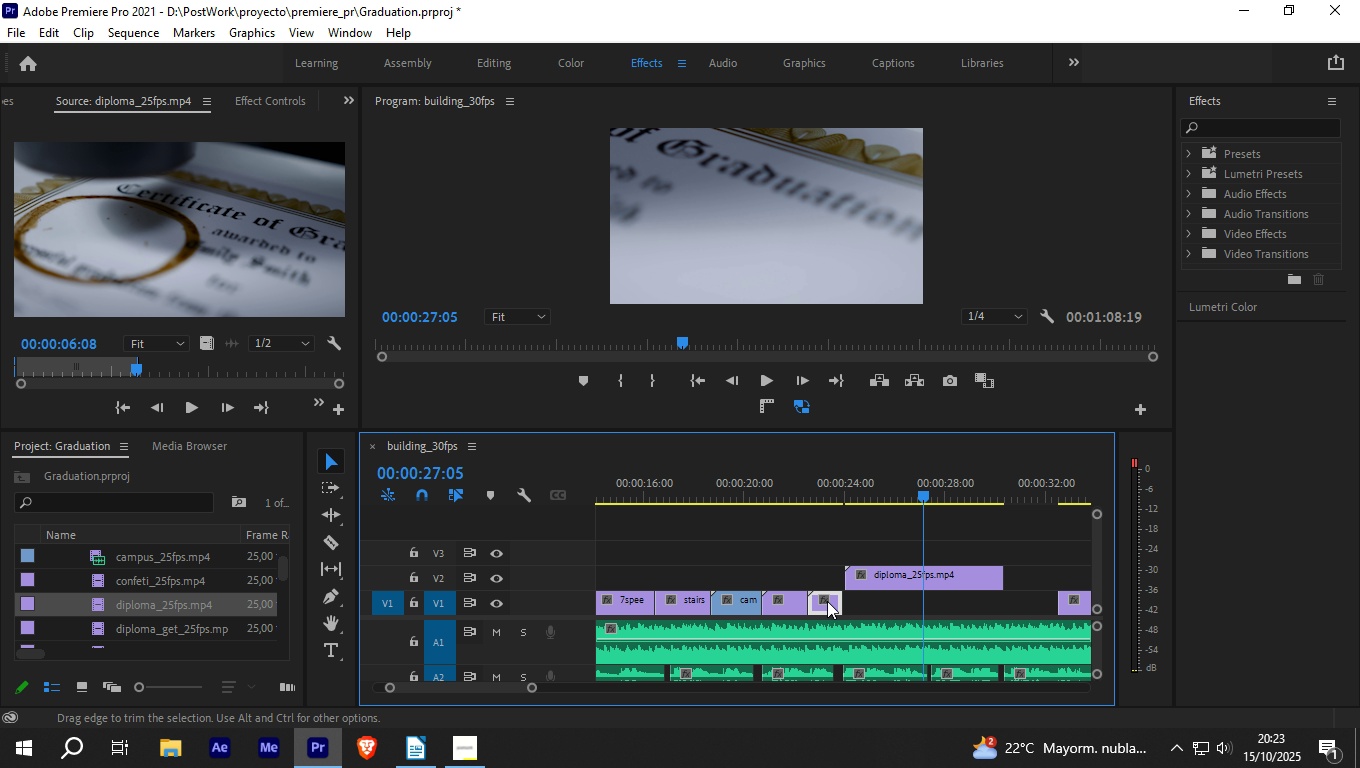 
wait(5.97)
 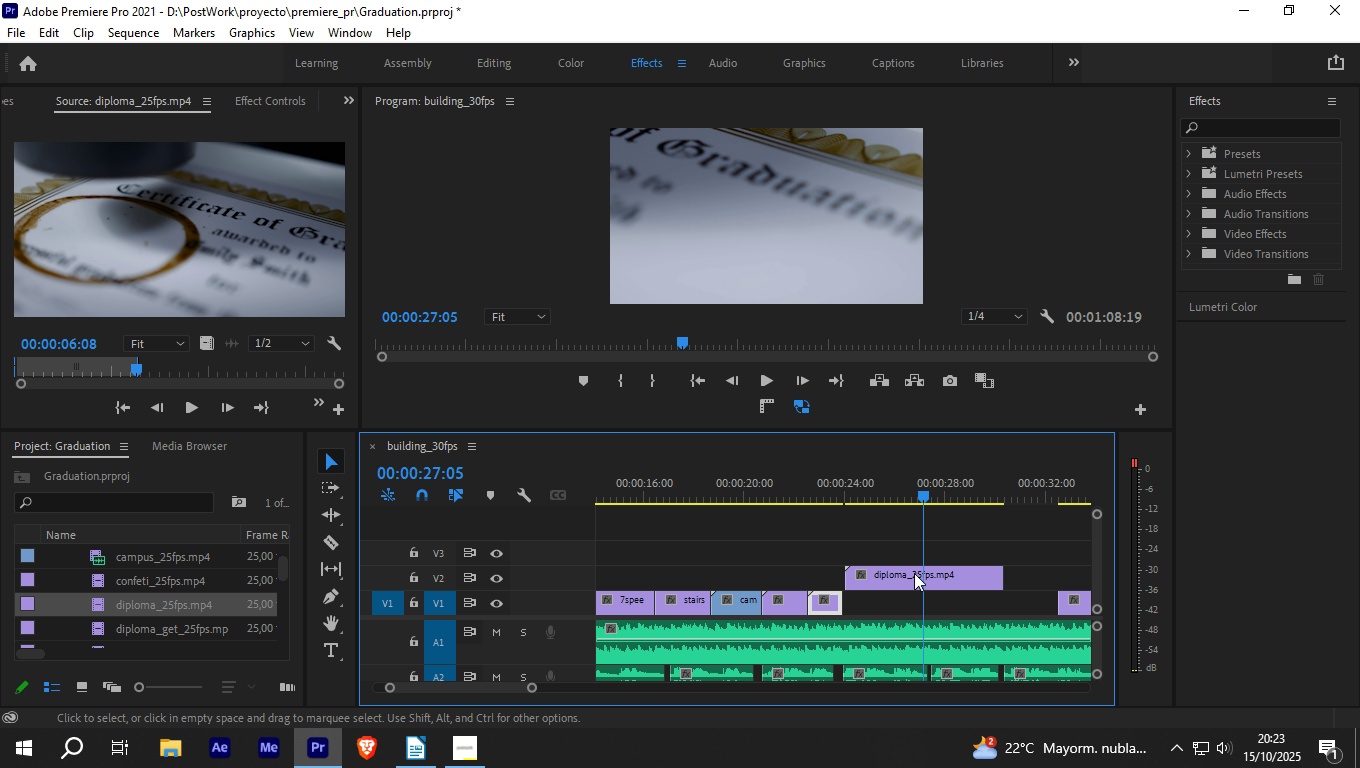 
left_click_drag(start_coordinate=[526, 687], to_coordinate=[506, 688])
 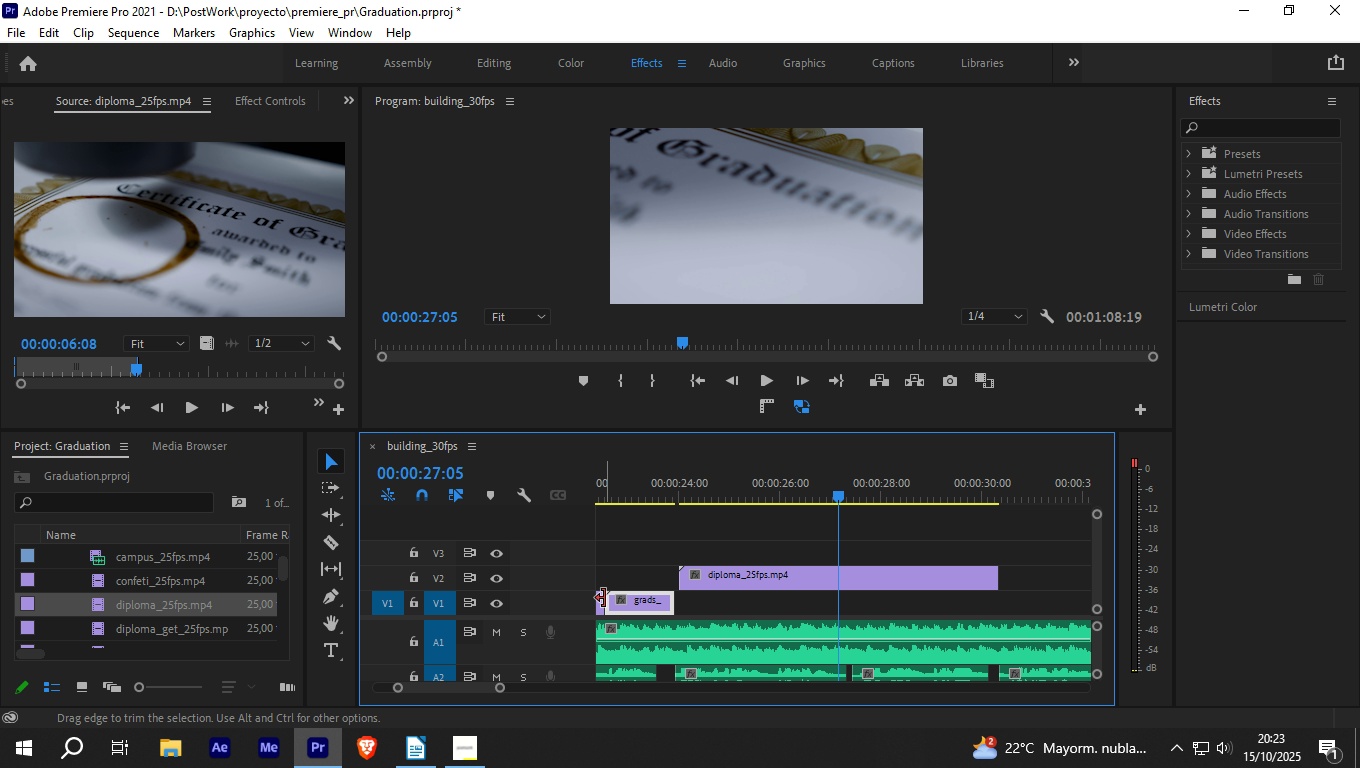 
left_click_drag(start_coordinate=[608, 597], to_coordinate=[619, 595])
 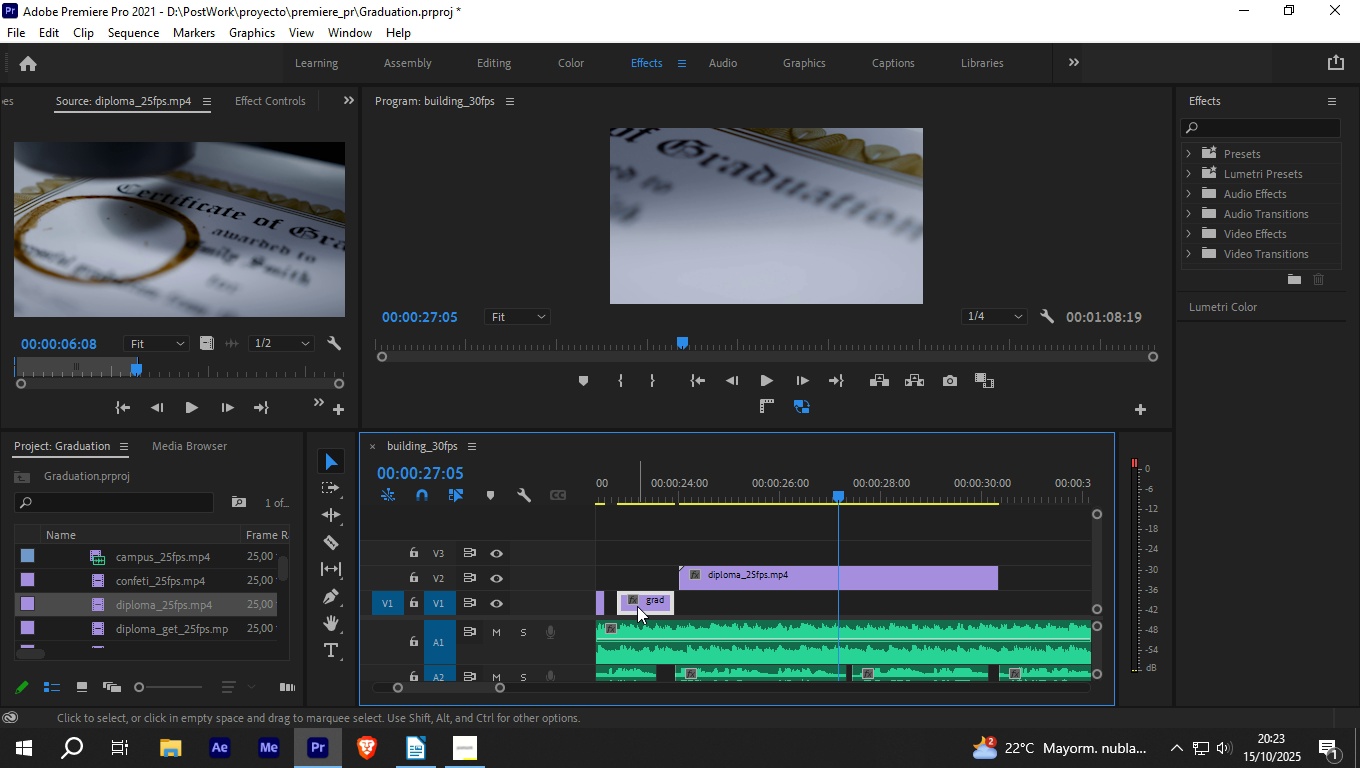 
left_click_drag(start_coordinate=[637, 606], to_coordinate=[629, 608])
 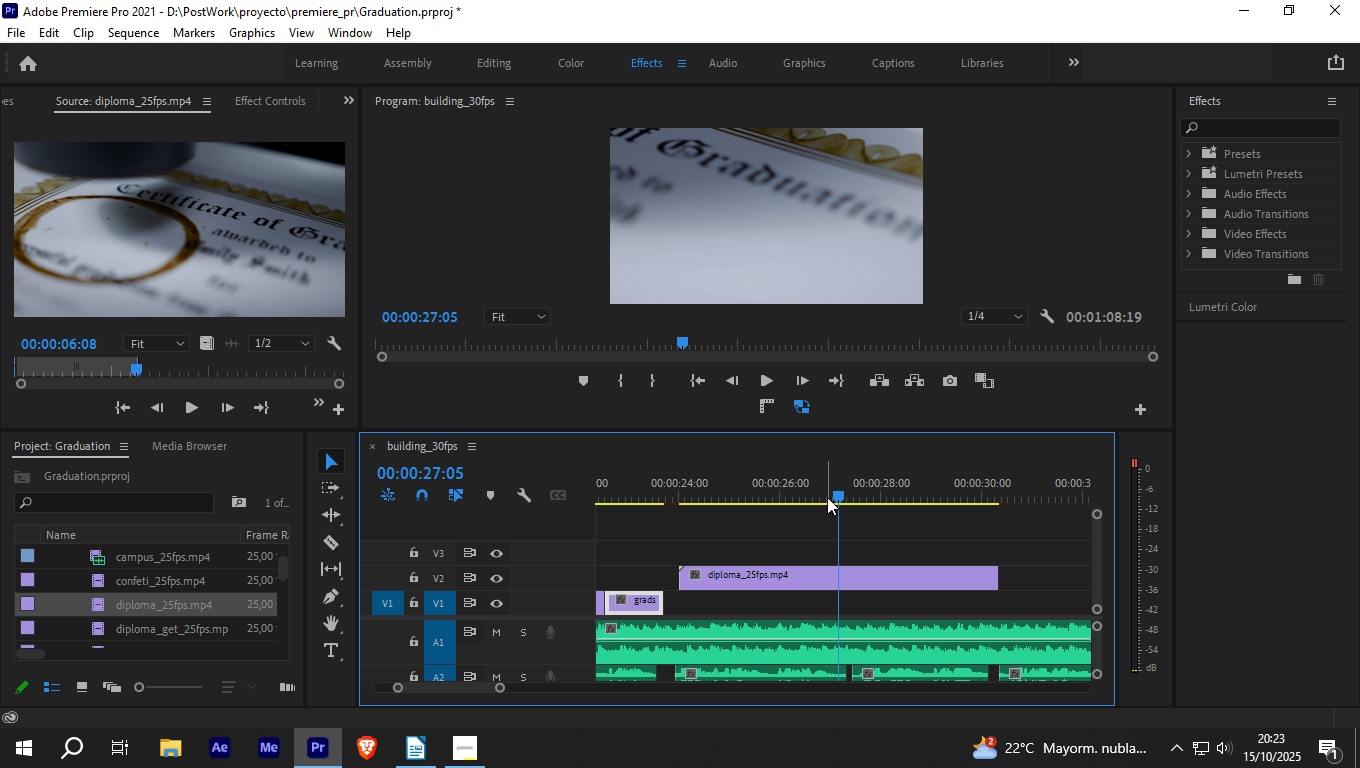 
left_click_drag(start_coordinate=[836, 494], to_coordinate=[923, 536])
 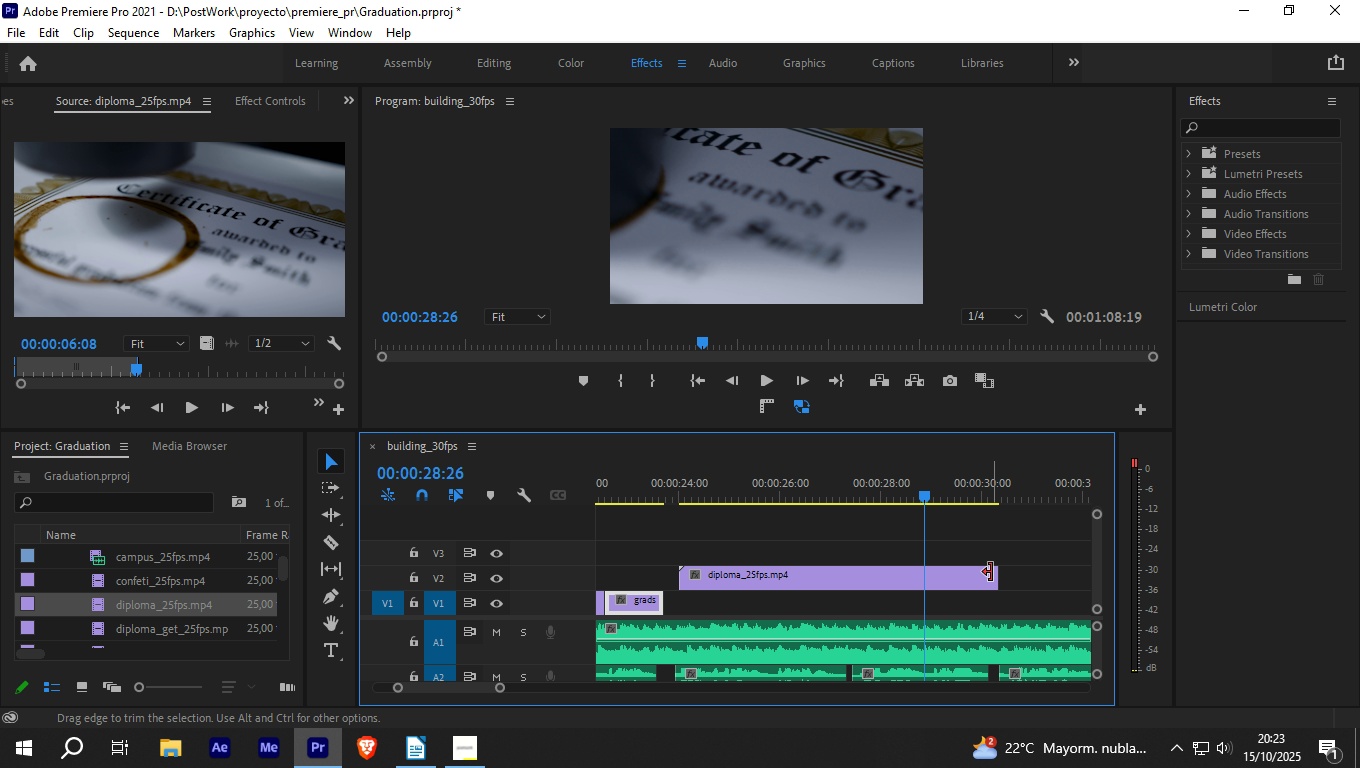 
left_click_drag(start_coordinate=[991, 572], to_coordinate=[1046, 572])
 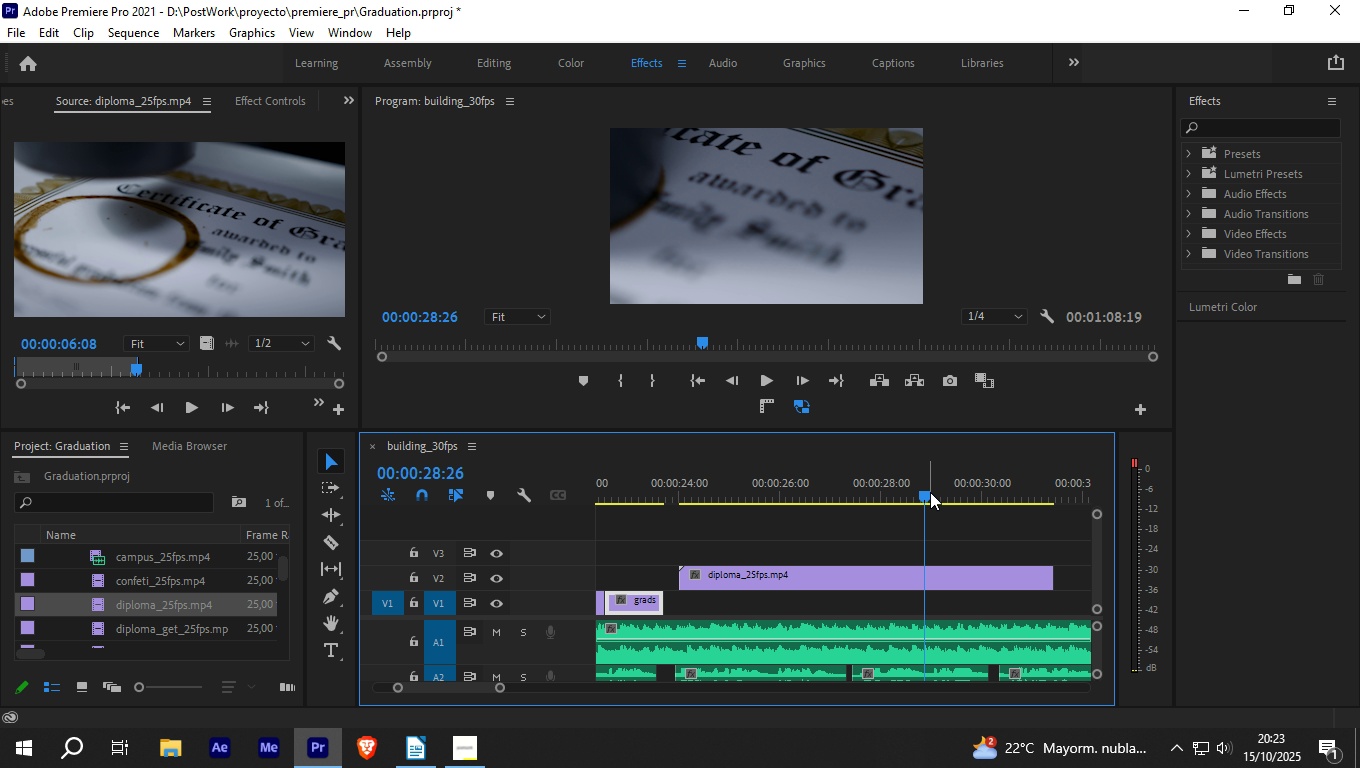 
left_click_drag(start_coordinate=[930, 492], to_coordinate=[681, 502])
 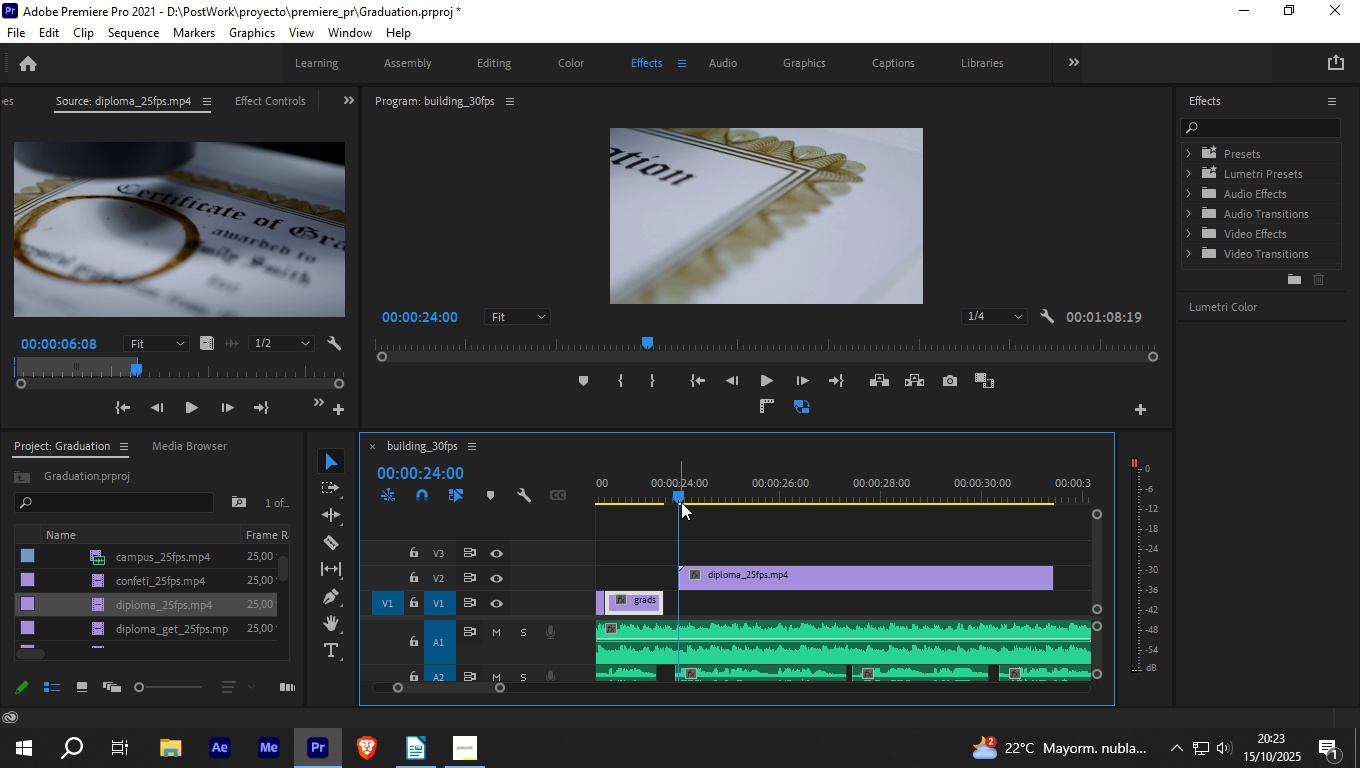 
key(Space)
 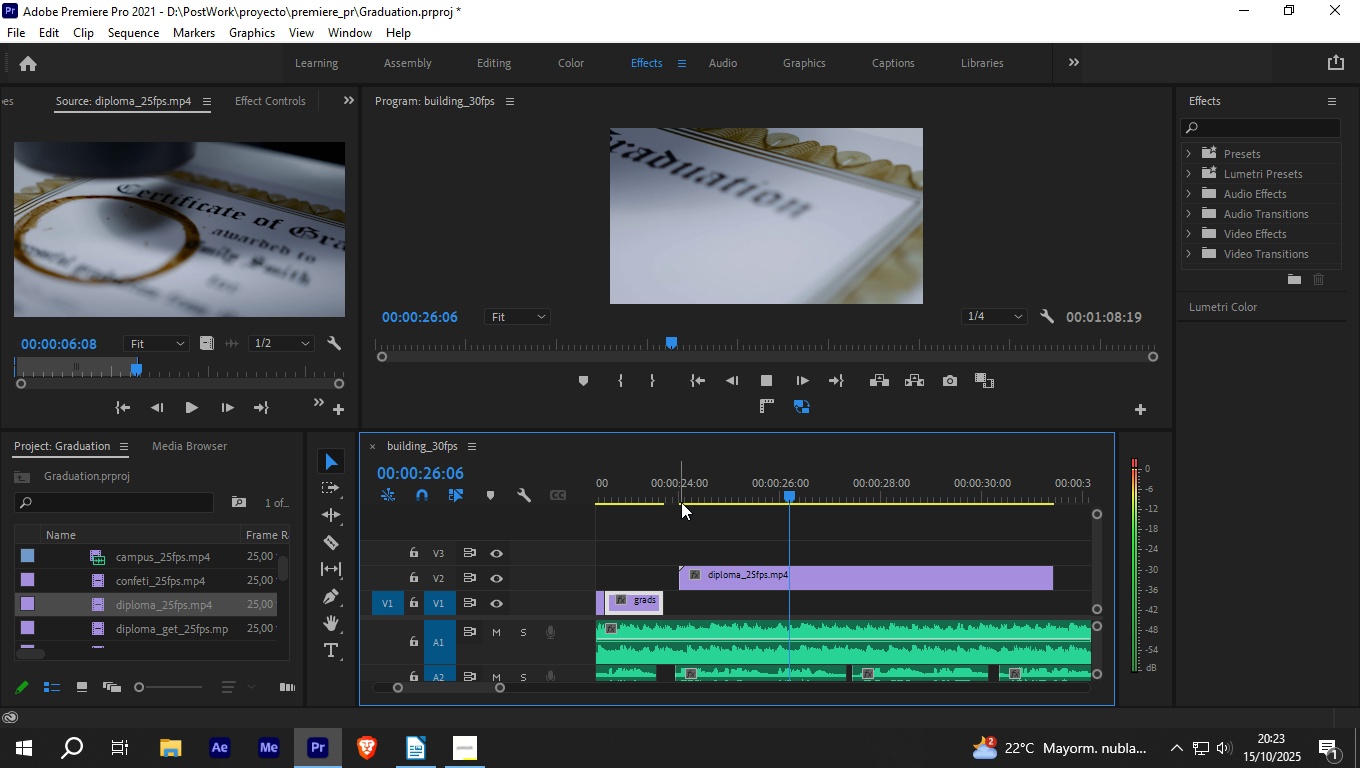 
key(Space)
 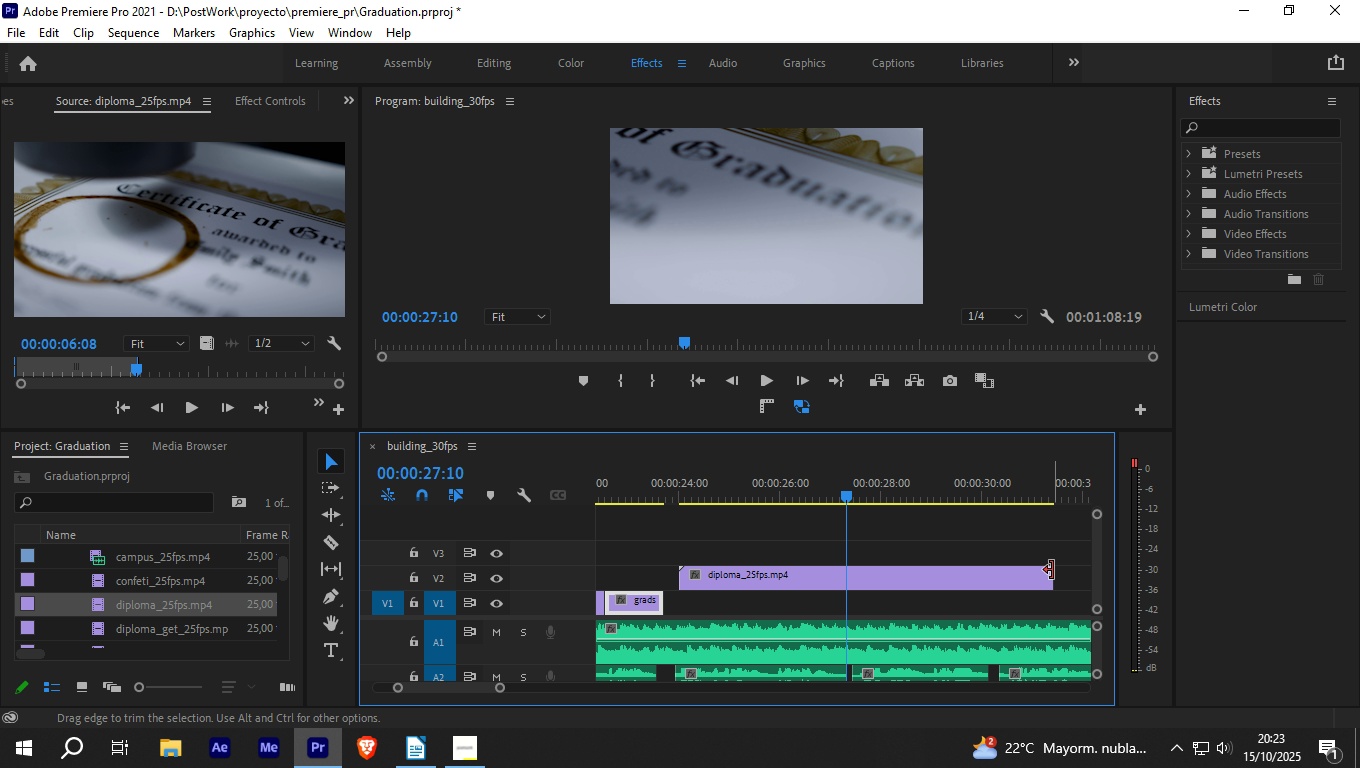 
left_click_drag(start_coordinate=[1052, 570], to_coordinate=[846, 574])
 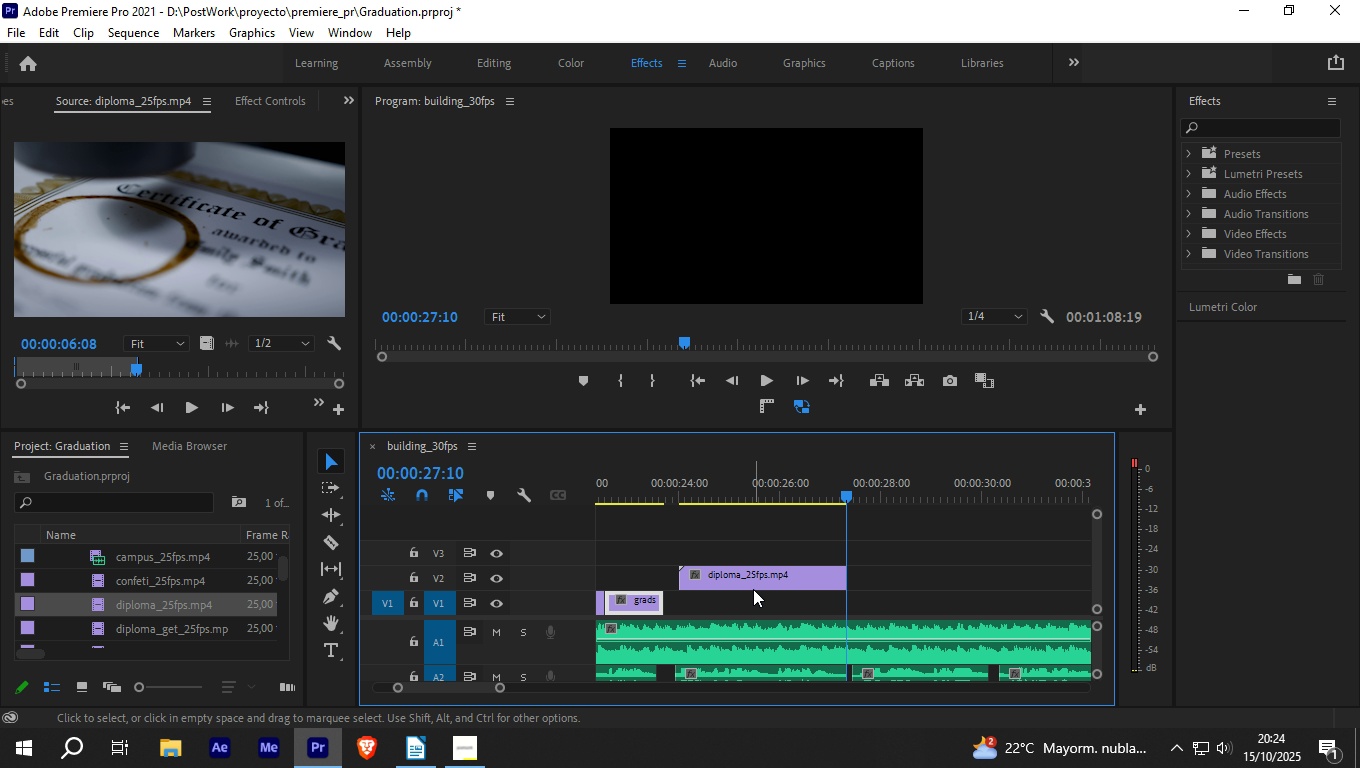 
left_click_drag(start_coordinate=[755, 587], to_coordinate=[752, 603])
 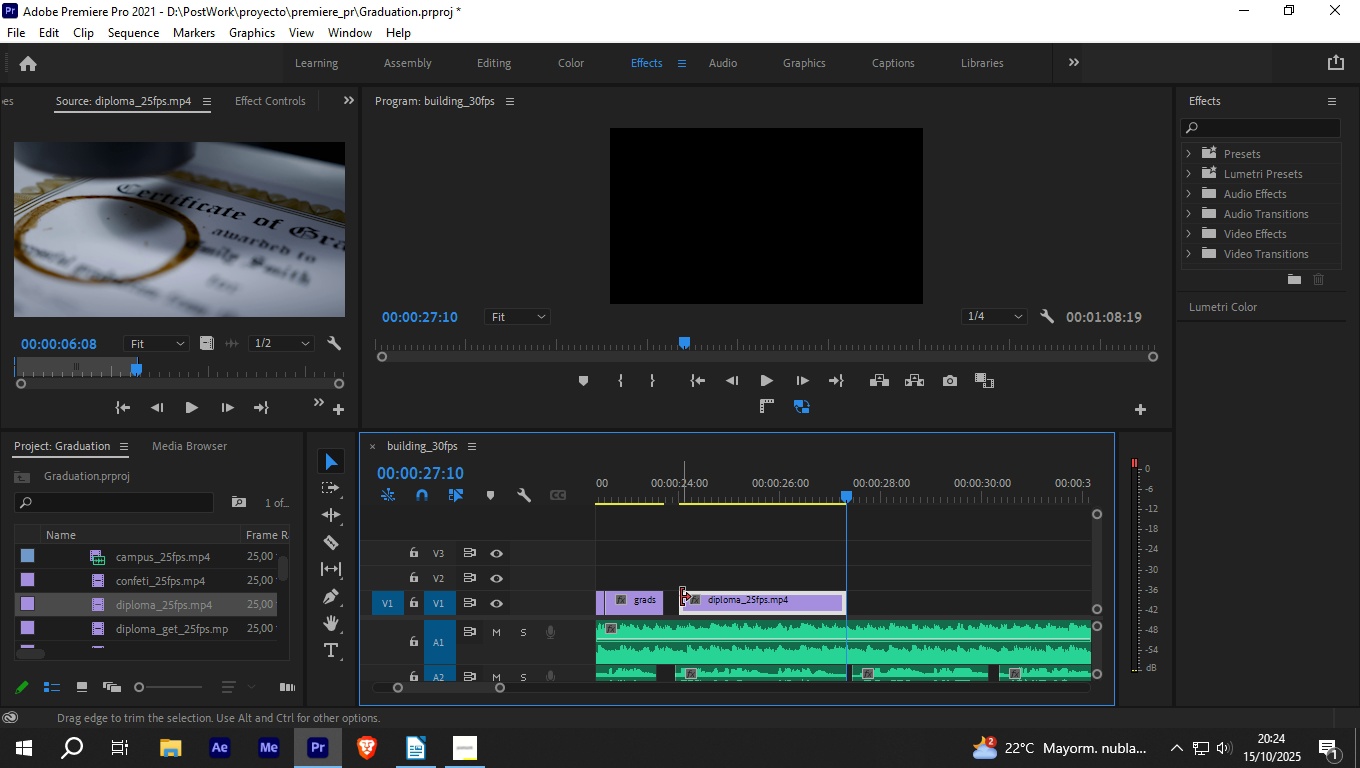 
left_click_drag(start_coordinate=[679, 597], to_coordinate=[664, 598])
 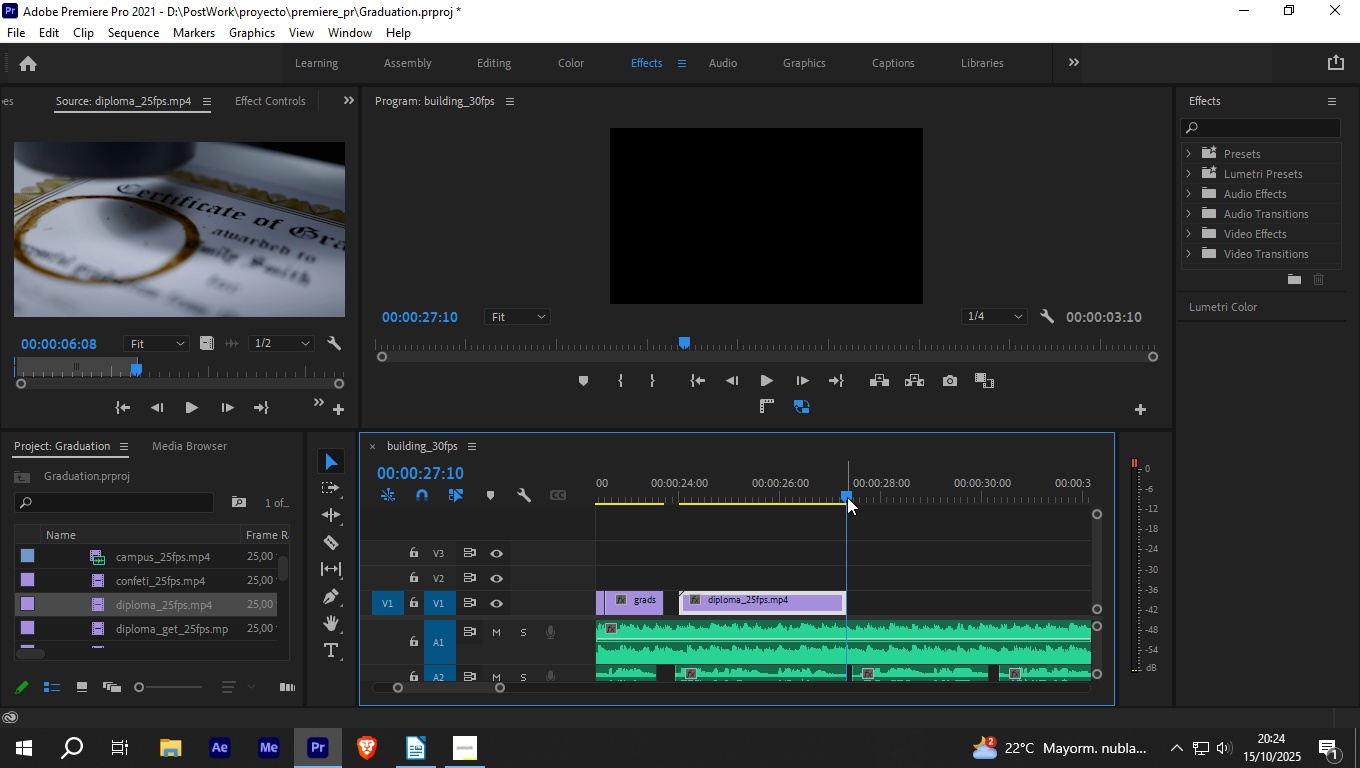 
left_click_drag(start_coordinate=[843, 495], to_coordinate=[643, 501])
 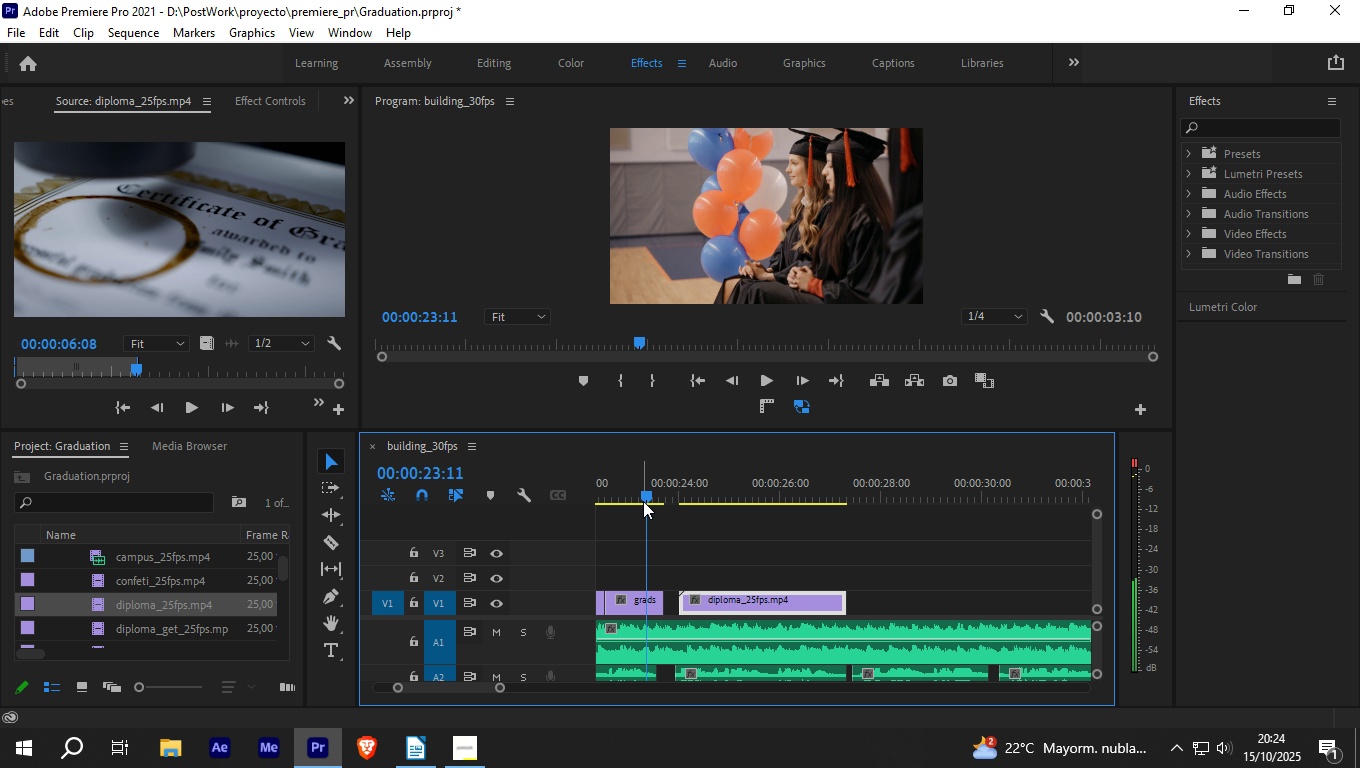 
key(Space)
 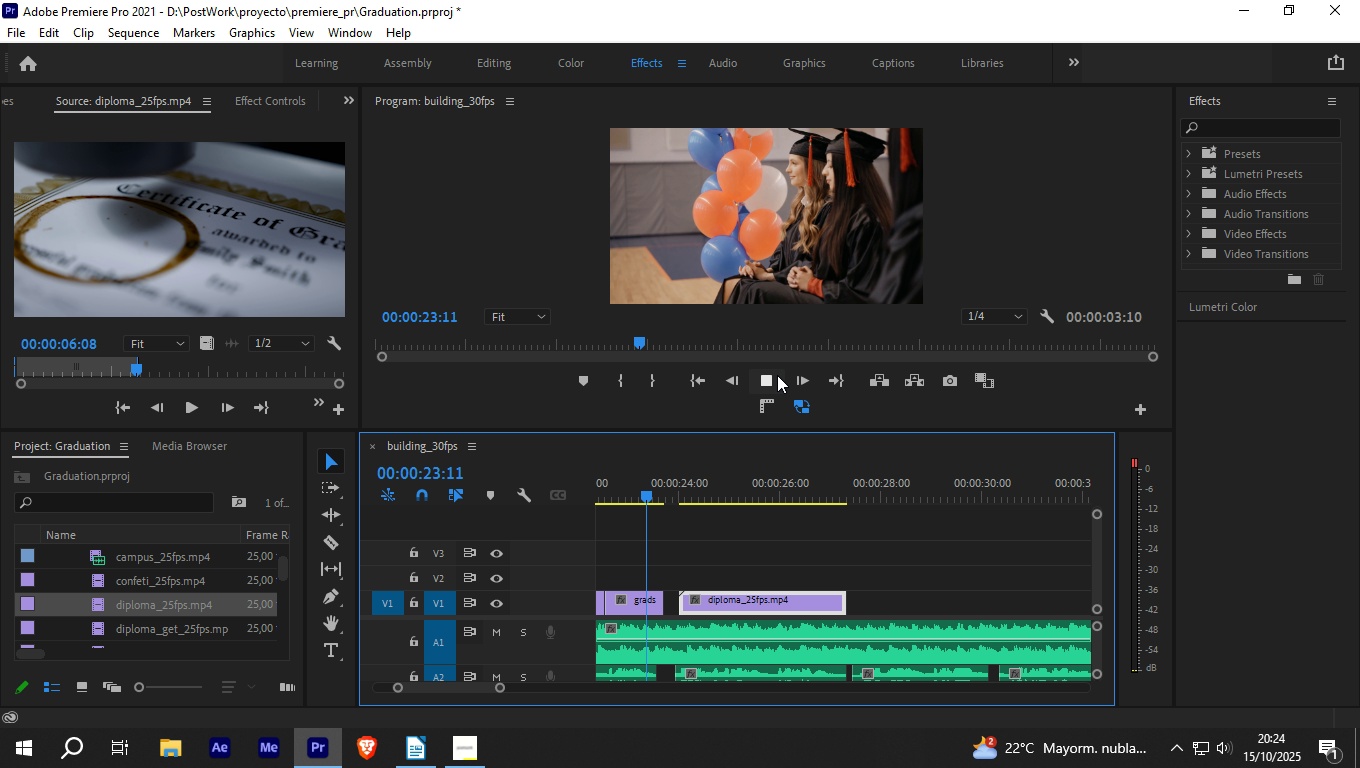 
key(Space)
 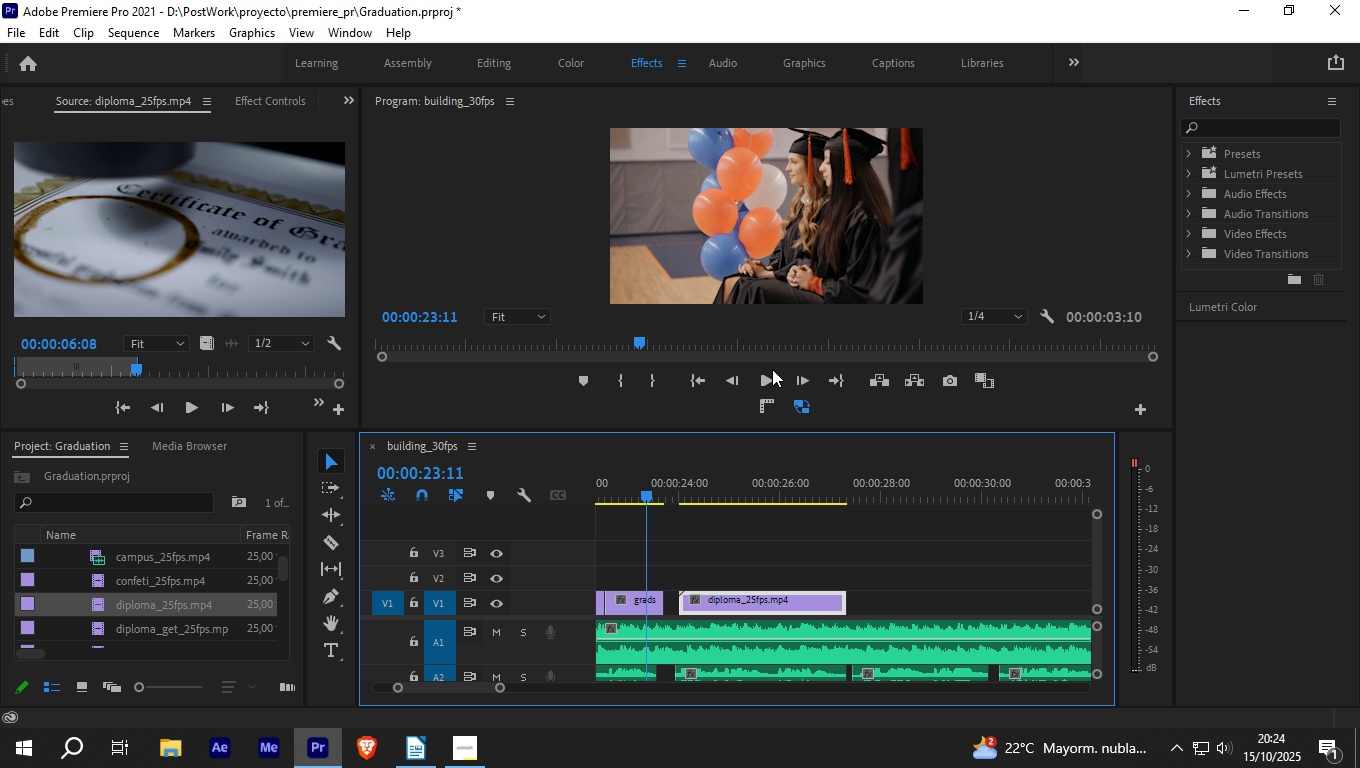 
key(Control+S)
 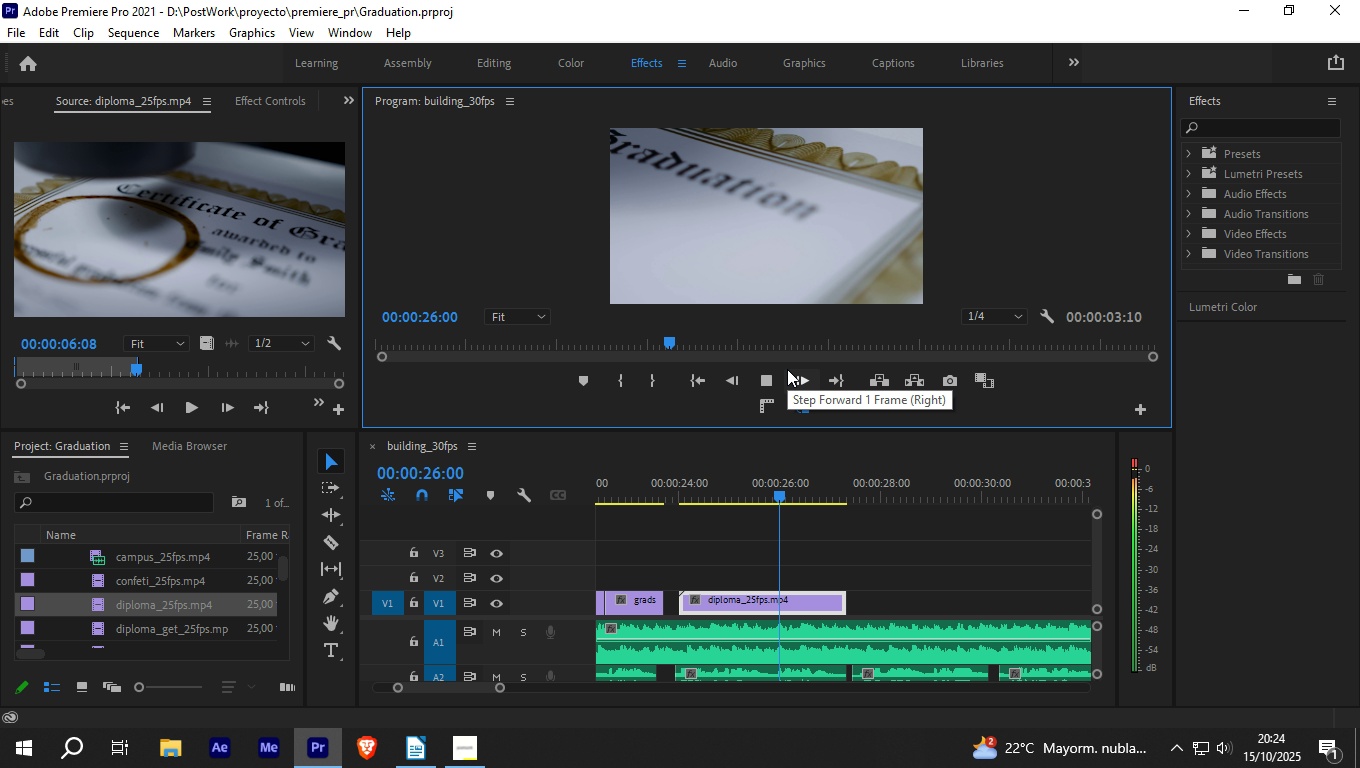 
wait(6.93)
 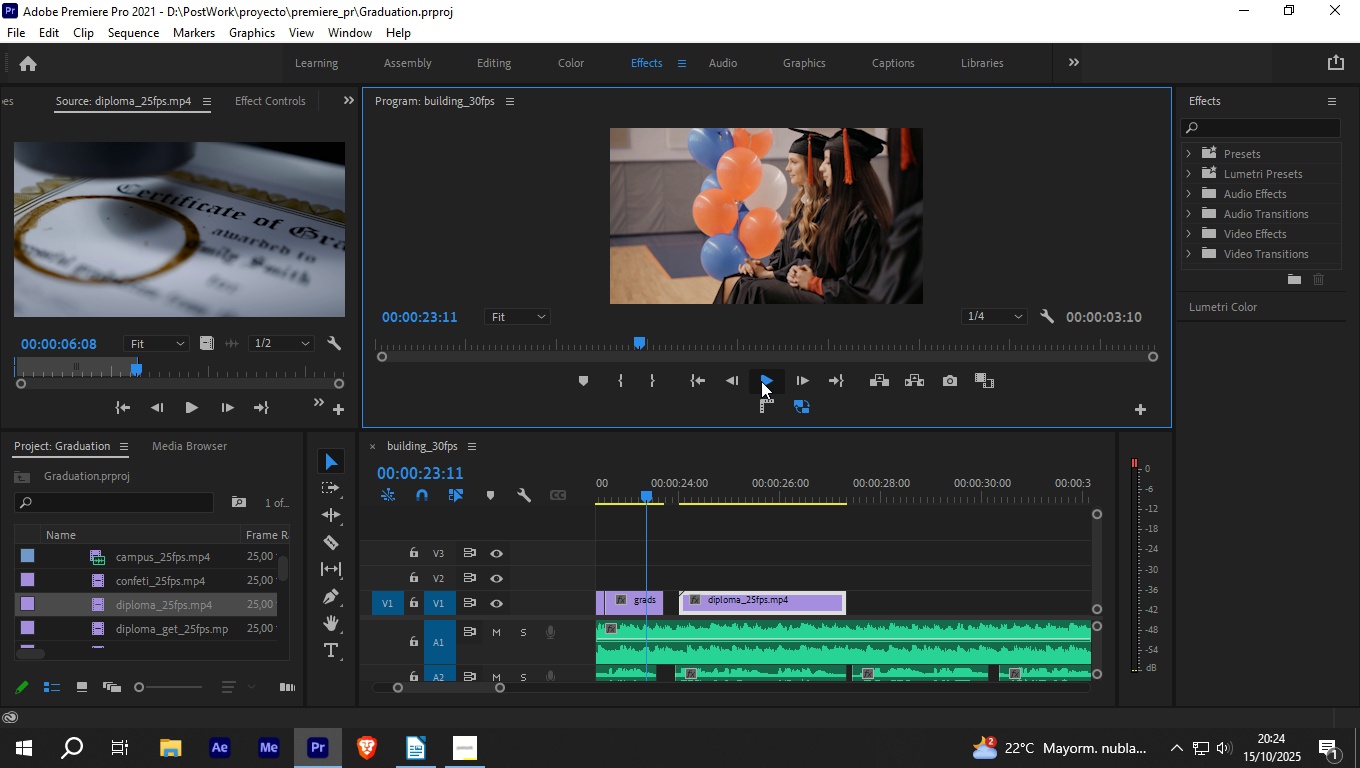 
key(Space)
 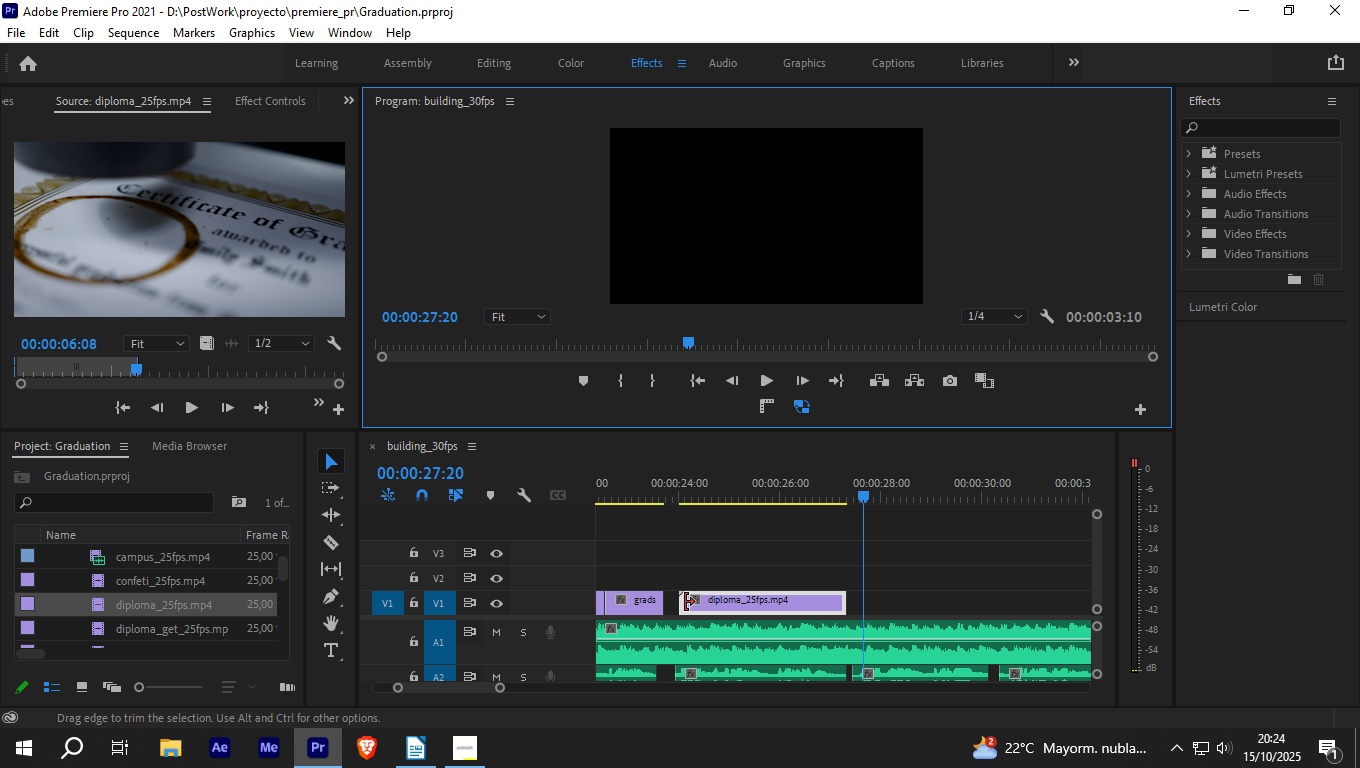 
left_click_drag(start_coordinate=[691, 602], to_coordinate=[678, 602])
 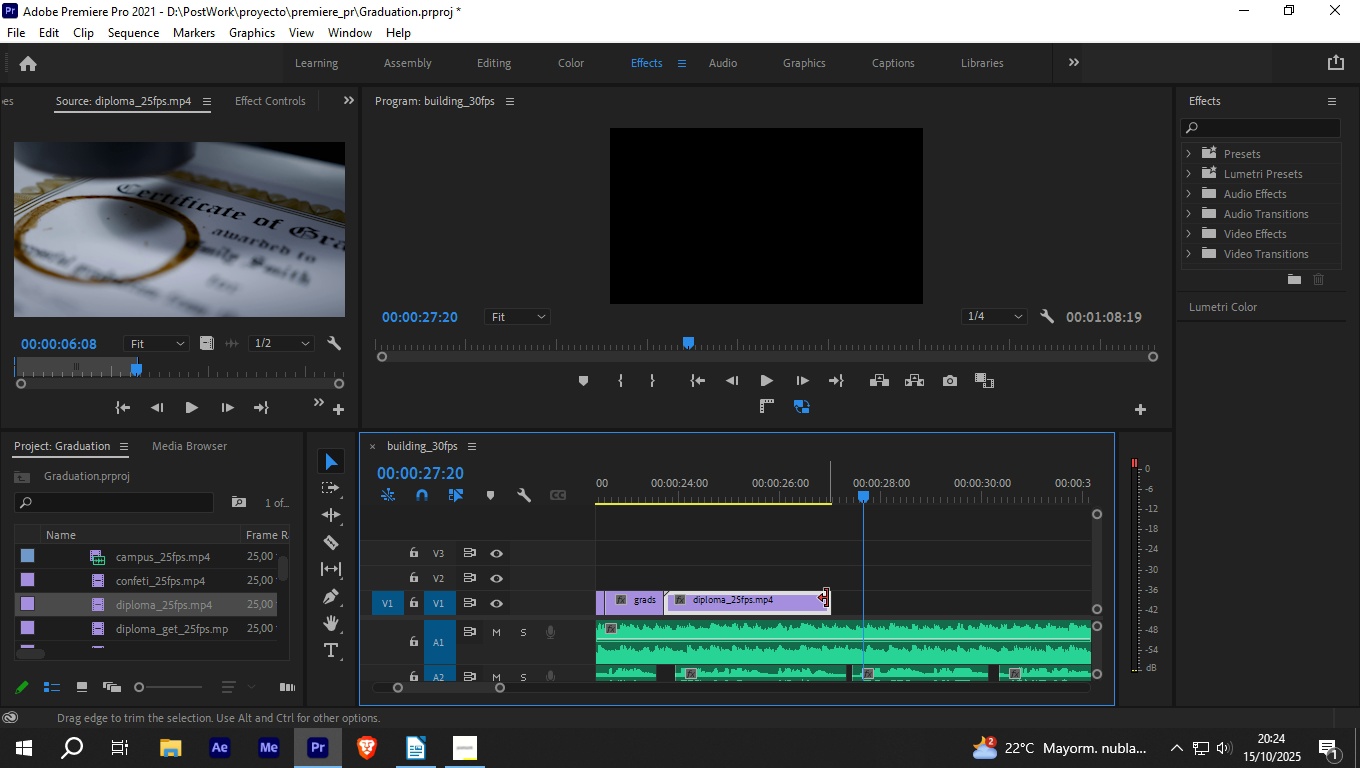 
left_click_drag(start_coordinate=[827, 598], to_coordinate=[839, 596])
 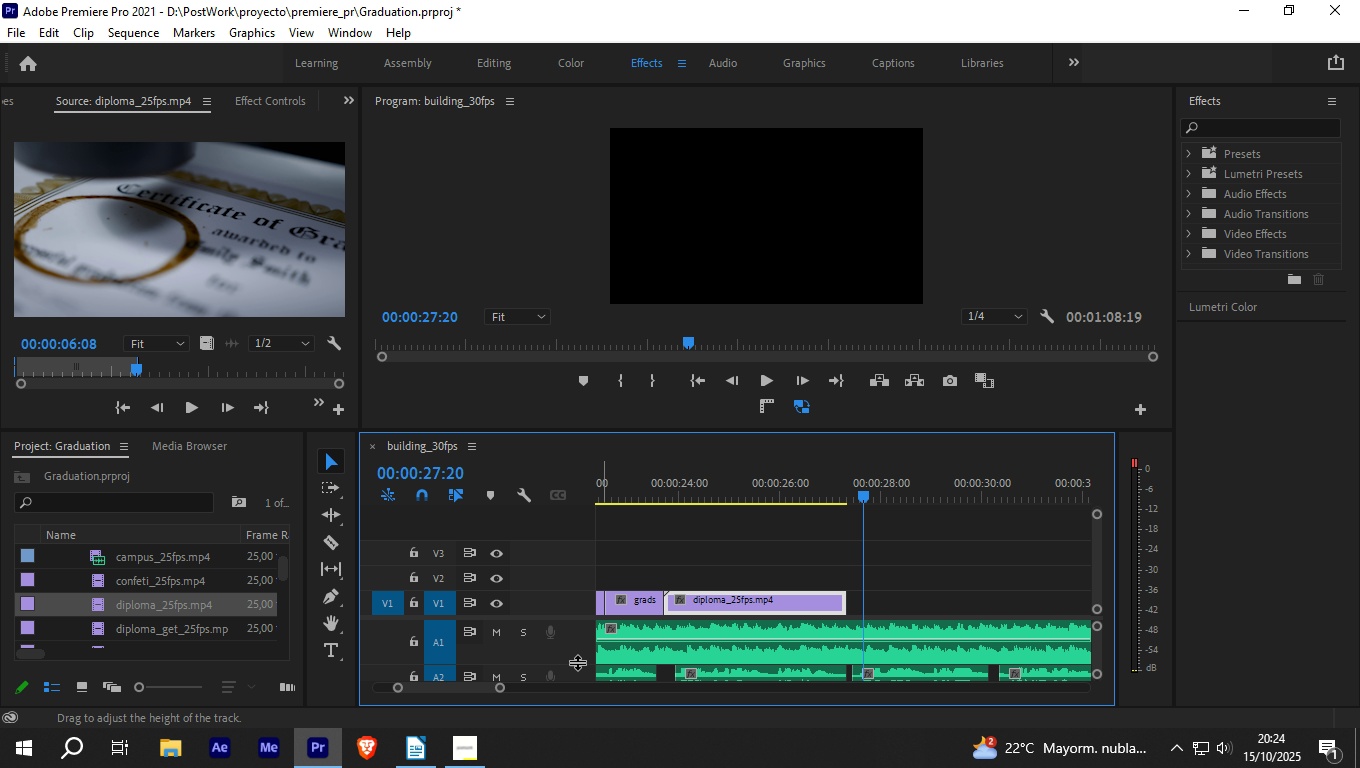 
key(Control+S)
 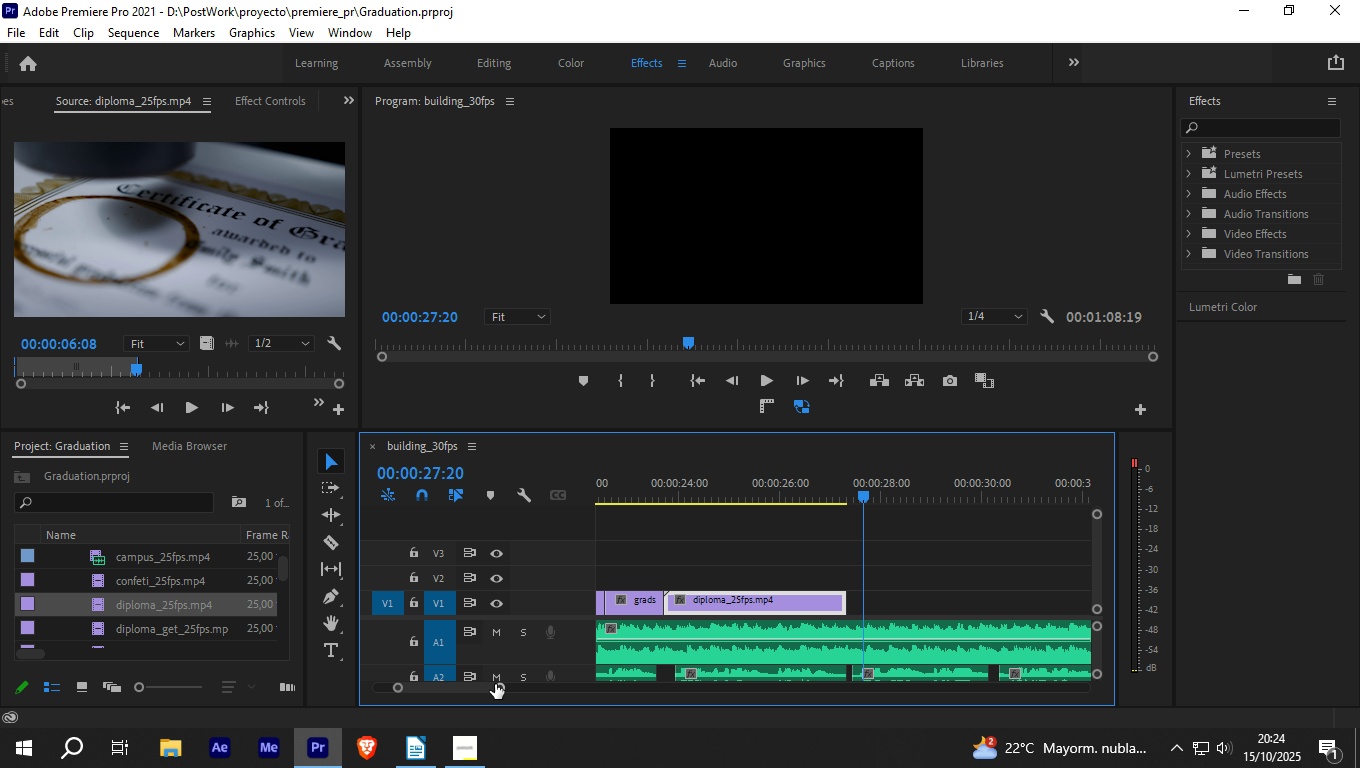 
left_click_drag(start_coordinate=[498, 691], to_coordinate=[568, 692])
 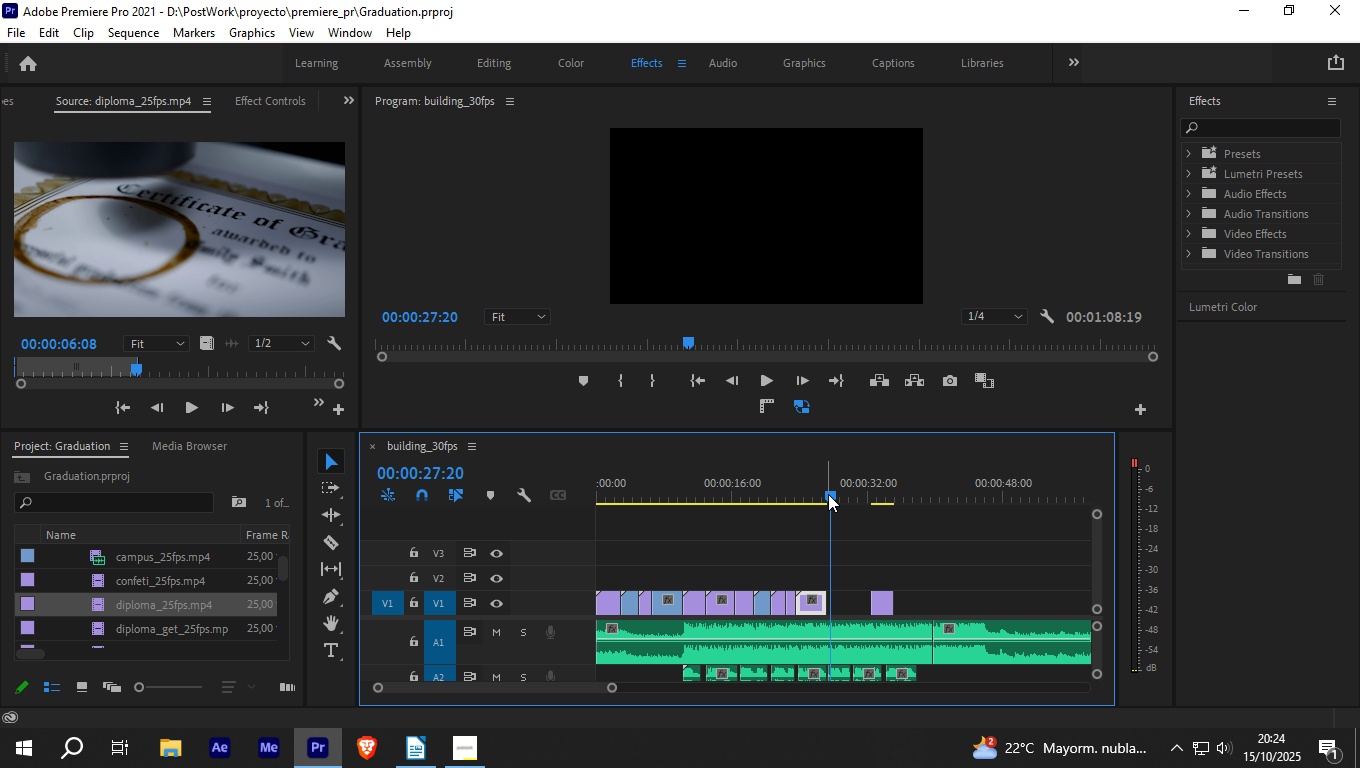 
left_click_drag(start_coordinate=[828, 495], to_coordinate=[823, 497])
 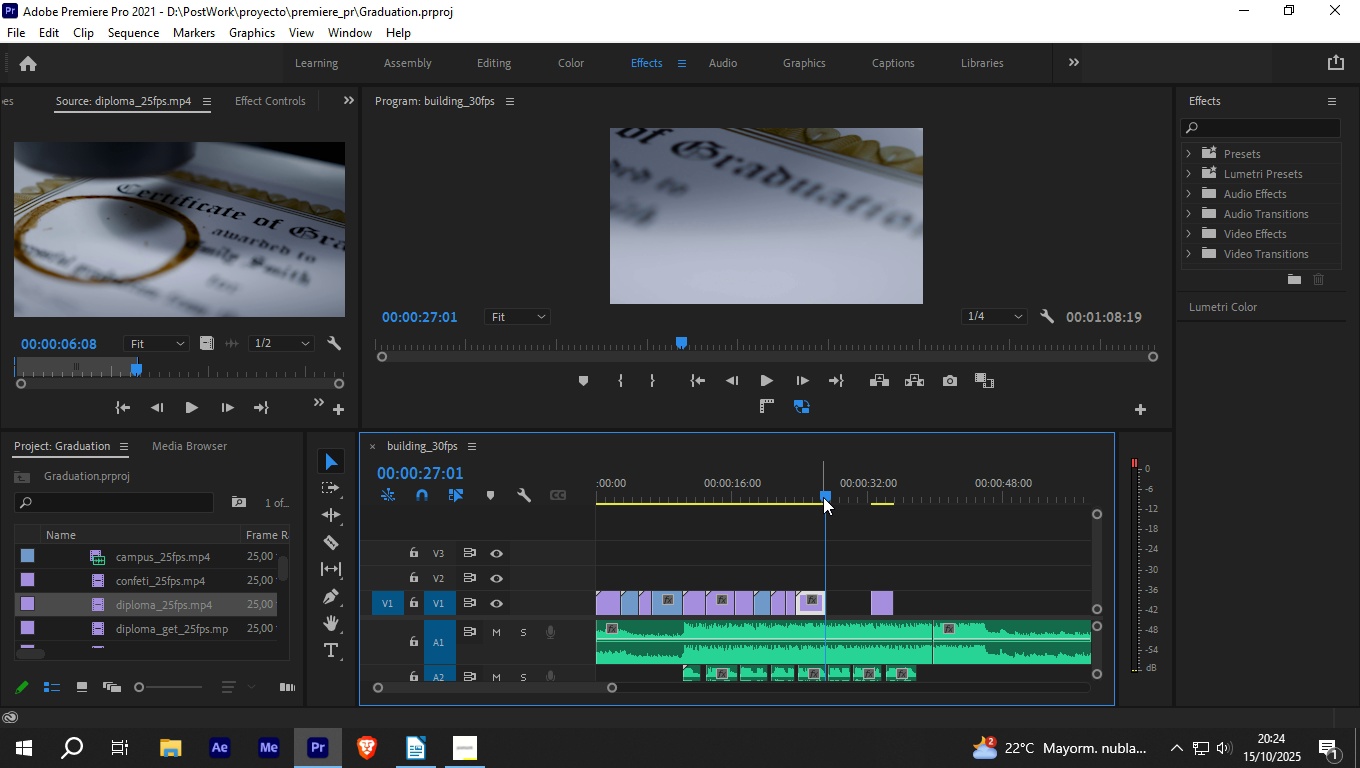 
key(Space)
 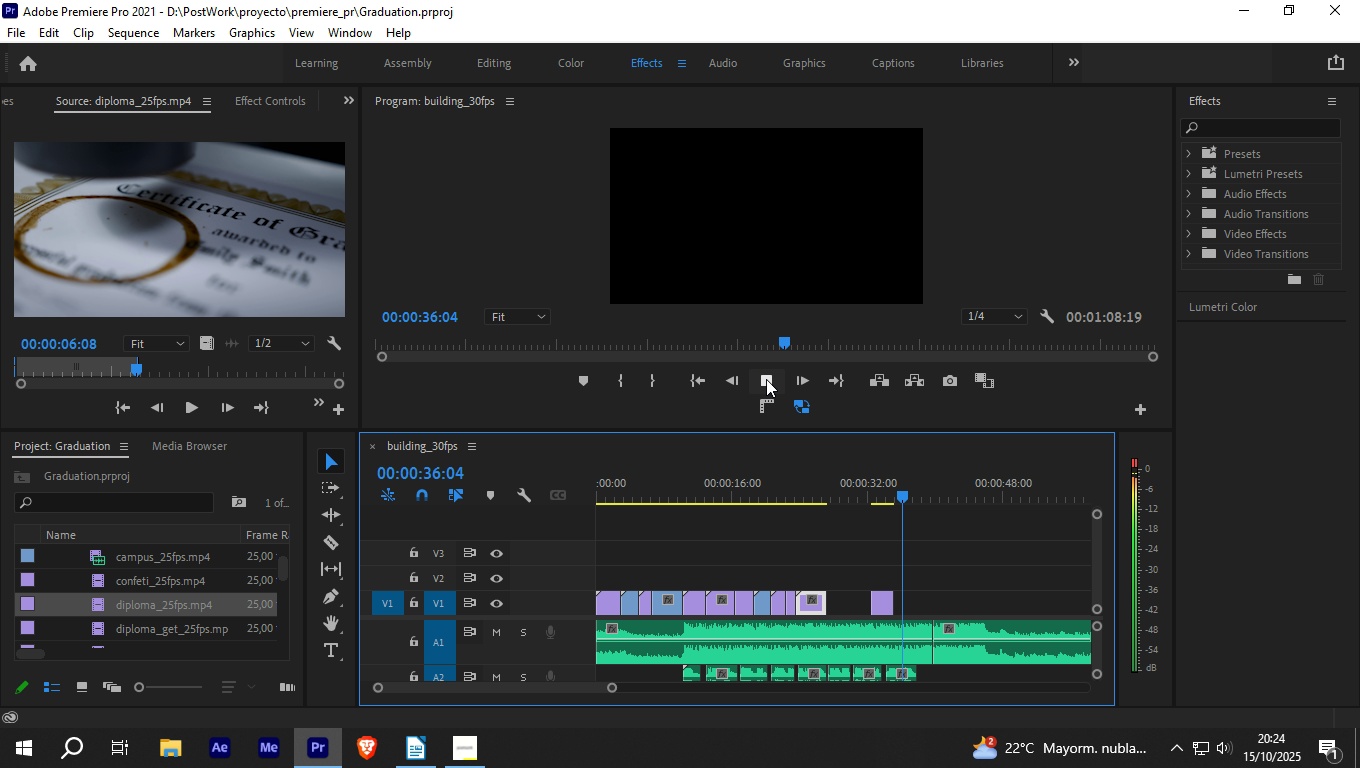 
wait(15.54)
 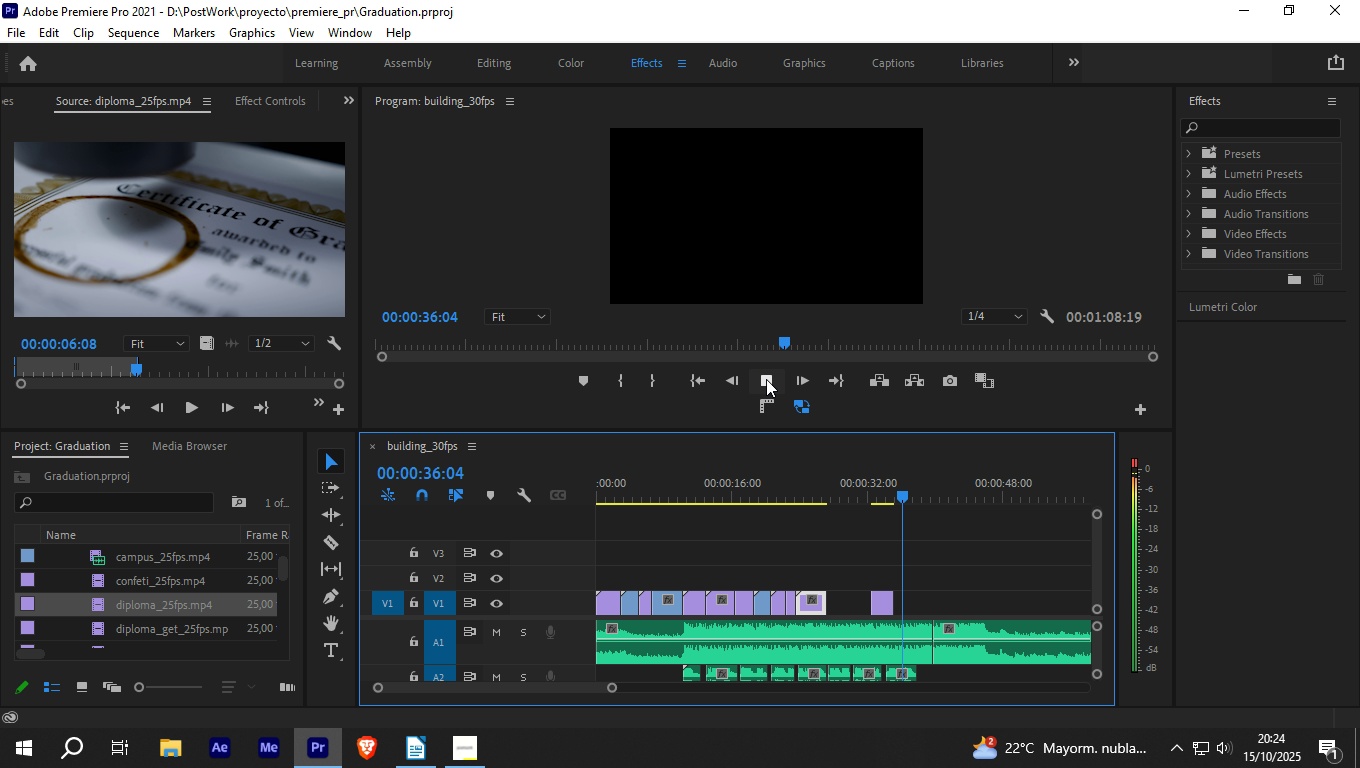 
left_click([766, 379])
 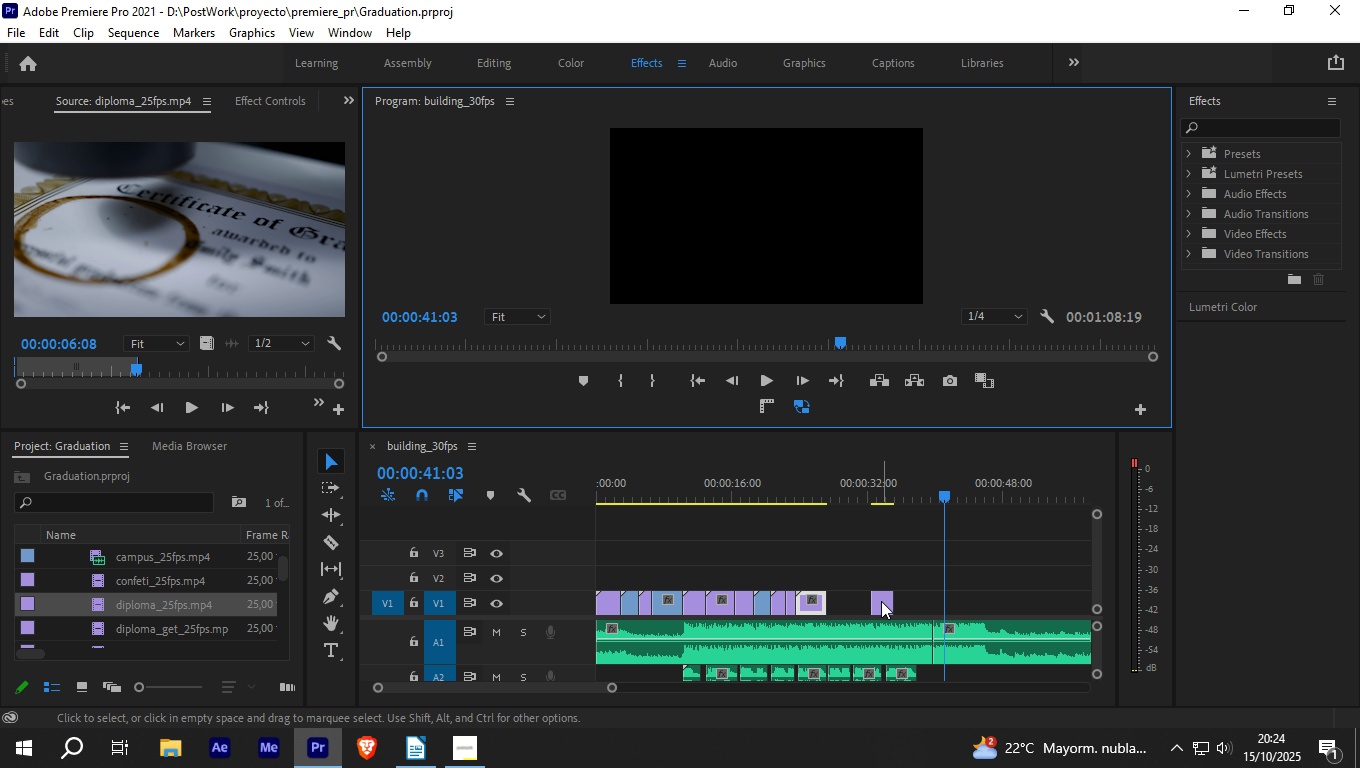 
left_click_drag(start_coordinate=[881, 601], to_coordinate=[934, 601])
 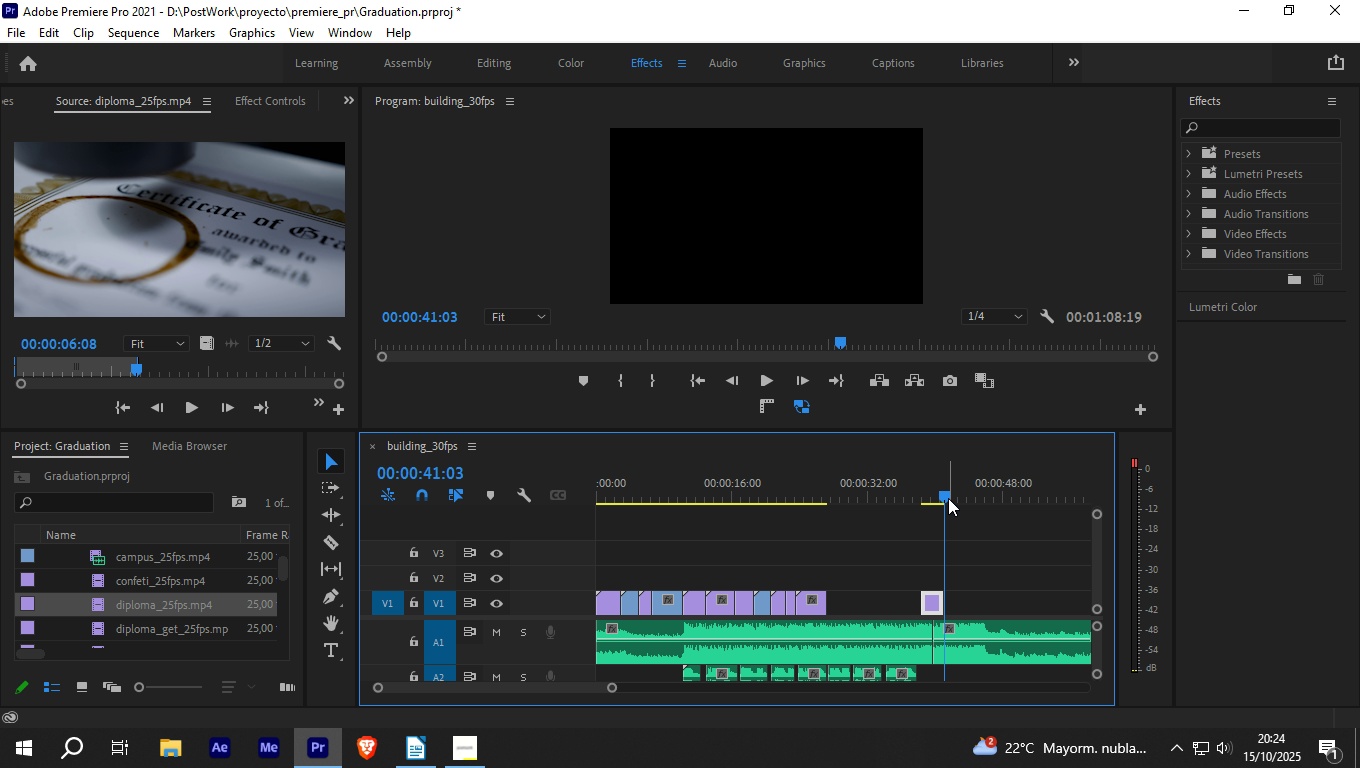 
left_click_drag(start_coordinate=[943, 496], to_coordinate=[923, 498])
 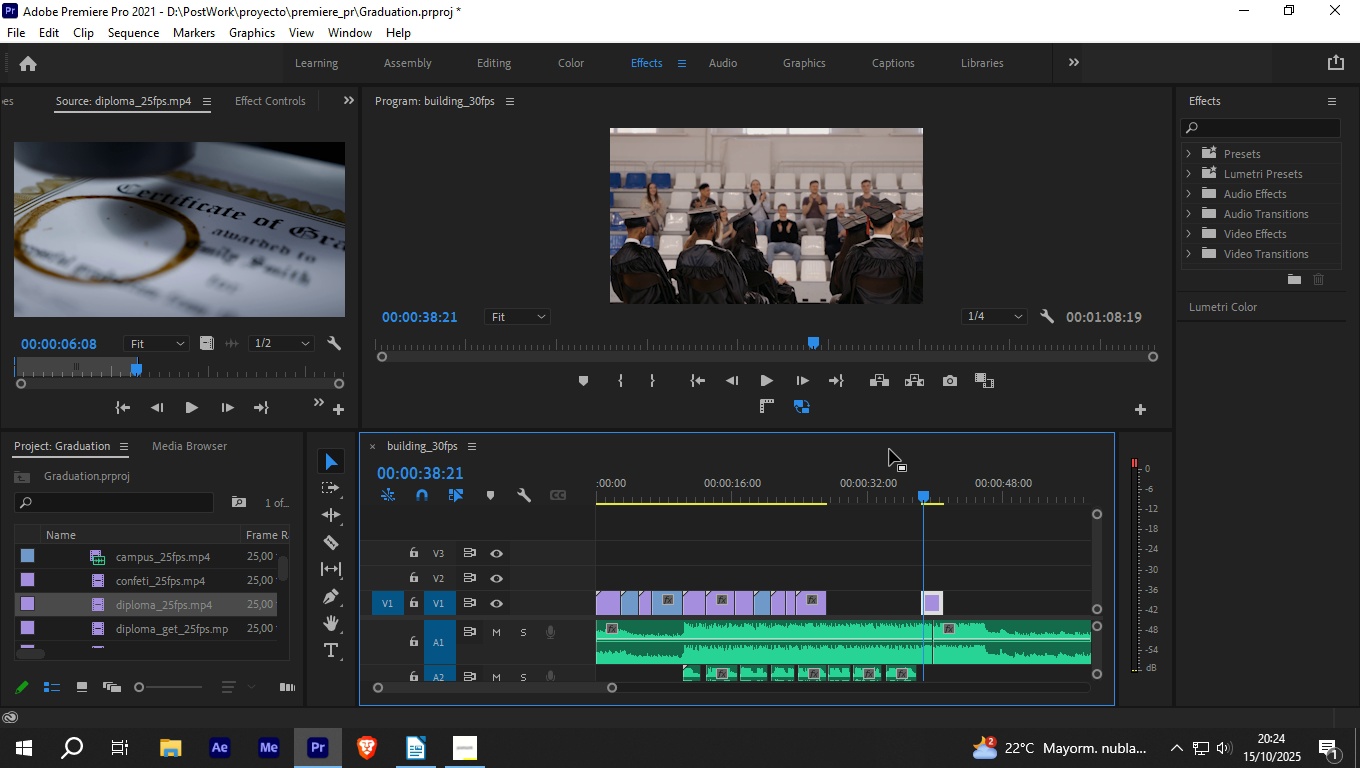 
left_click_drag(start_coordinate=[924, 490], to_coordinate=[827, 508])
 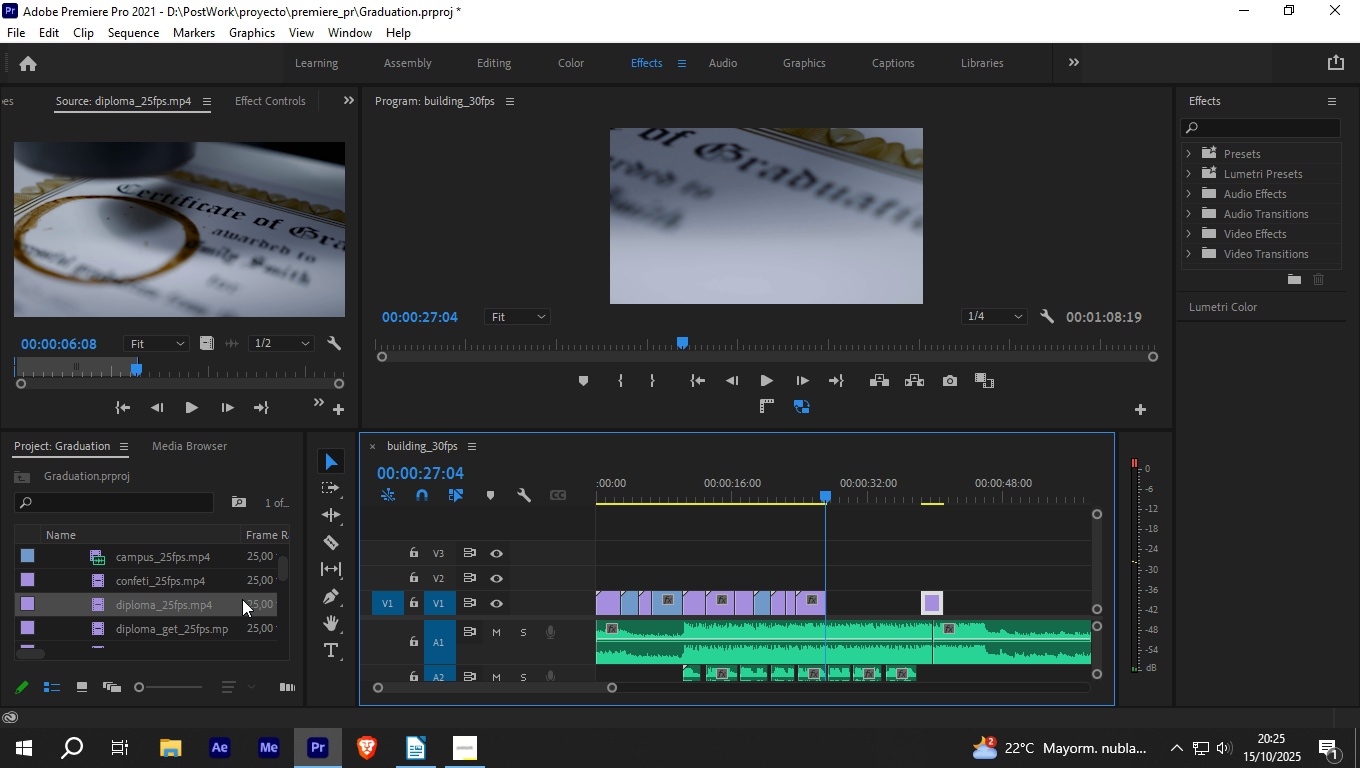 
mouse_move([112, 624])
 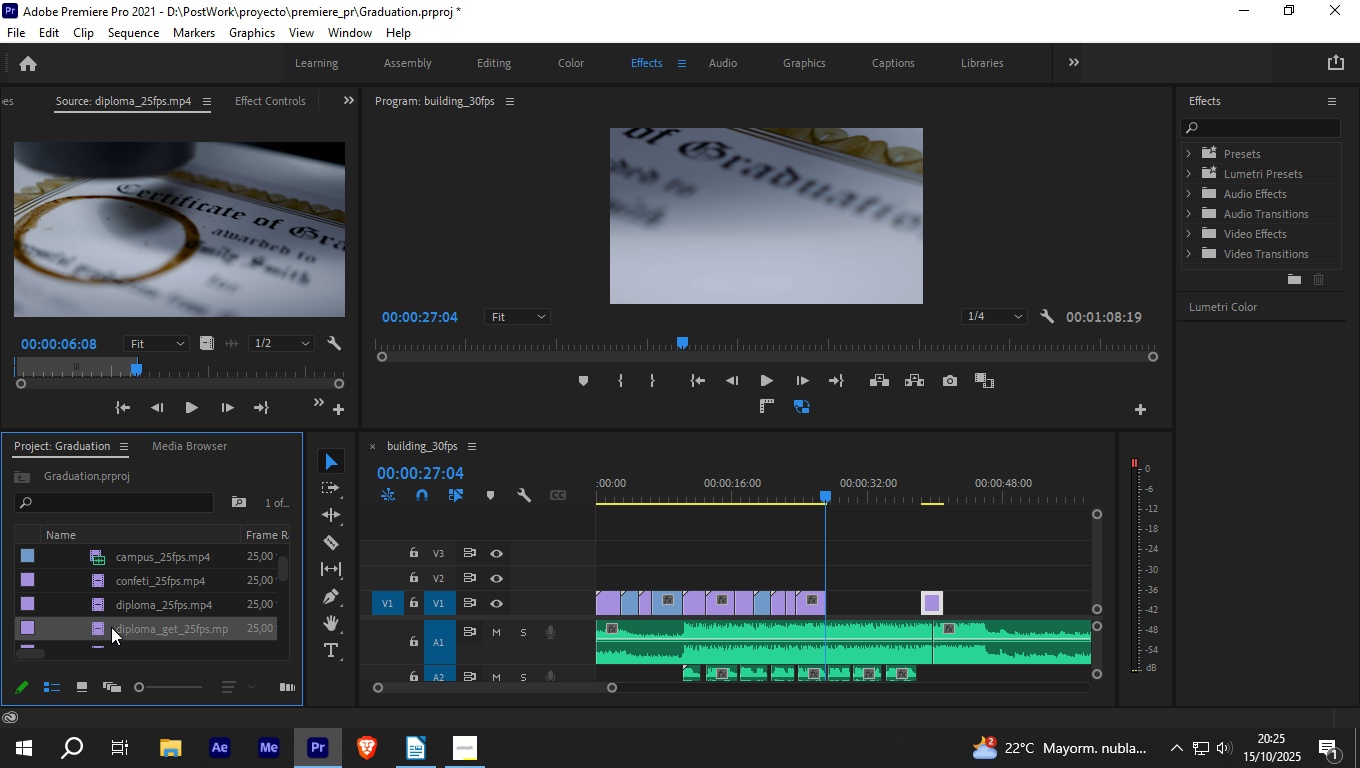 
left_click([111, 627])
 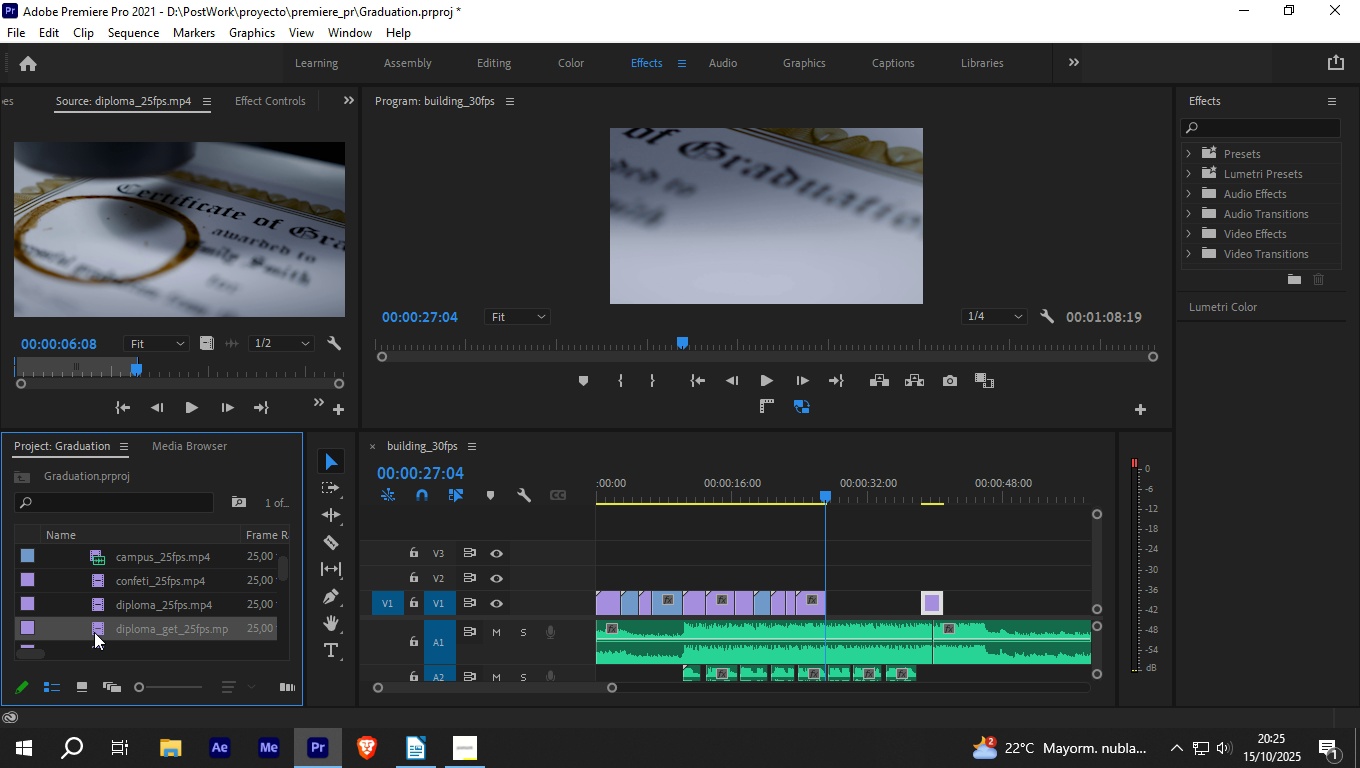 
double_click([94, 632])
 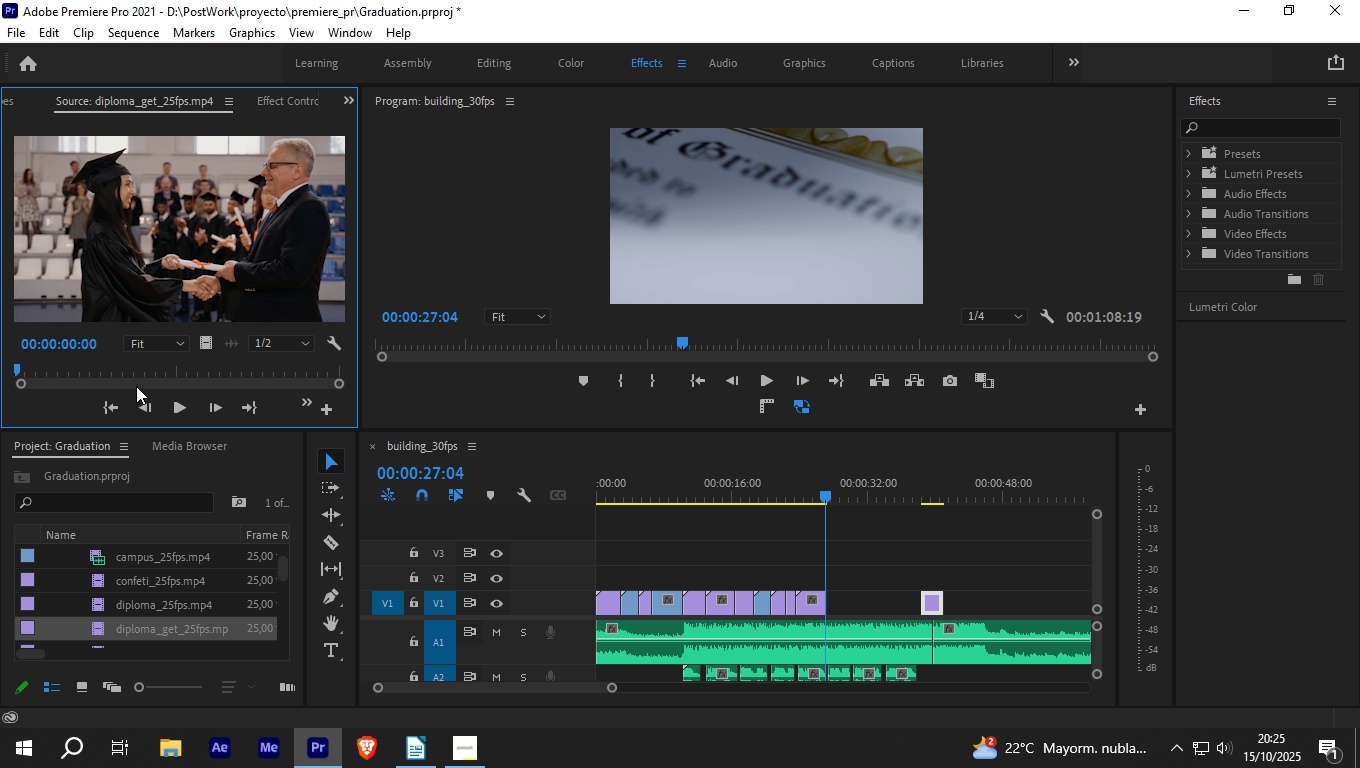 
left_click([180, 402])
 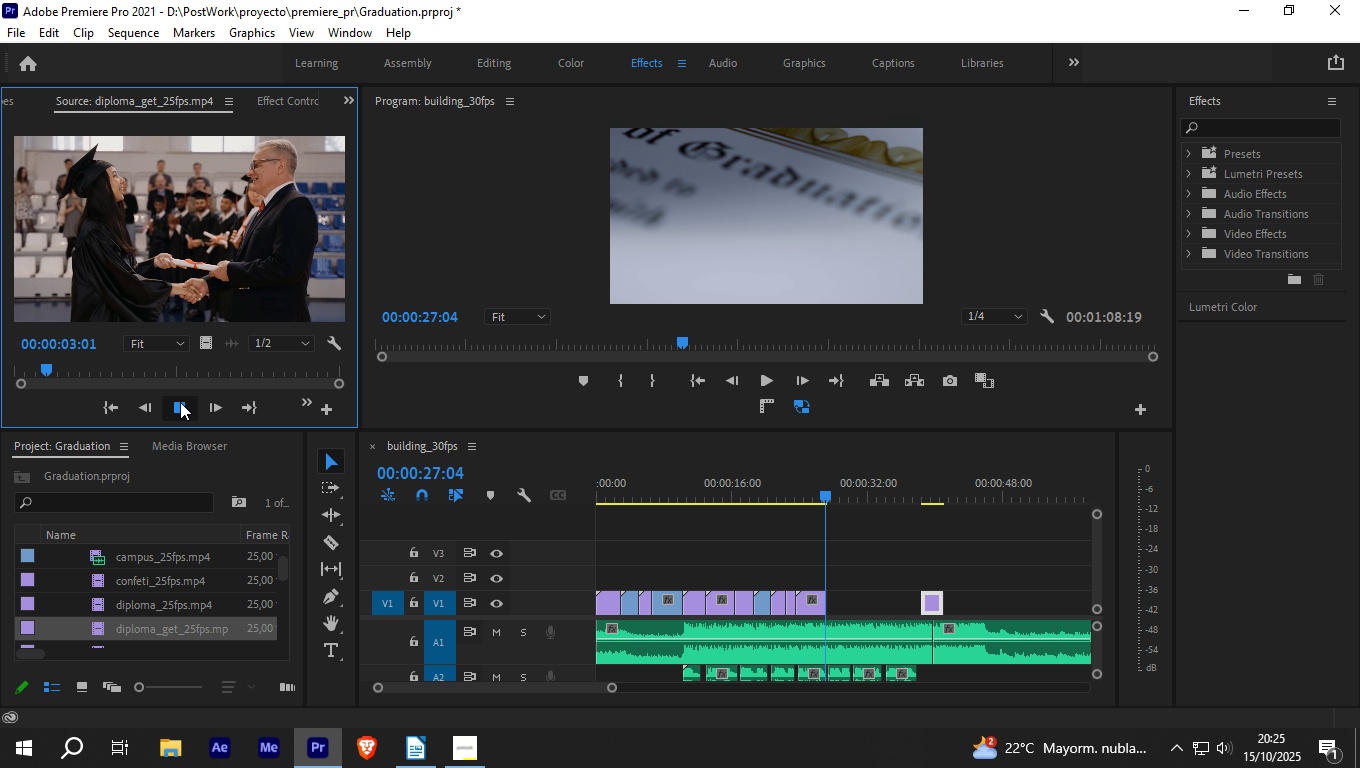 
left_click([180, 402])
 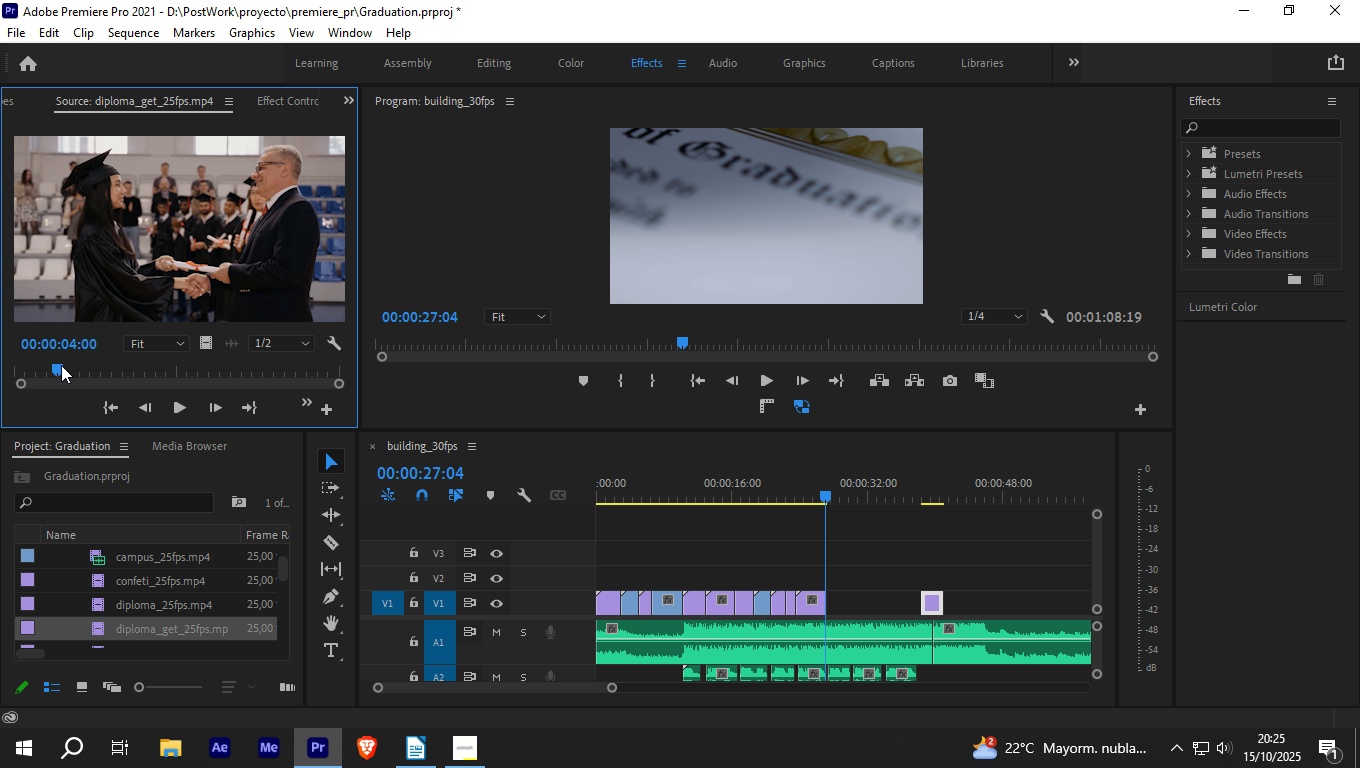 
left_click_drag(start_coordinate=[61, 365], to_coordinate=[42, 364])
 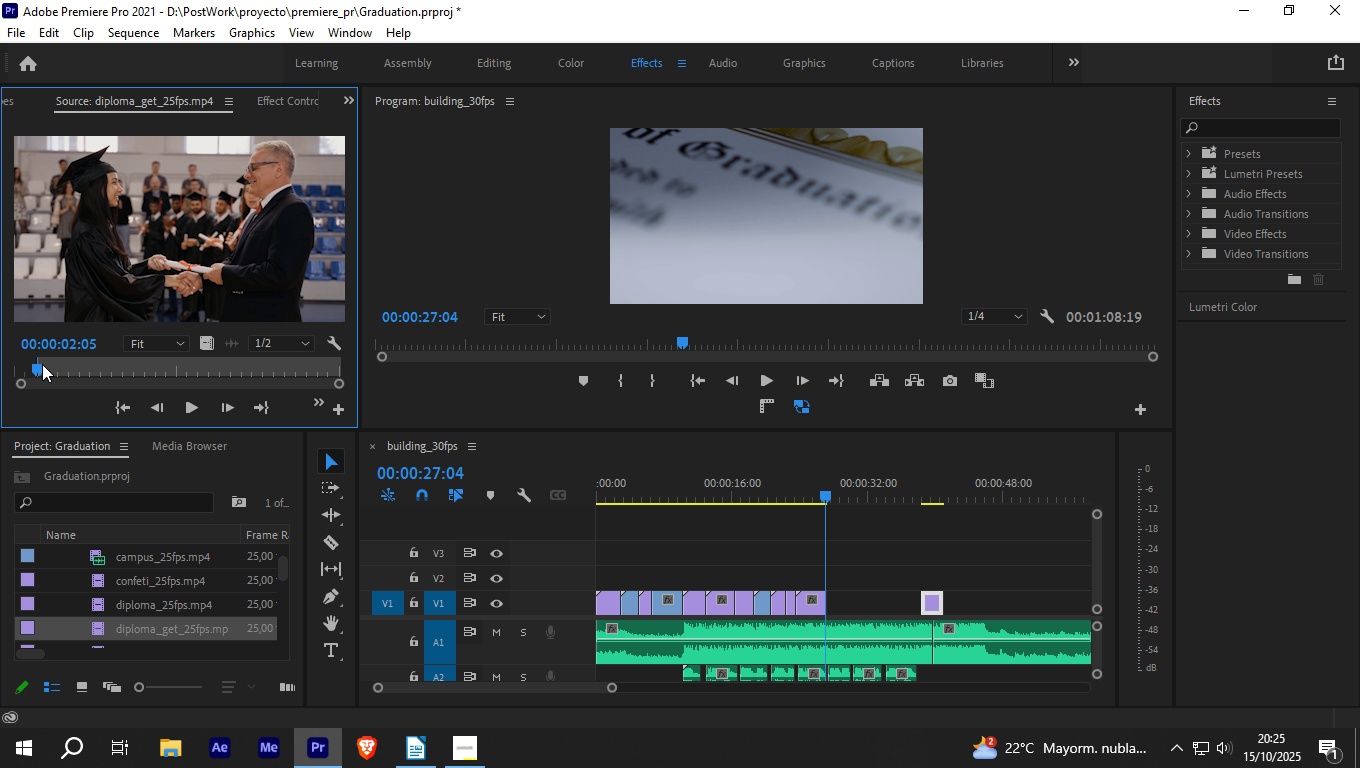 
key(I)
 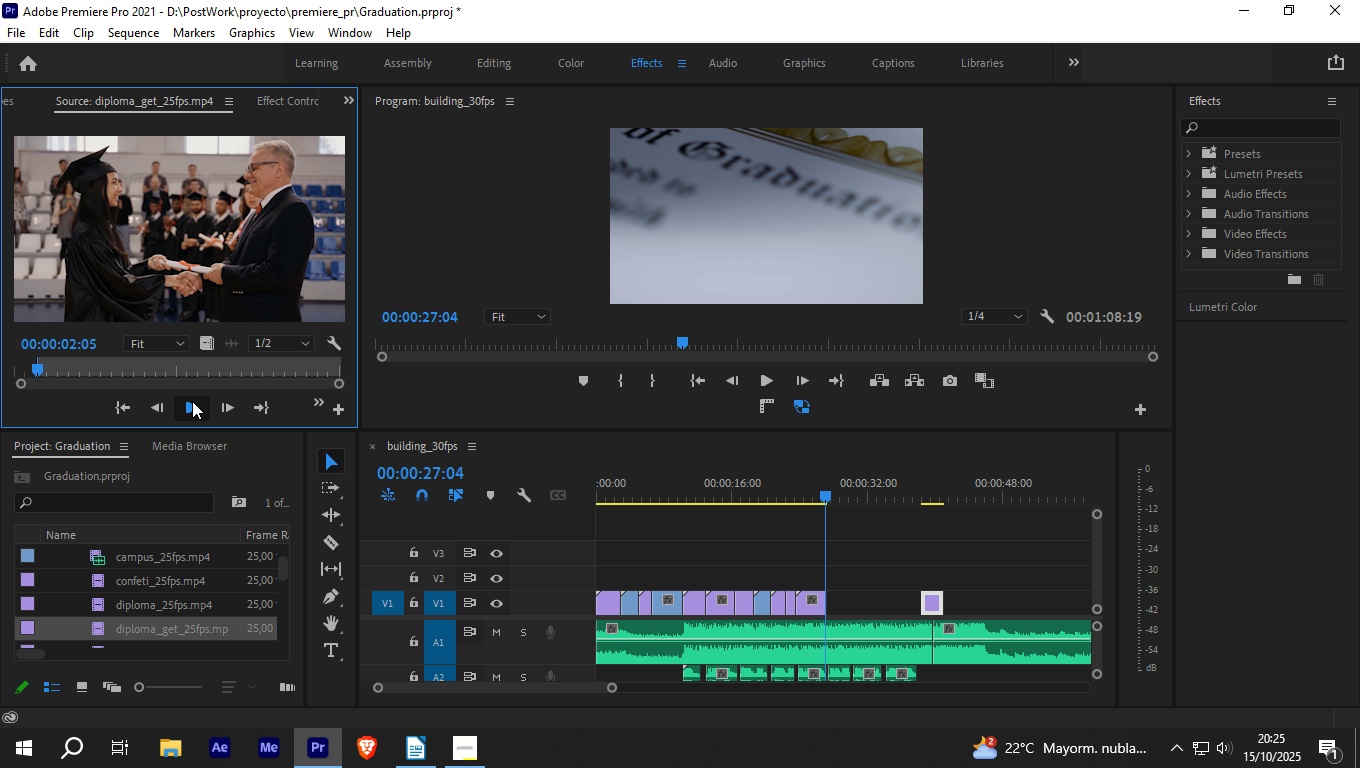 
left_click([192, 401])
 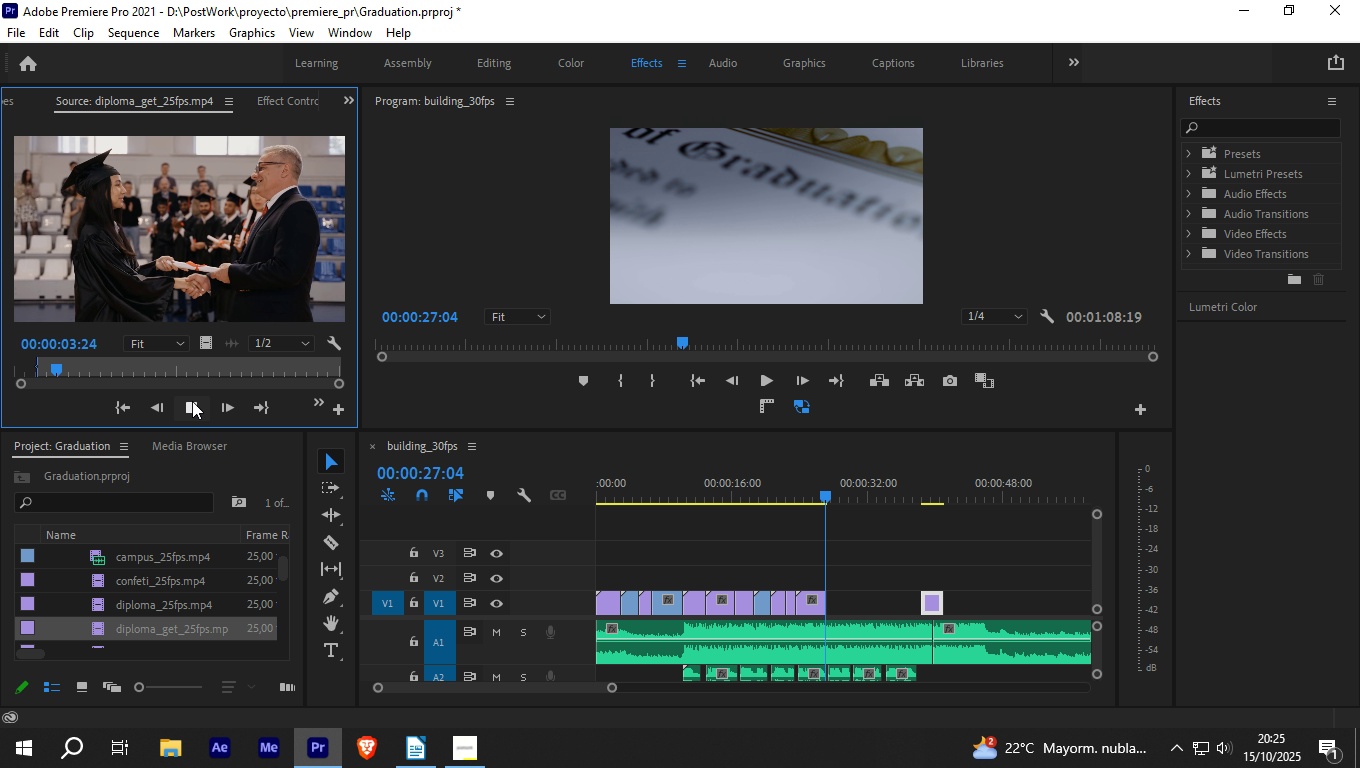 
key(O)
 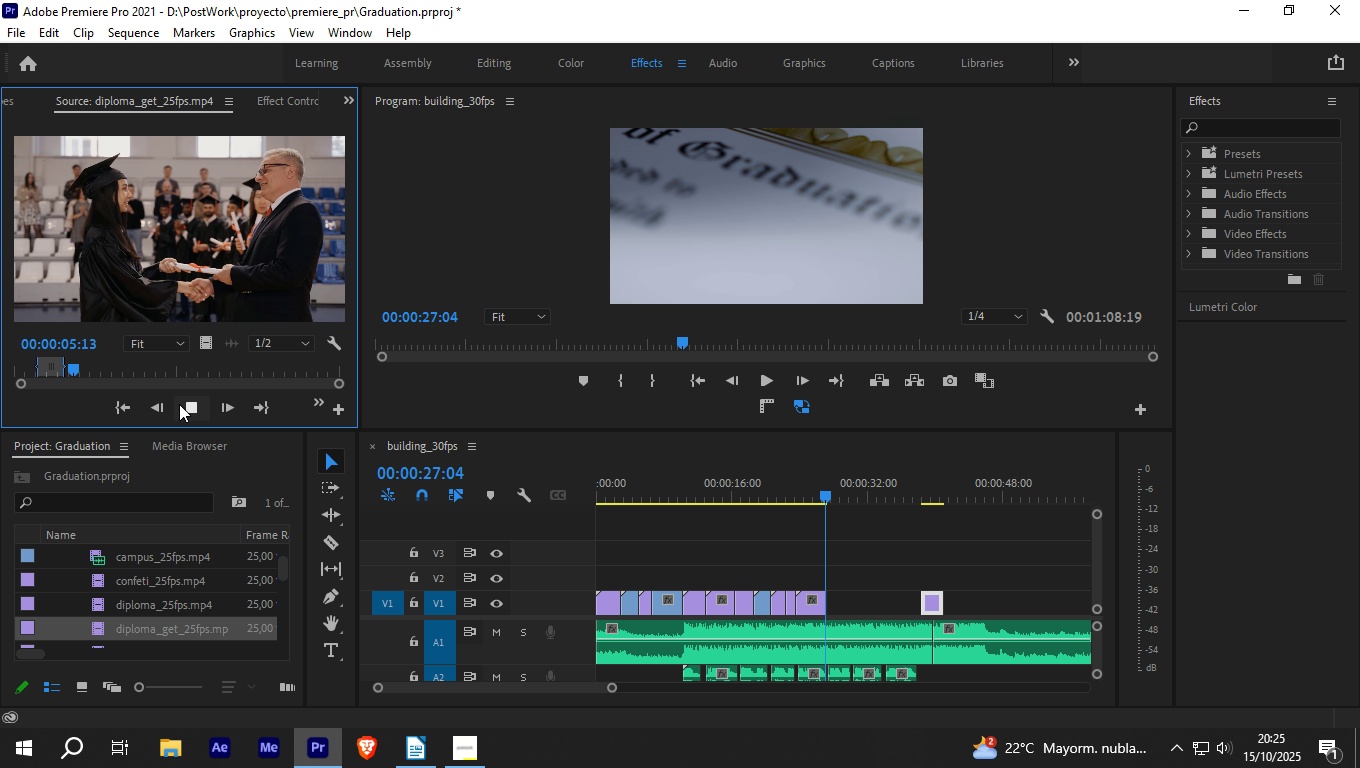 
left_click([189, 404])
 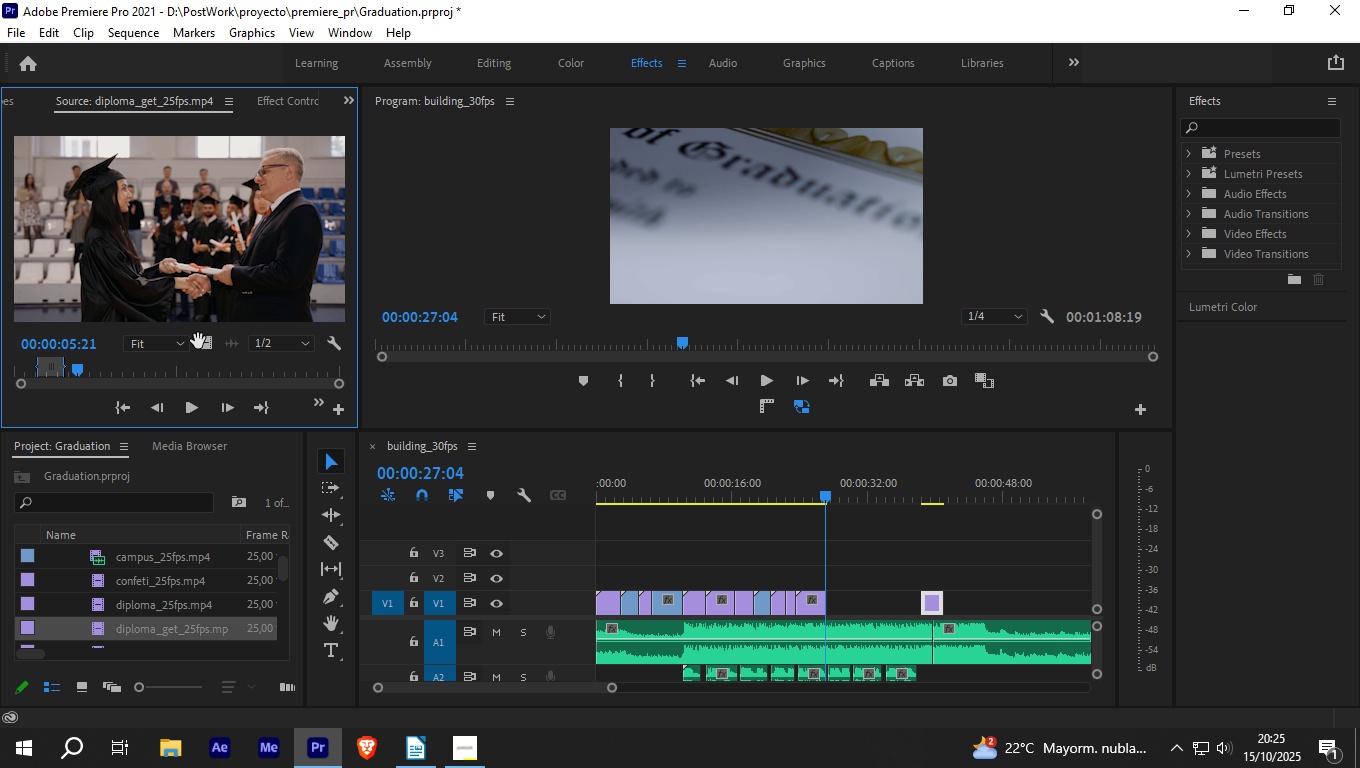 
left_click_drag(start_coordinate=[204, 340], to_coordinate=[827, 596])
 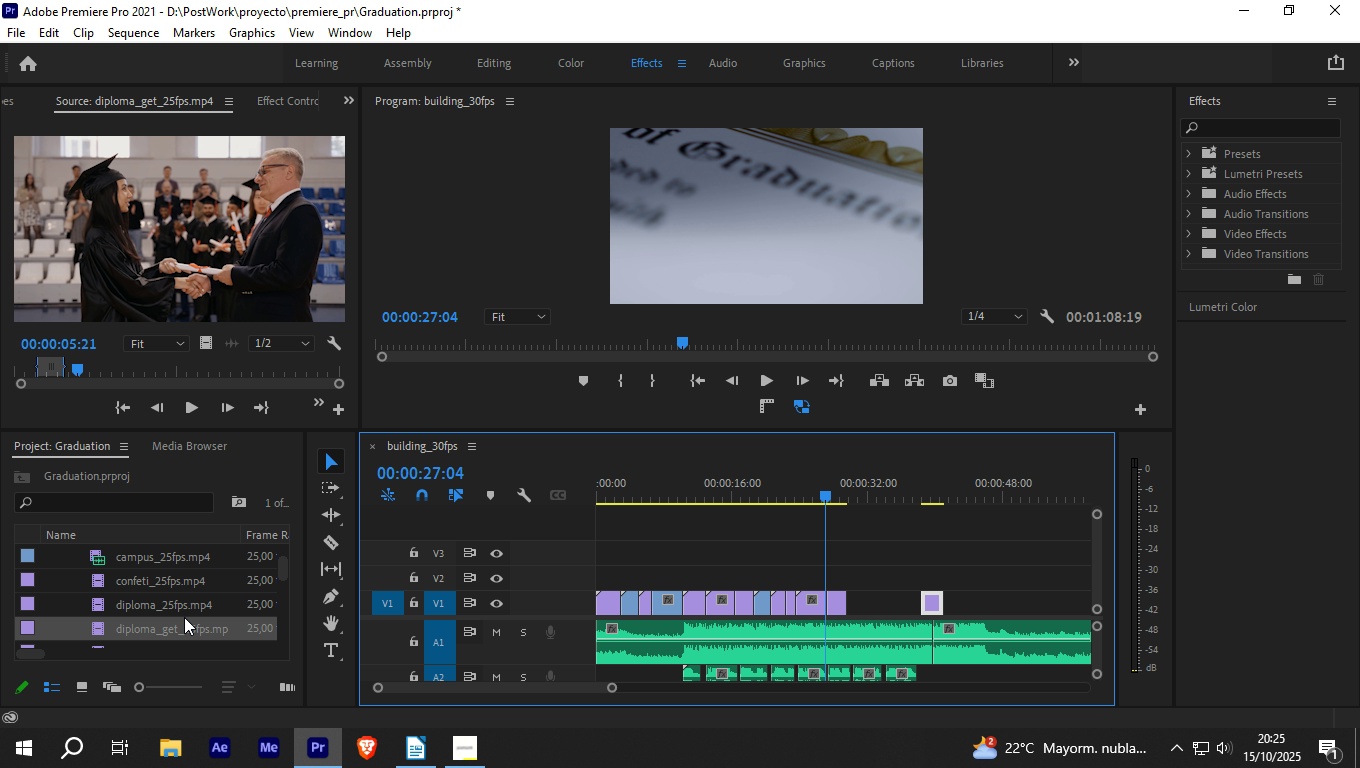 
scroll: coordinate [184, 617], scroll_direction: down, amount: 2.0
 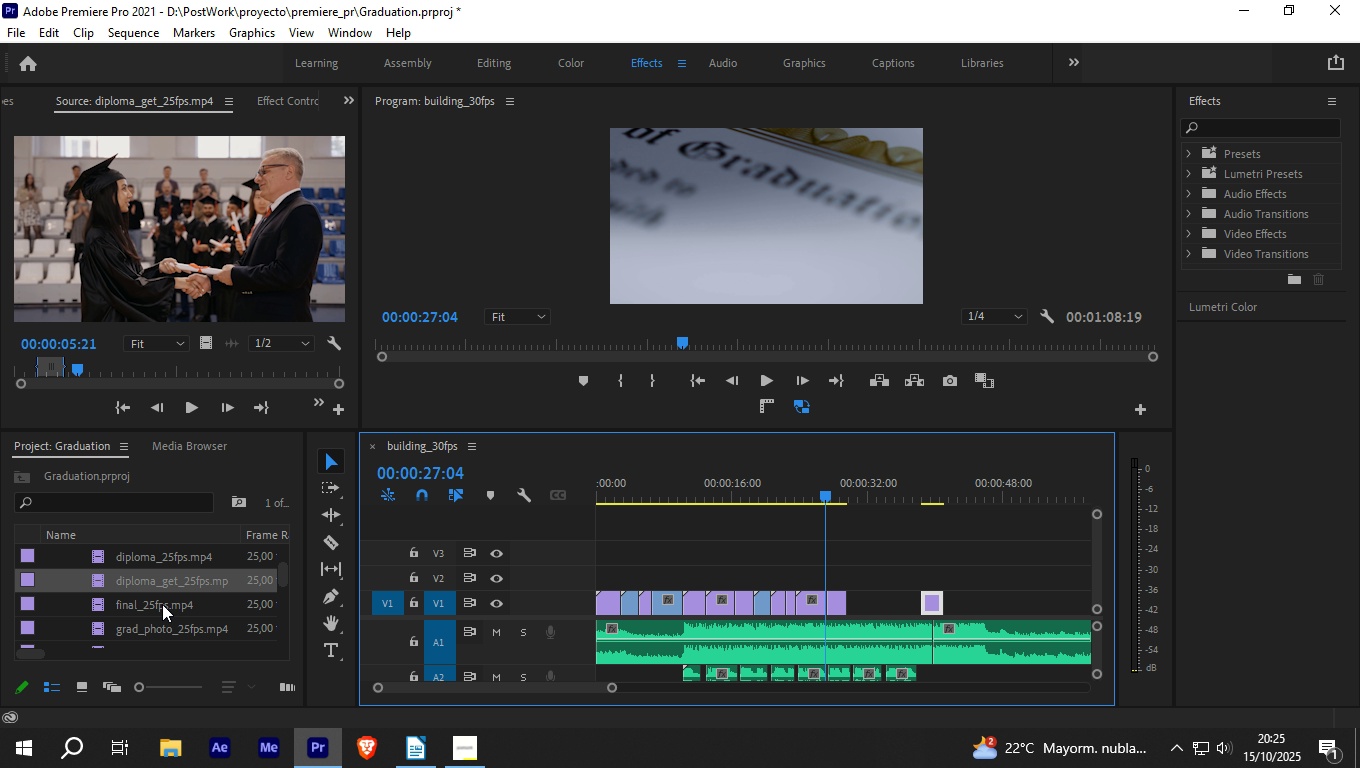 
left_click([162, 604])
 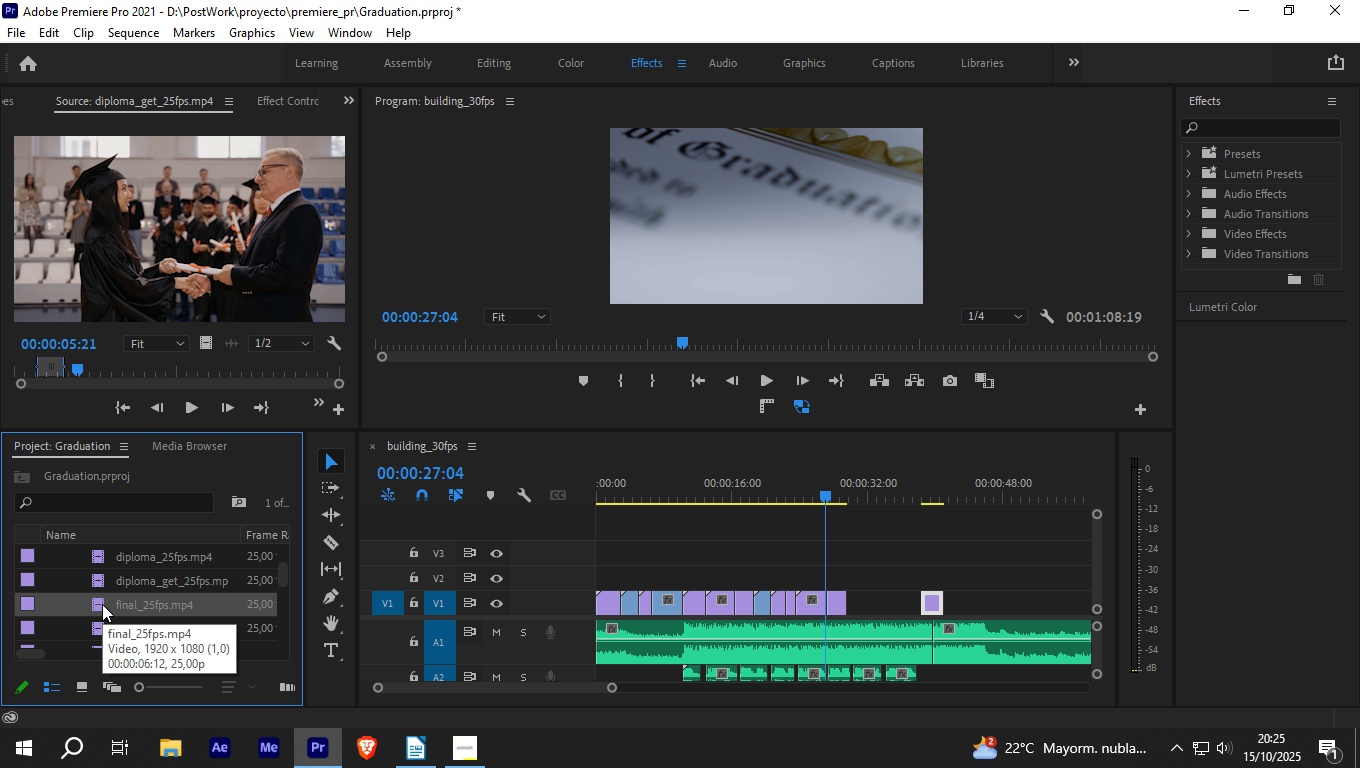 
wait(7.5)
 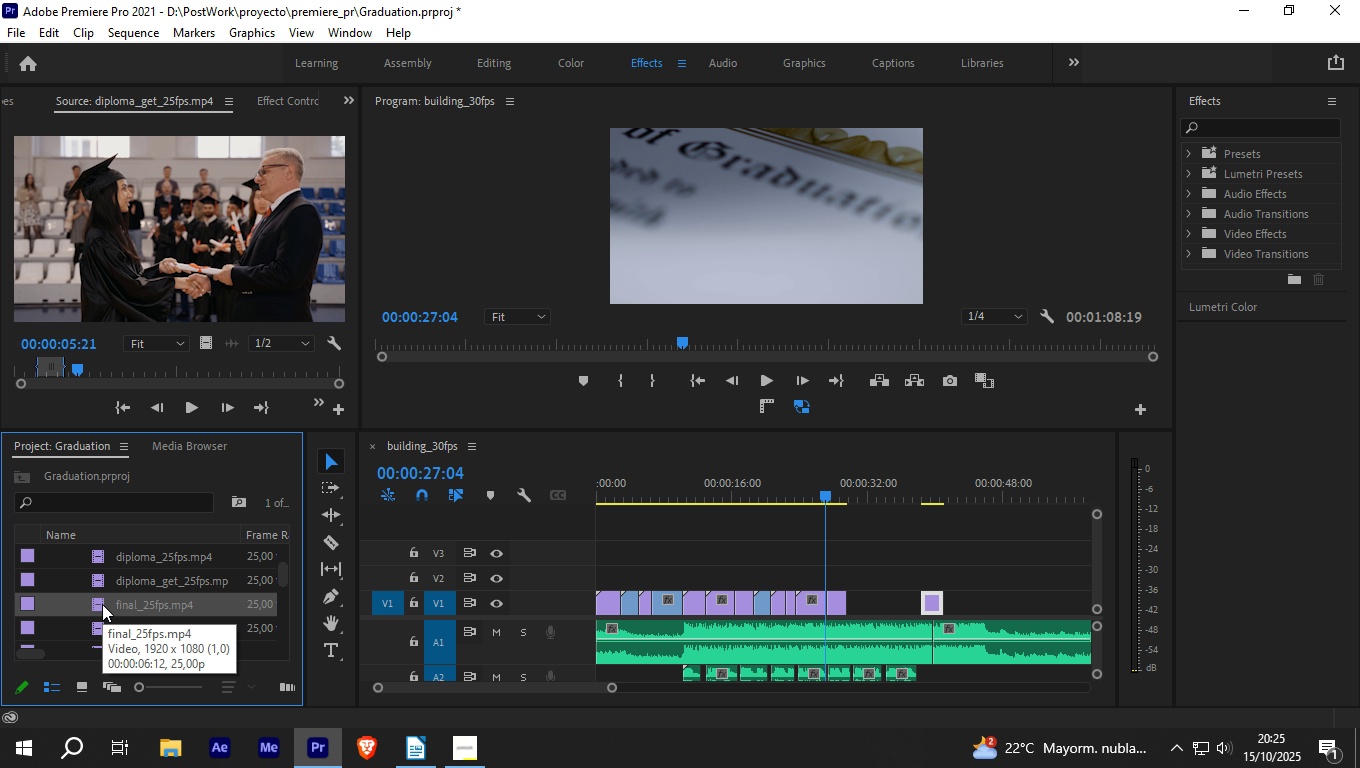 
double_click([102, 604])
 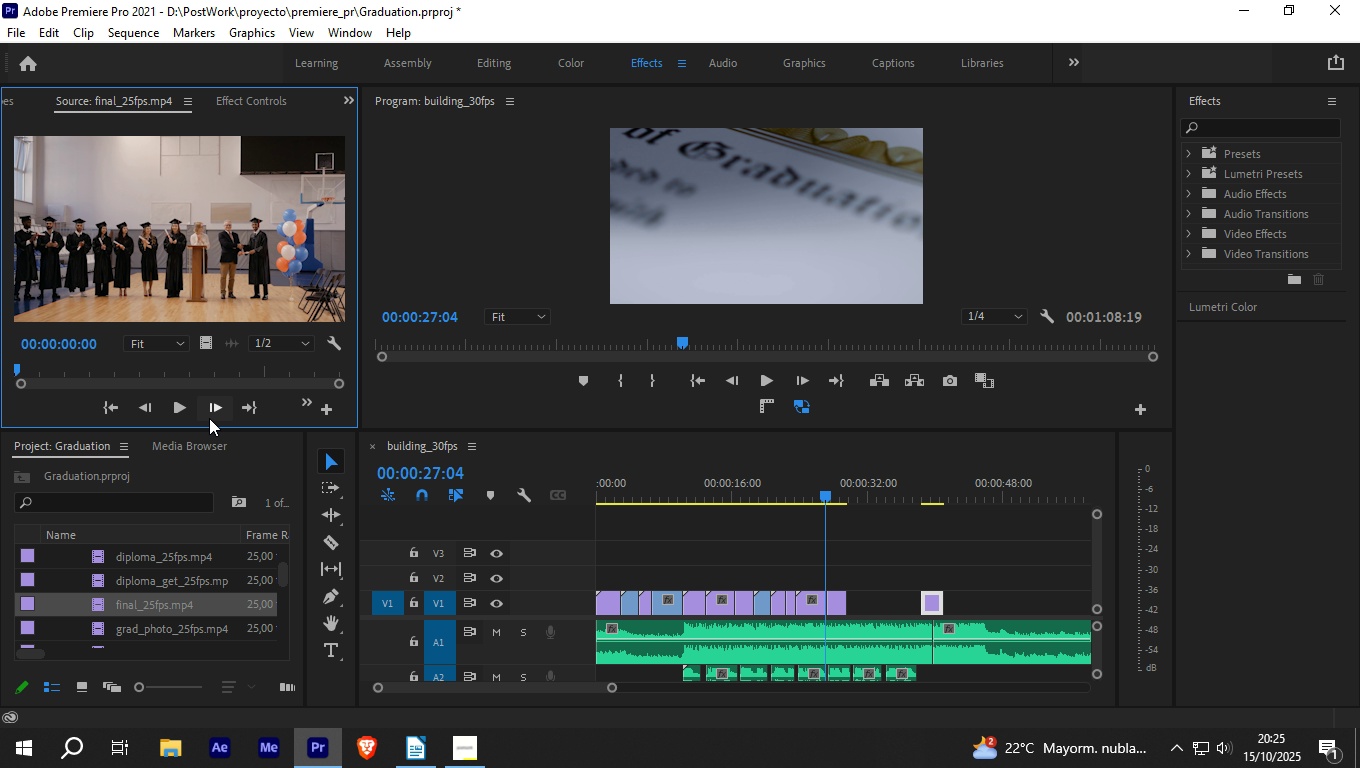 
left_click([182, 410])
 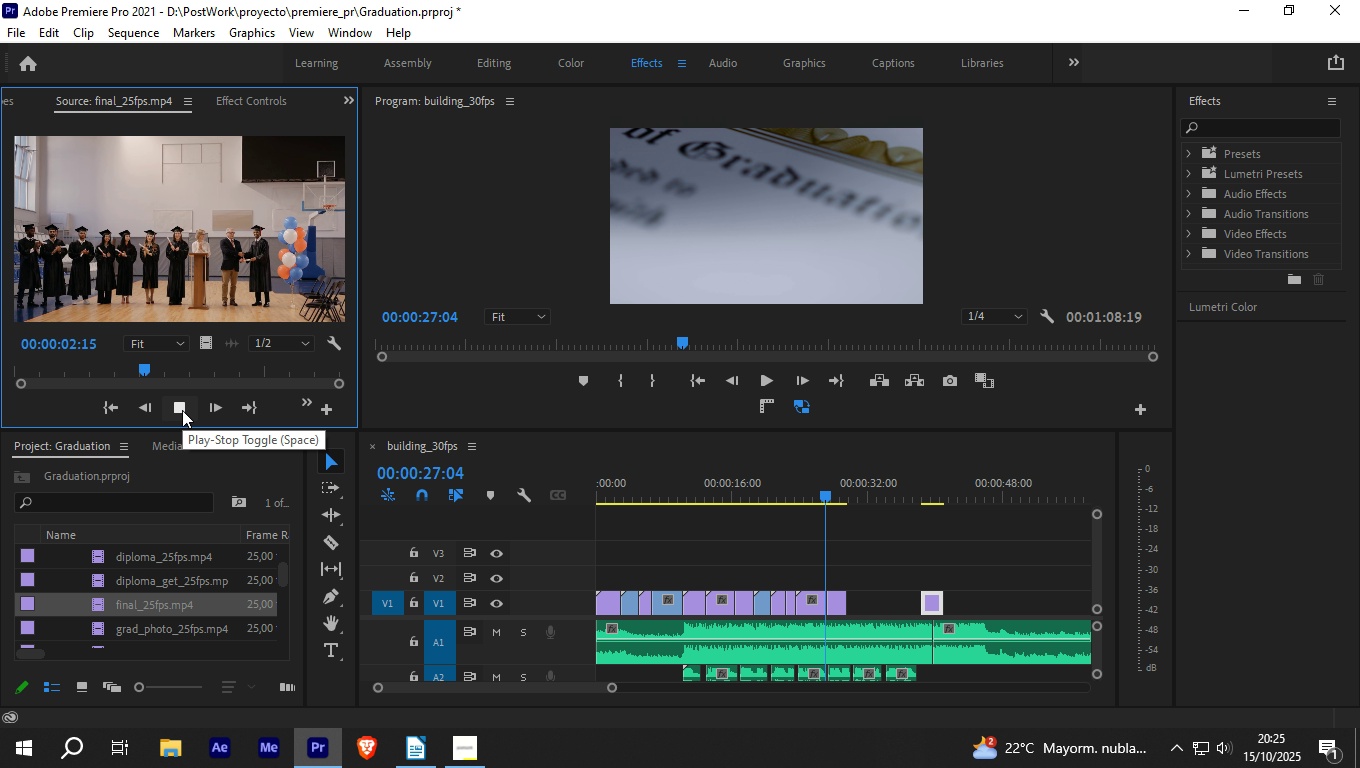 
left_click([182, 410])
 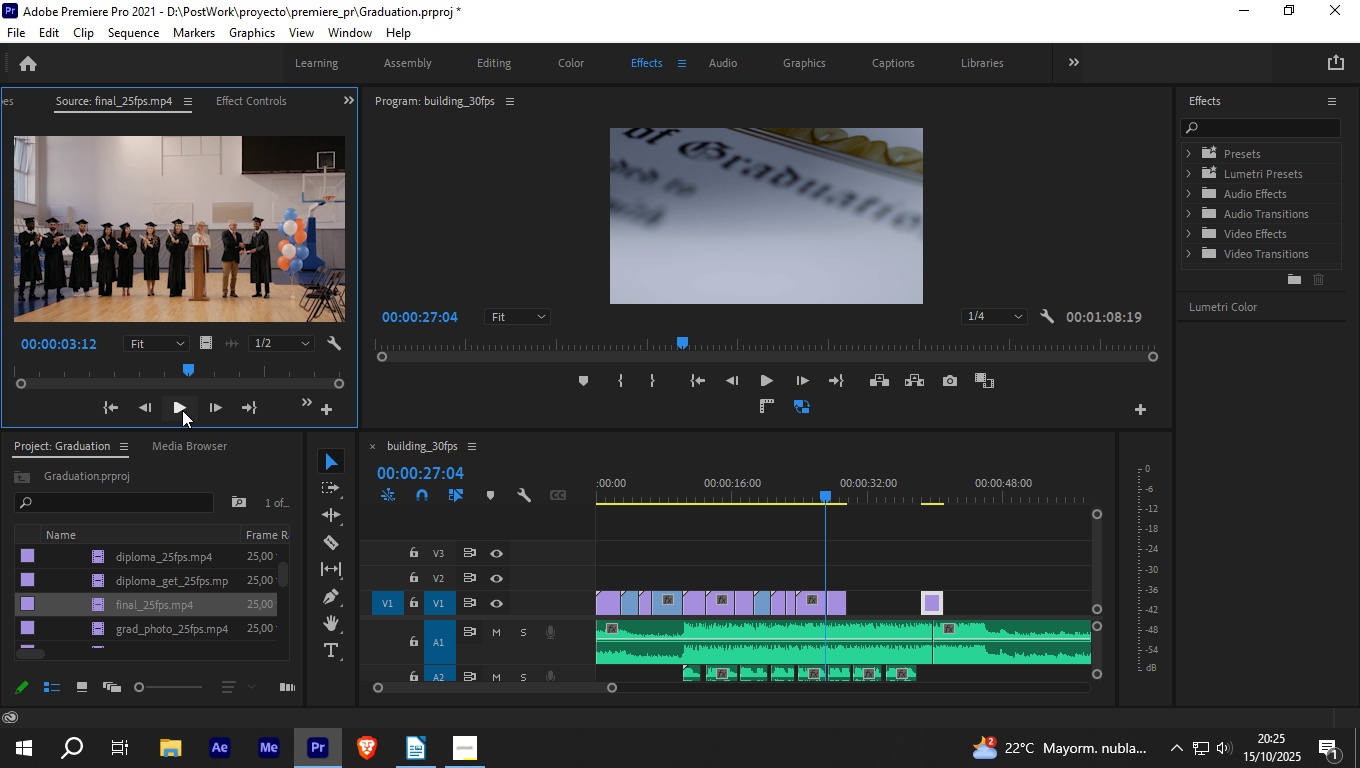 
key(O)
 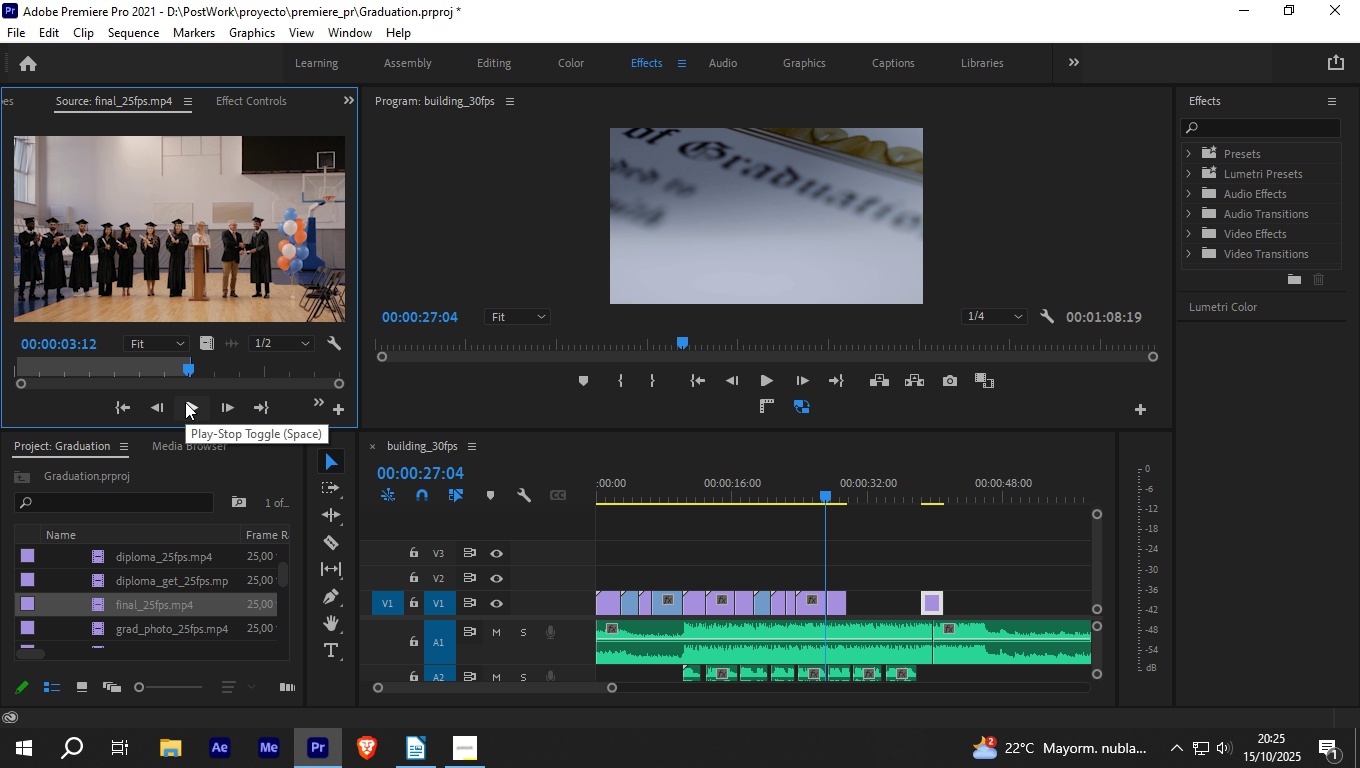 
key(Control+Z)
 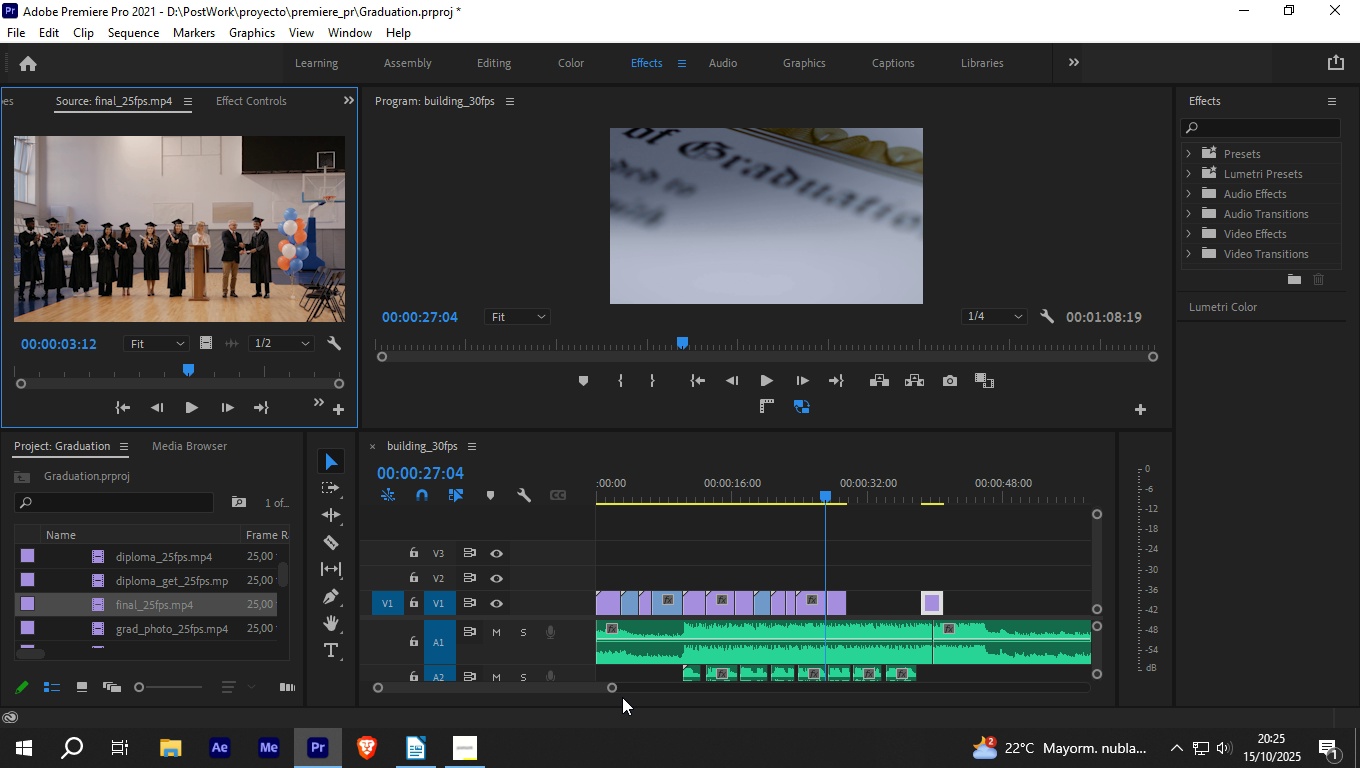 
left_click_drag(start_coordinate=[607, 688], to_coordinate=[661, 692])
 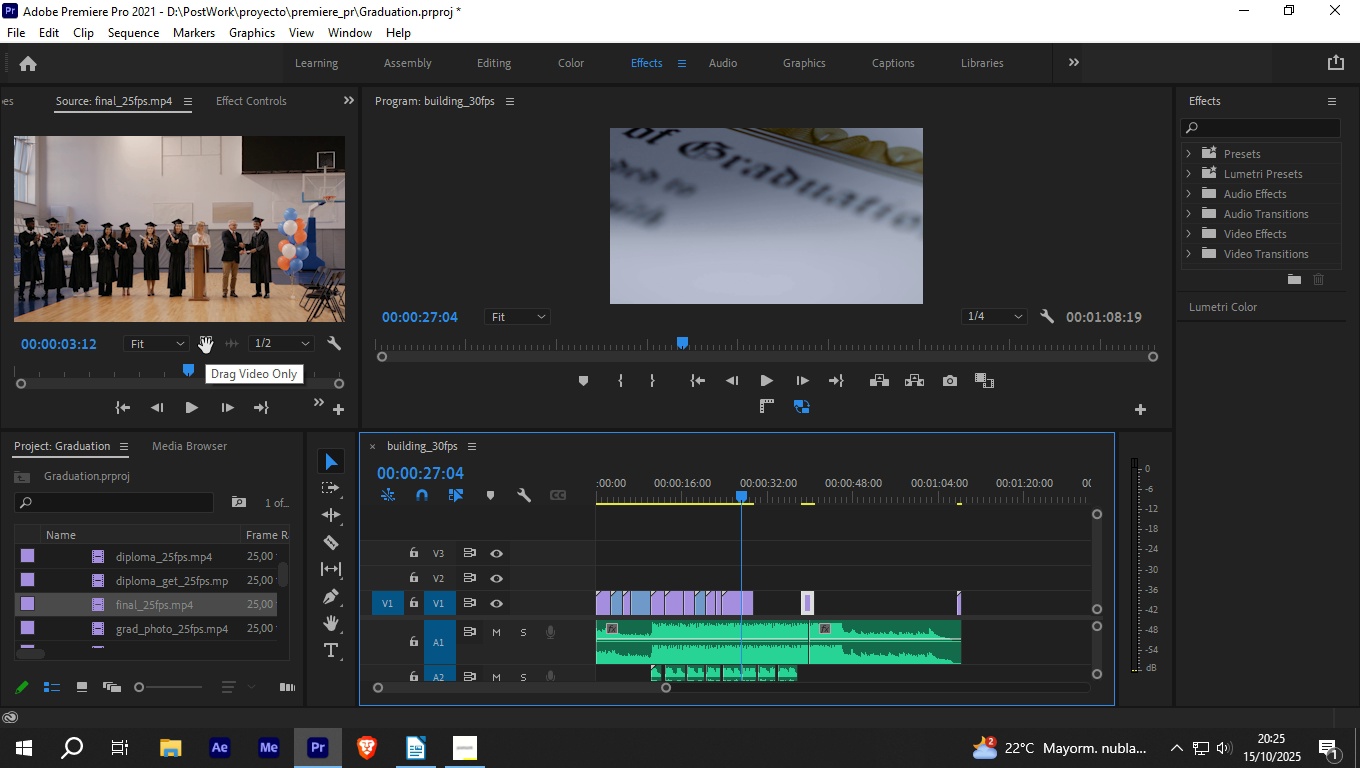 
left_click_drag(start_coordinate=[206, 346], to_coordinate=[897, 579])
 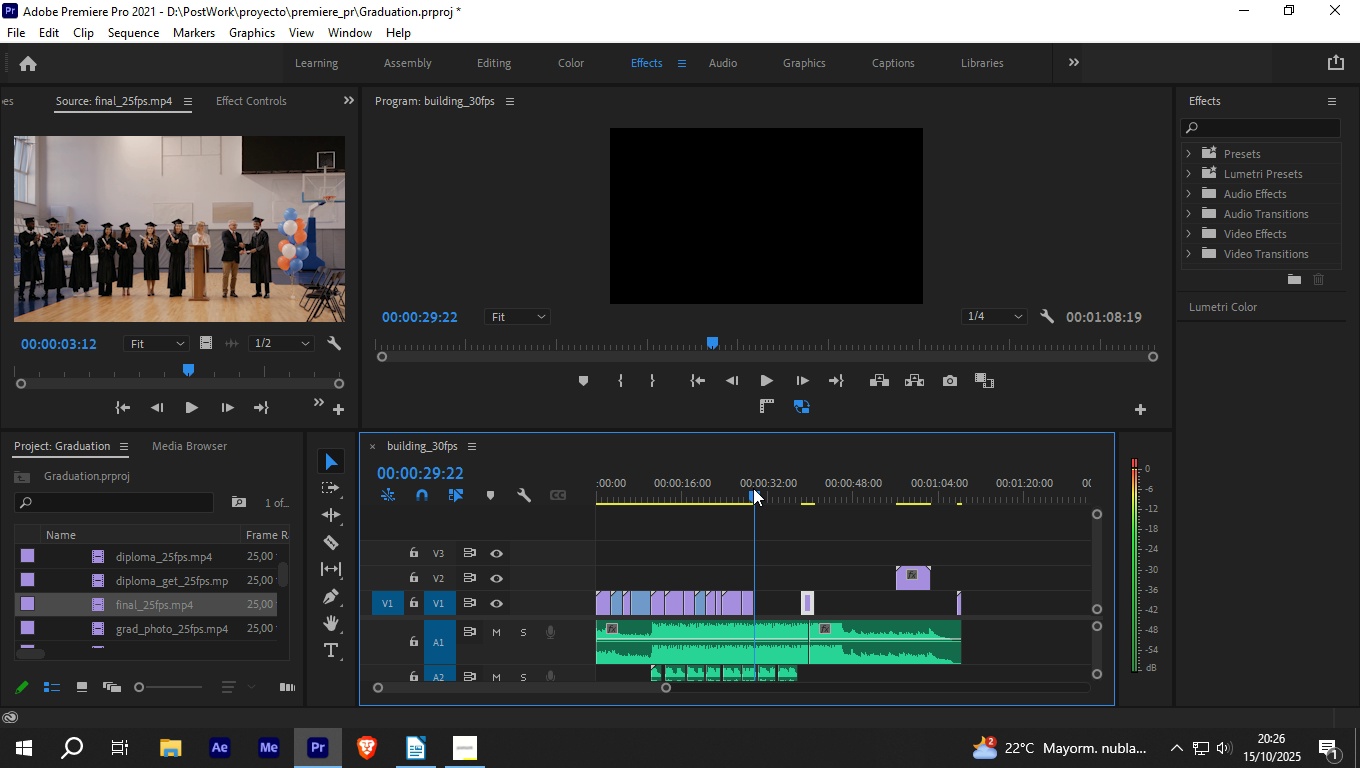 
wait(5.2)
 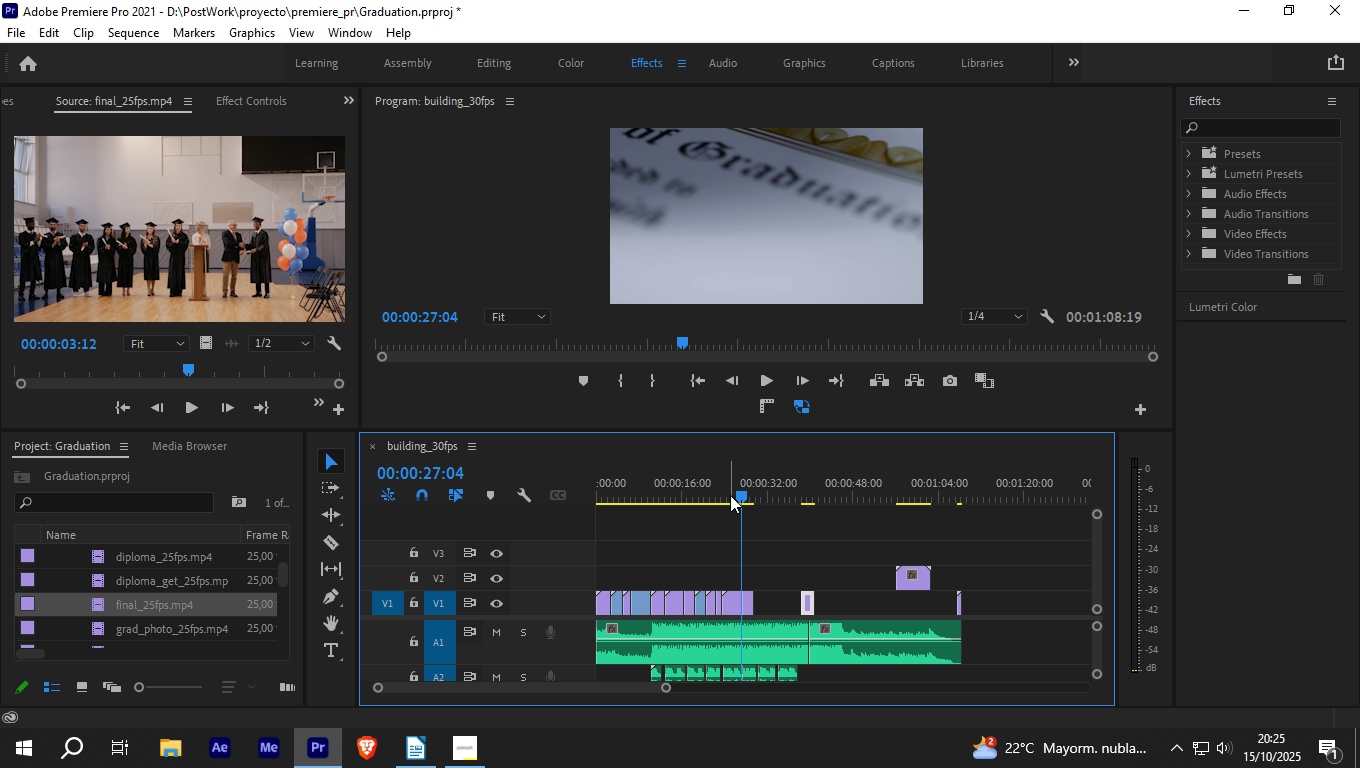 
key(Space)
 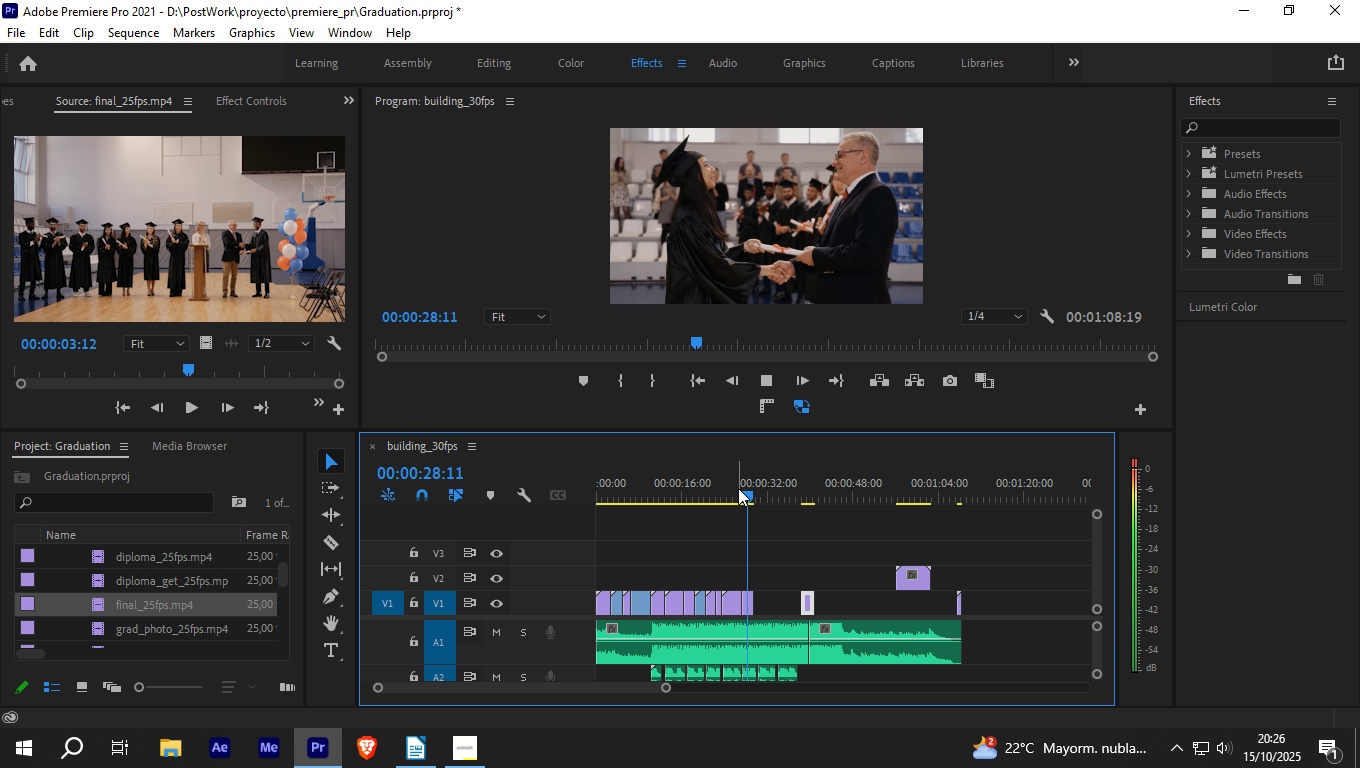 
key(Space)
 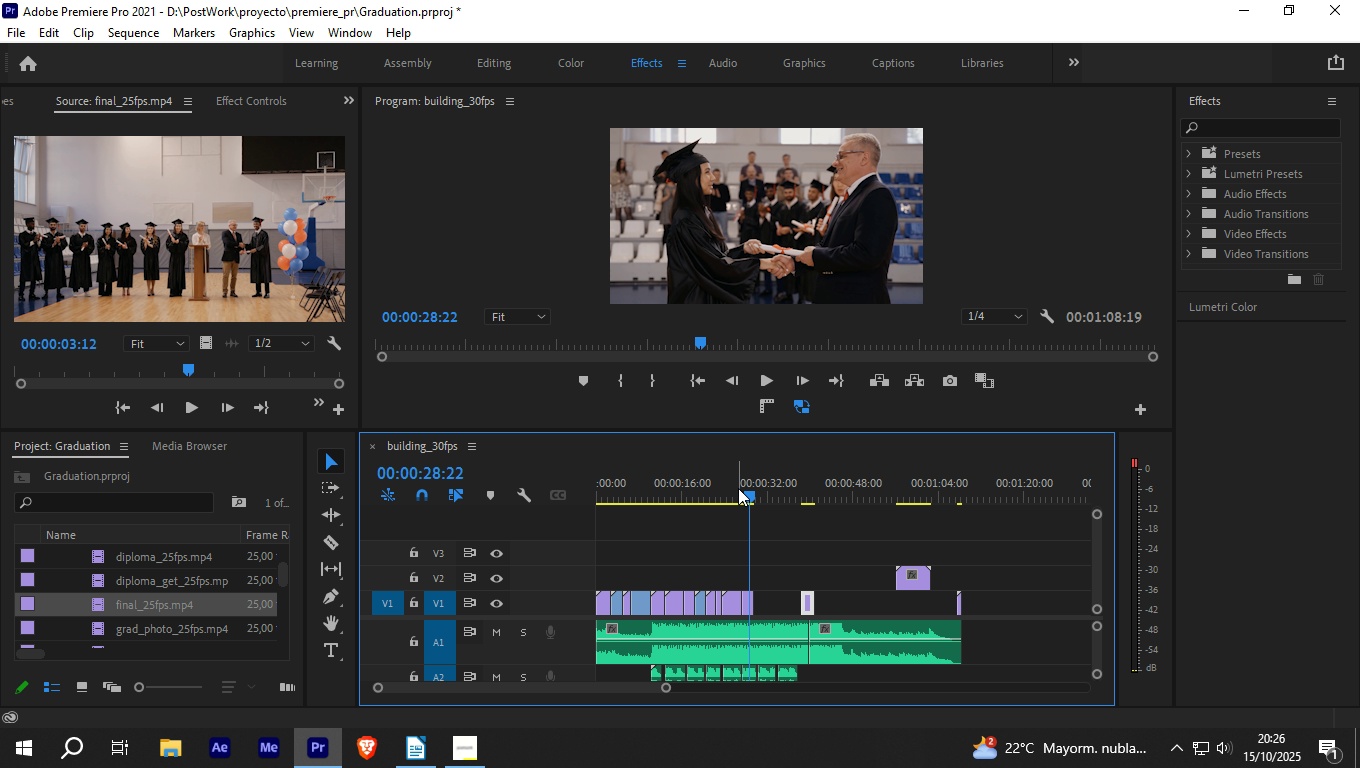 
key(Space)
 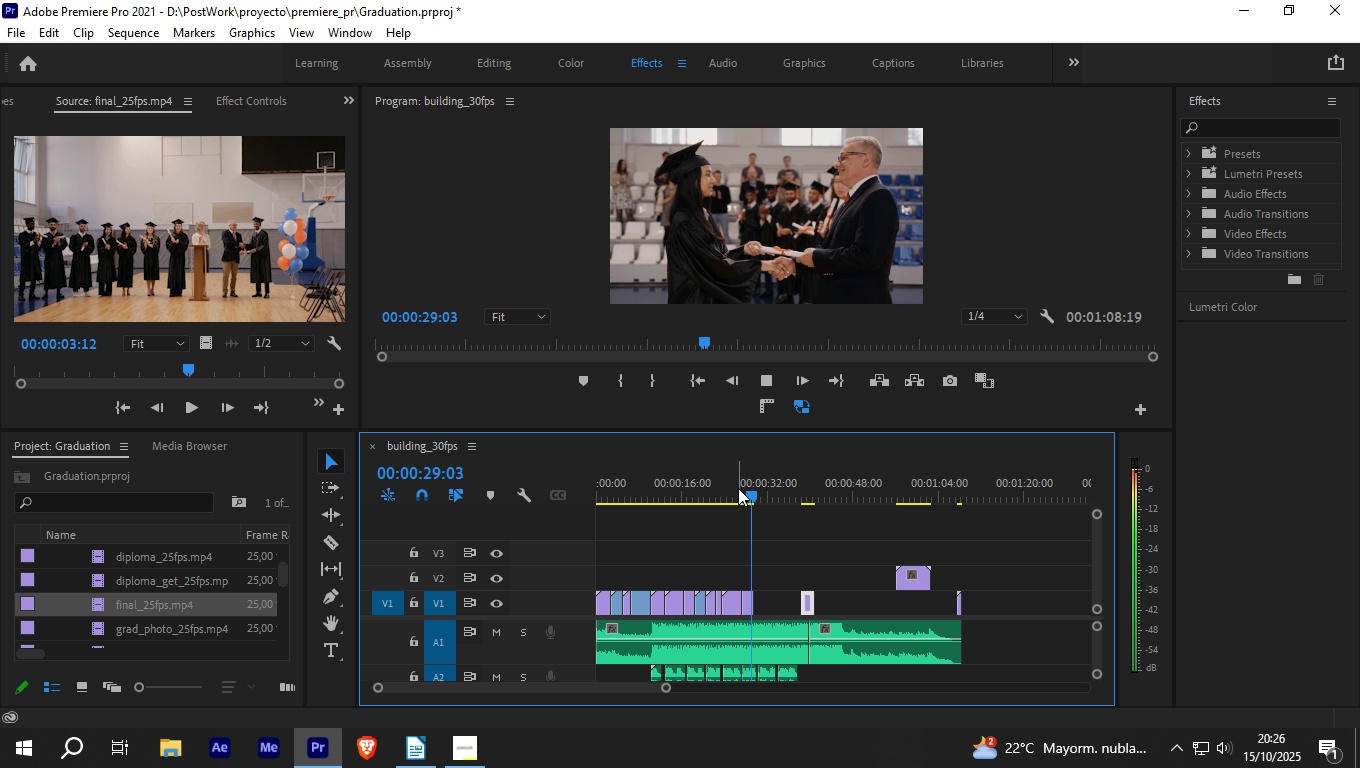 
key(Space)
 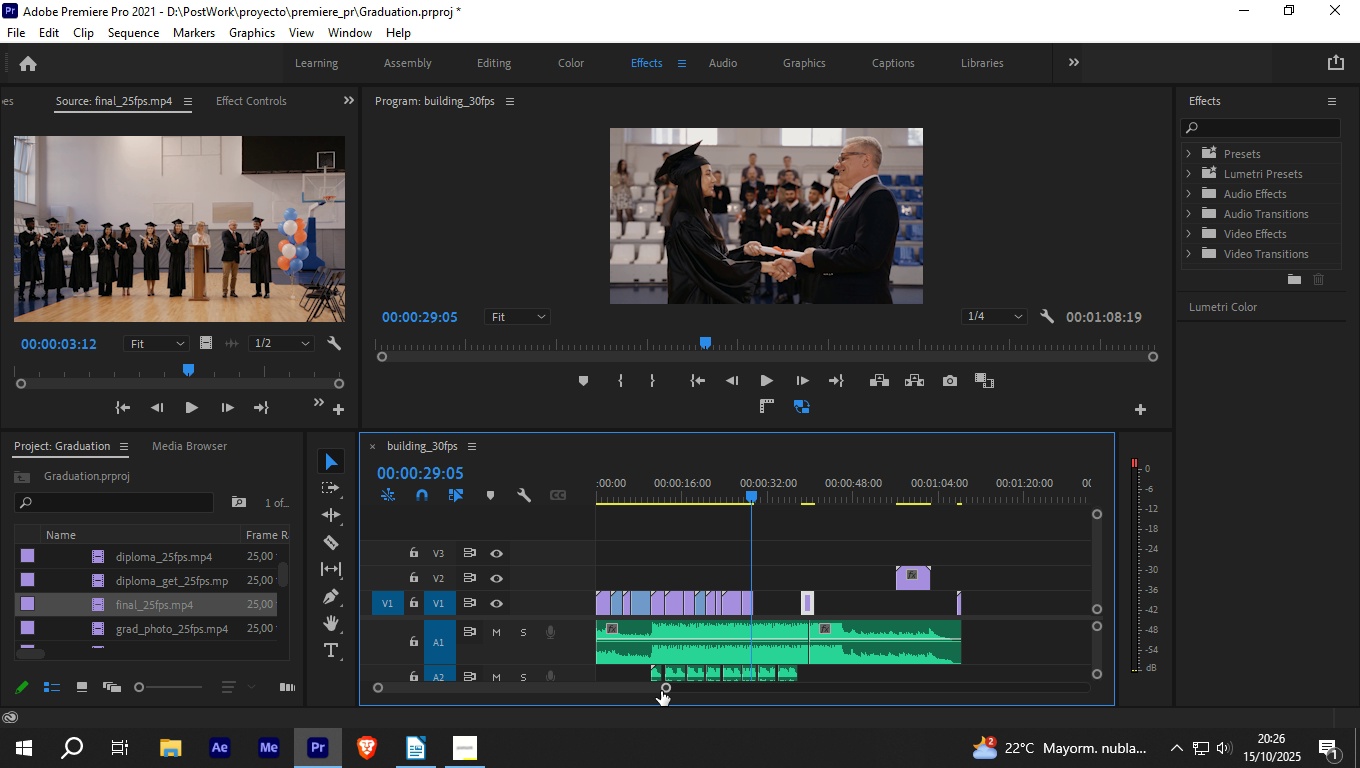 
left_click_drag(start_coordinate=[660, 690], to_coordinate=[622, 693])
 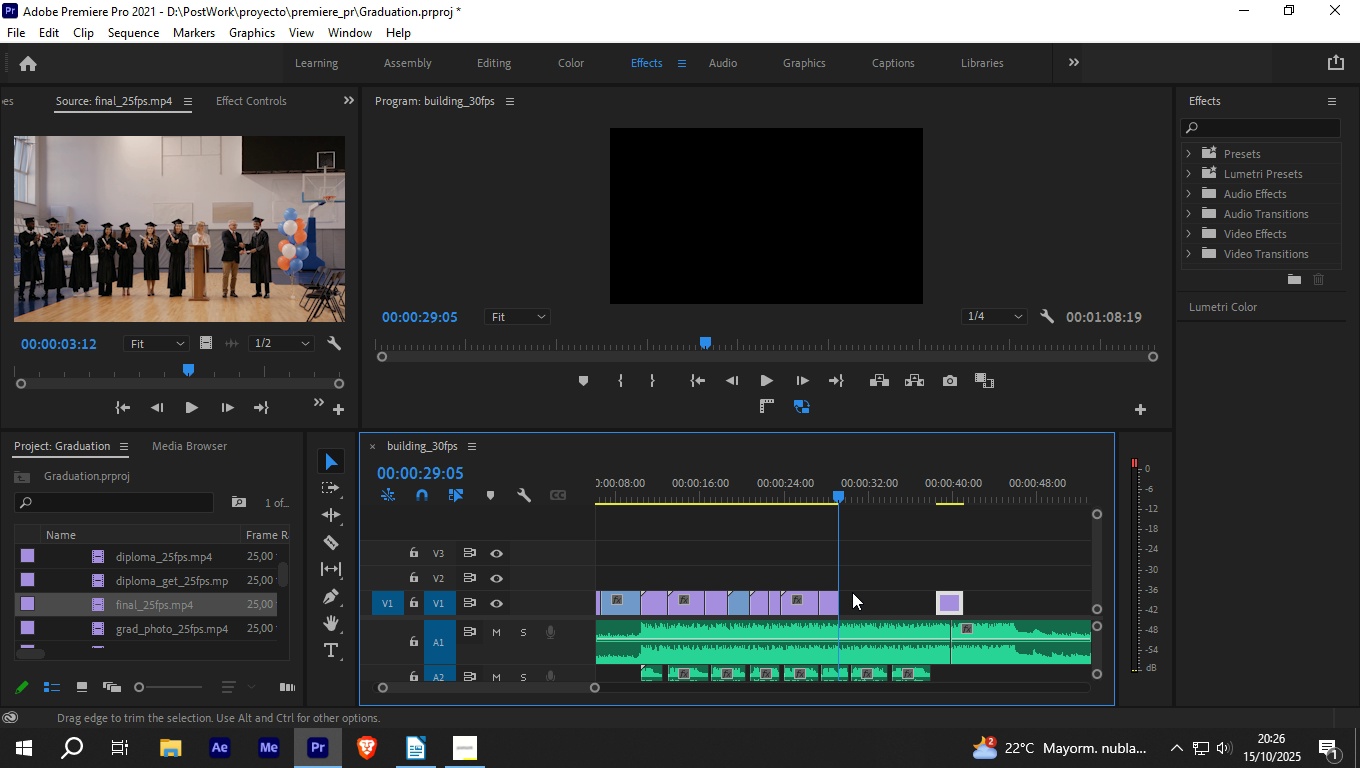 
wait(6.02)
 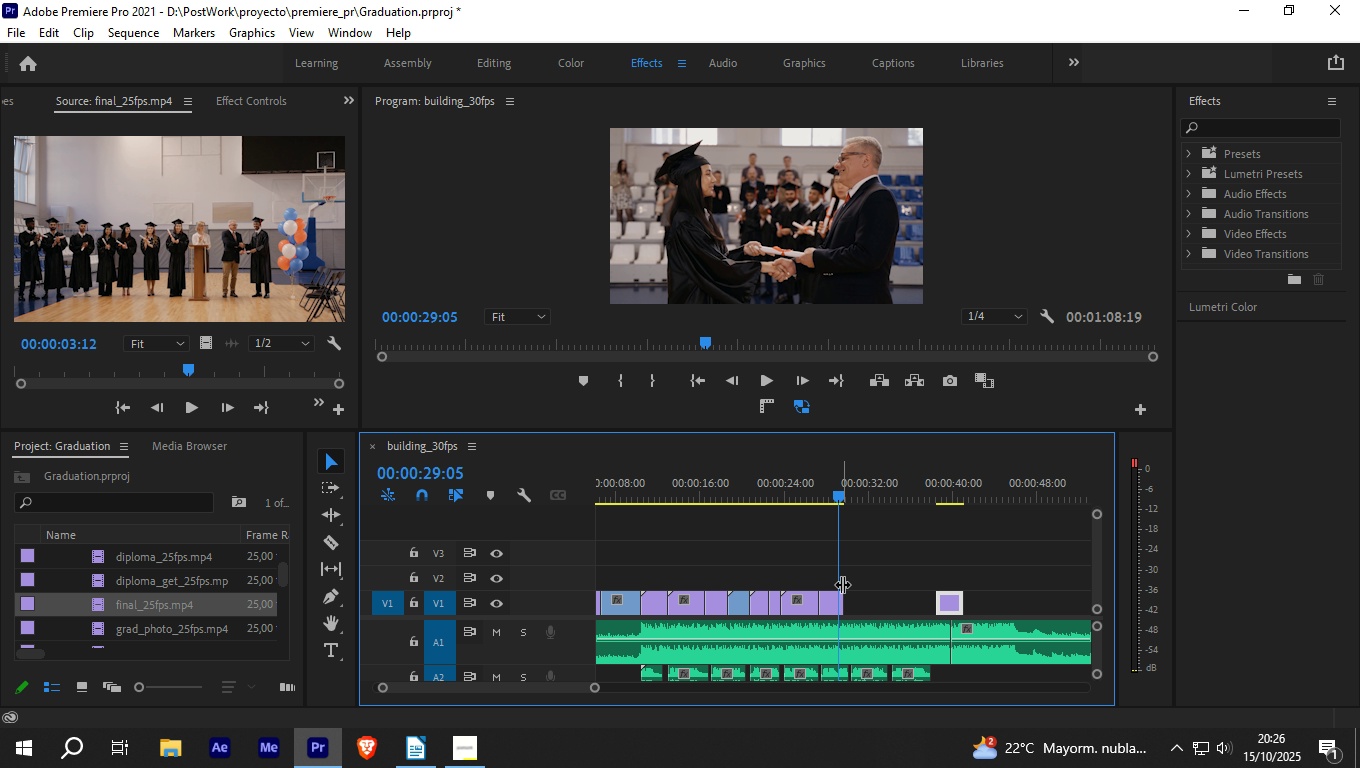 
left_click([139, 625])
 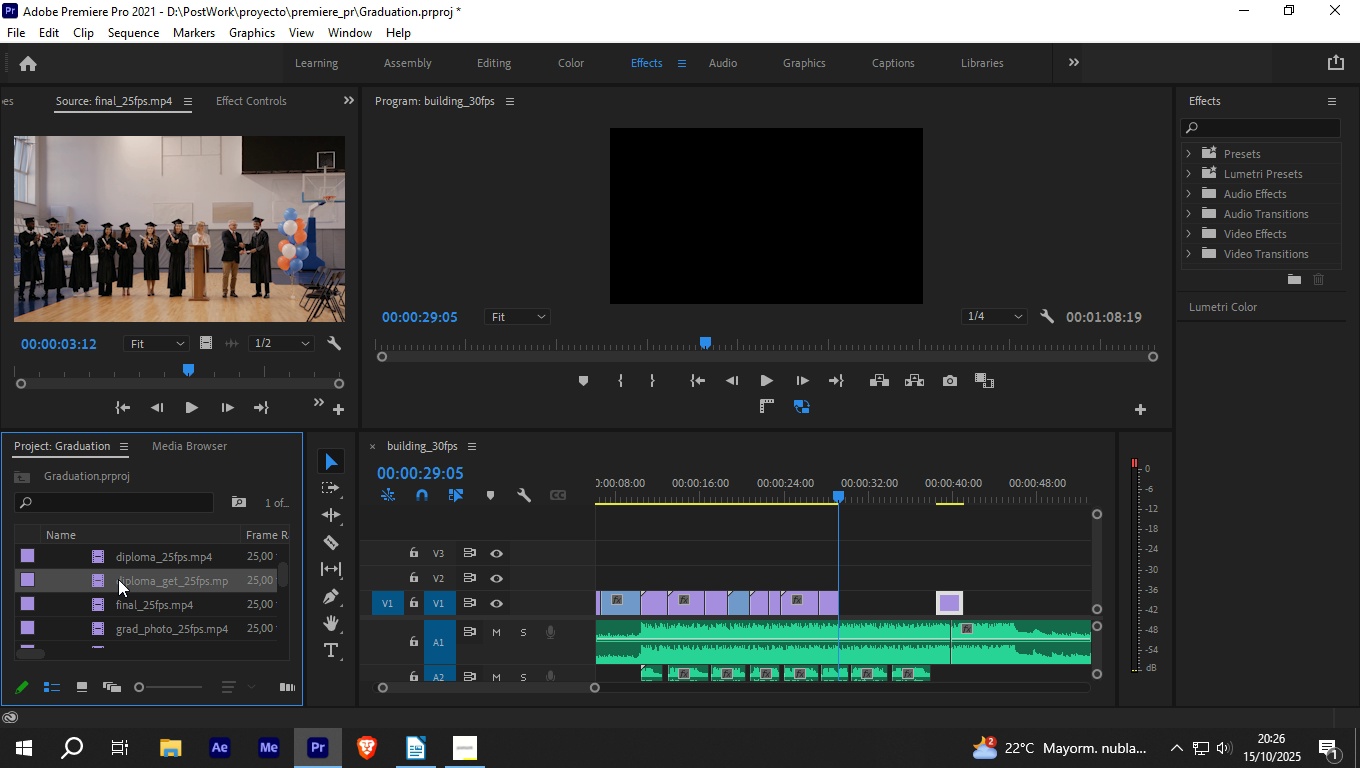 
scroll: coordinate [101, 624], scroll_direction: down, amount: 8.0
 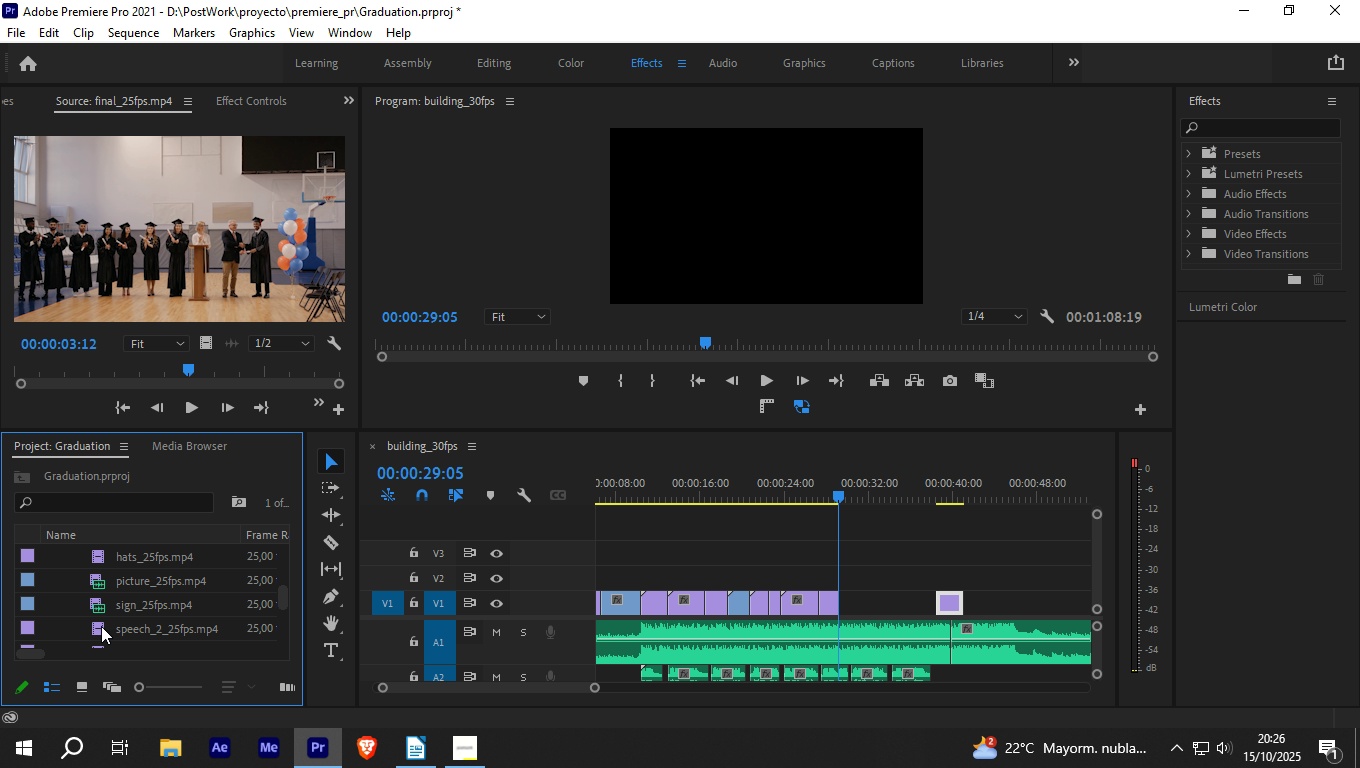 
scroll: coordinate [125, 603], scroll_direction: down, amount: 4.0
 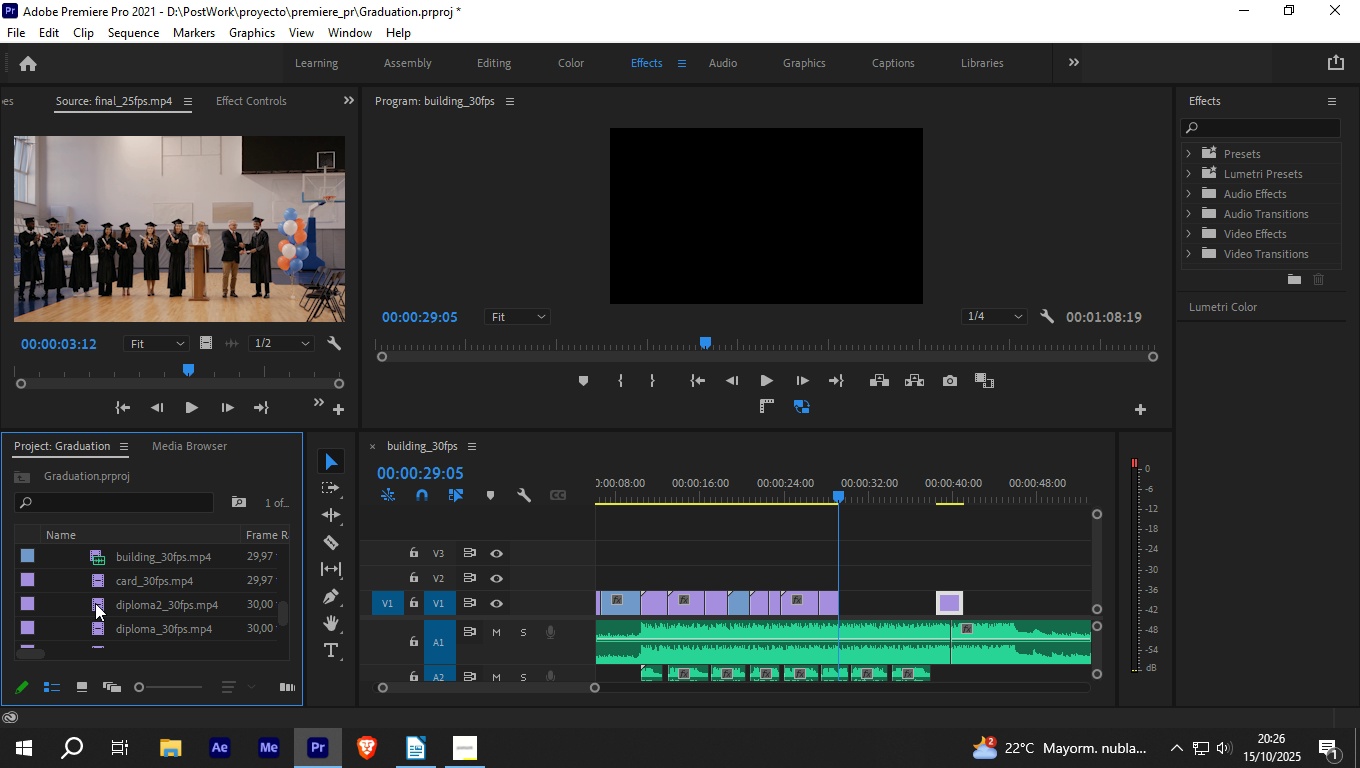 
left_click([95, 603])
 